 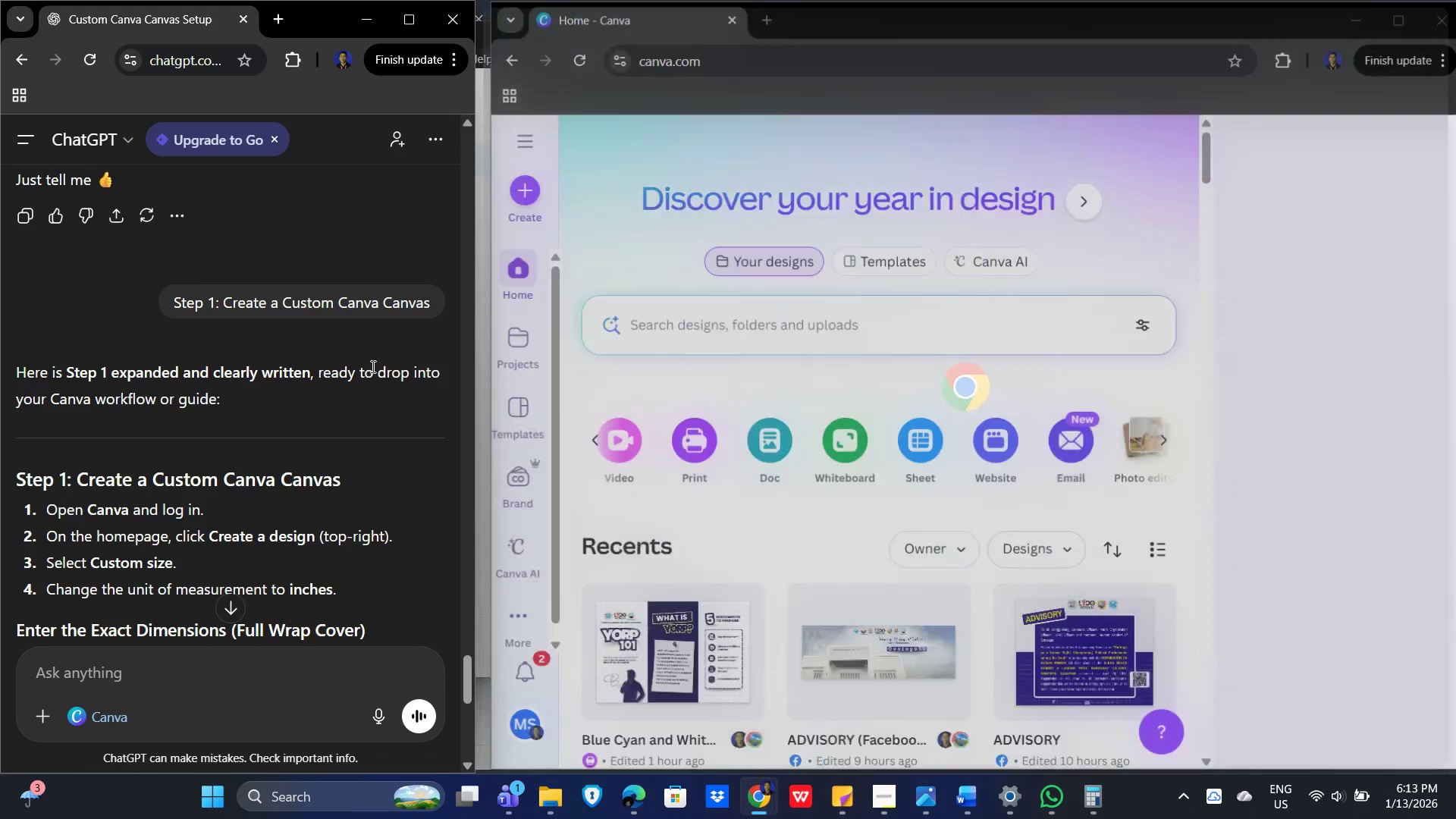 
scroll: coordinate [815, 512], scroll_direction: down, amount: 1.0
 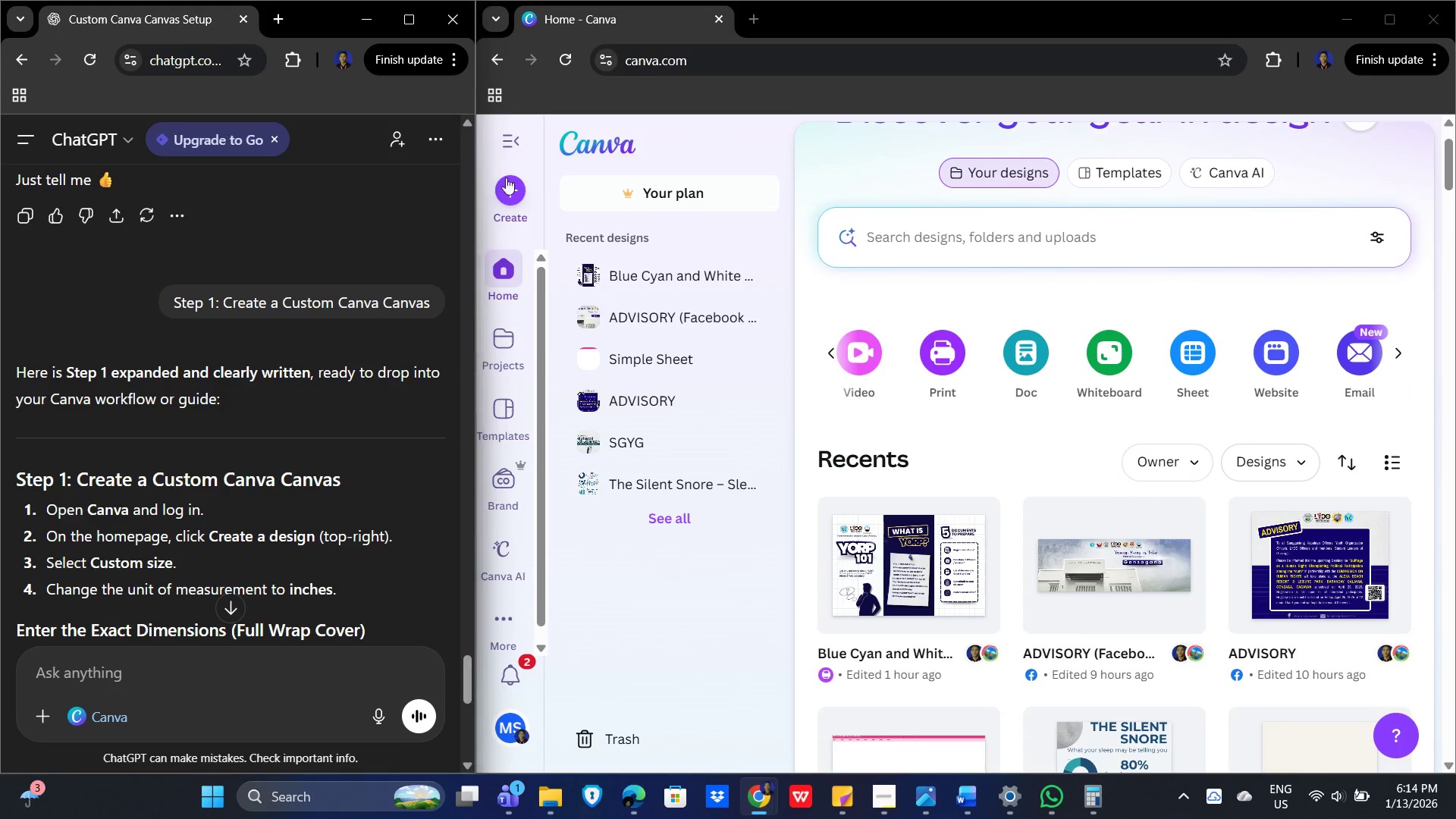 
left_click([522, 200])
 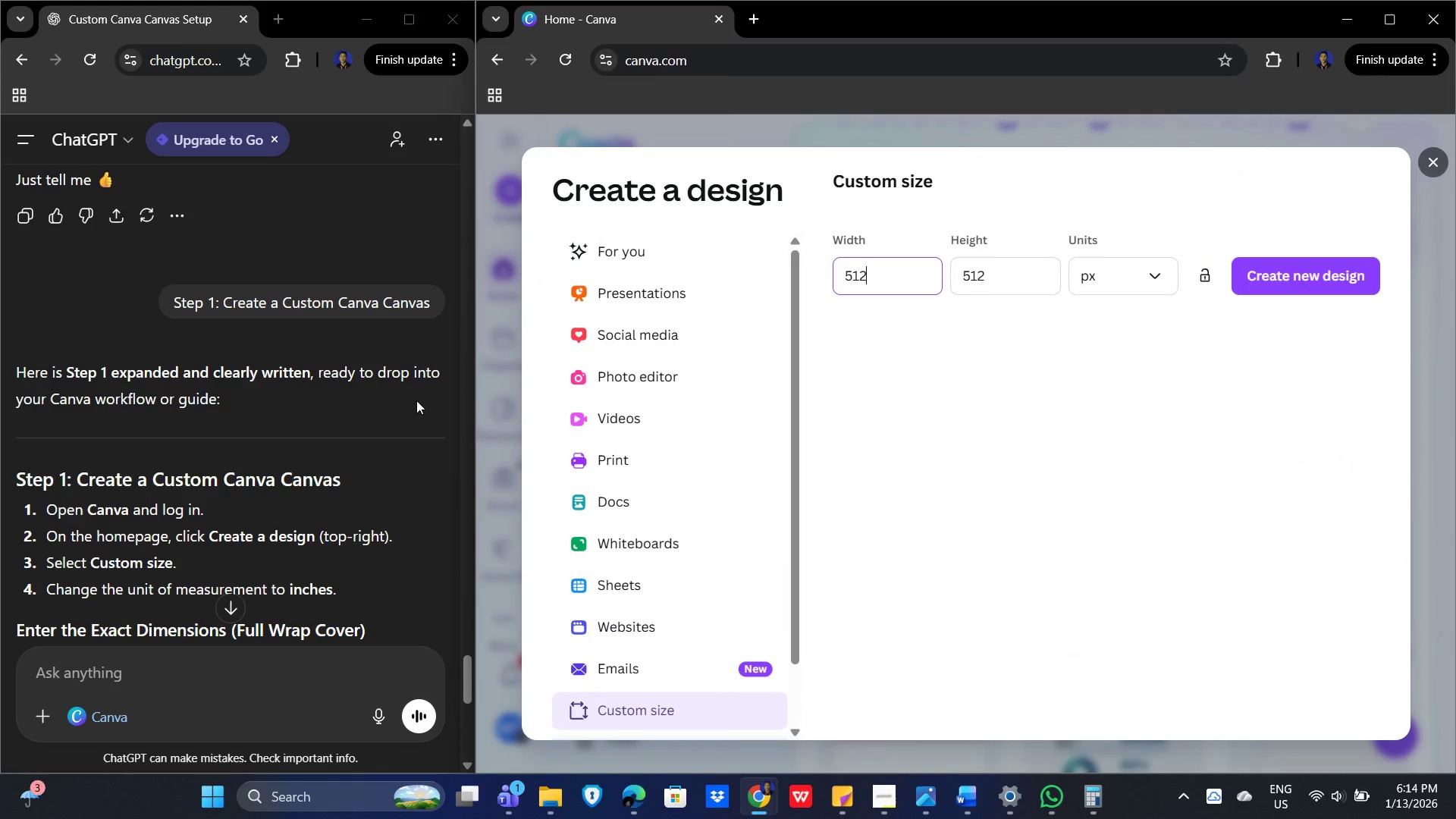 
scroll: coordinate [349, 422], scroll_direction: down, amount: 4.0
 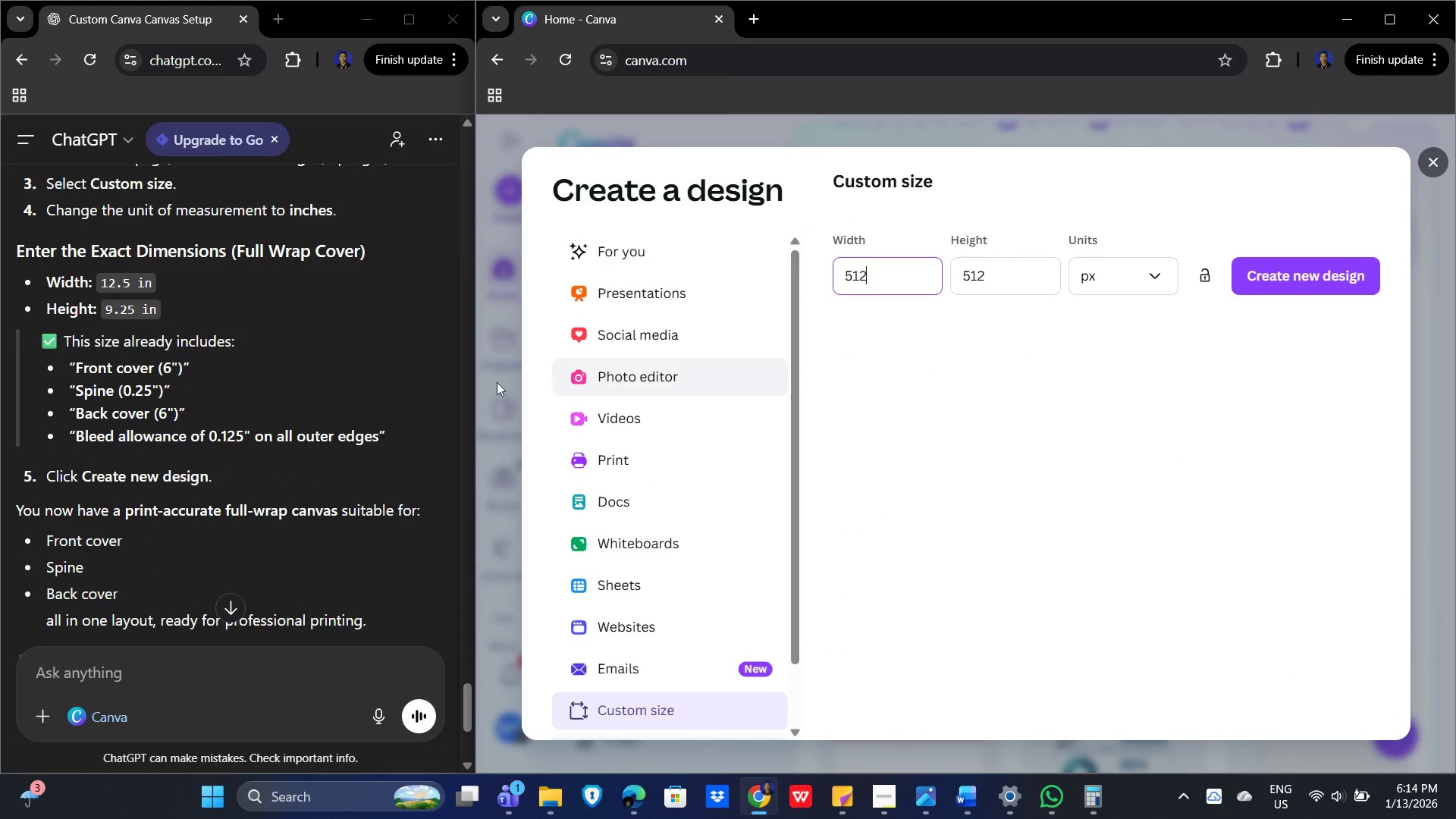 
scroll: coordinate [356, 390], scroll_direction: up, amount: 2.0
 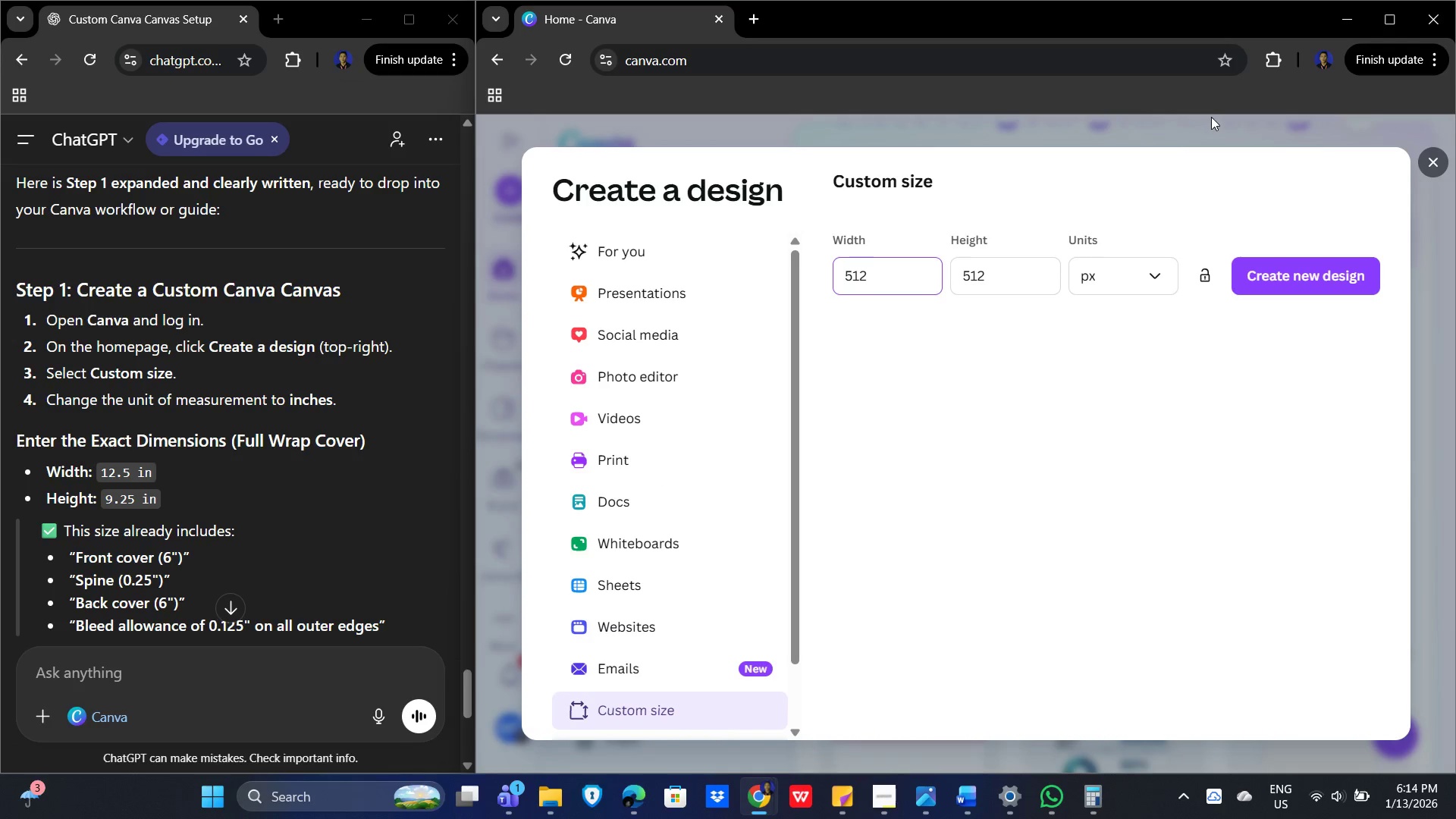 
wait(11.01)
 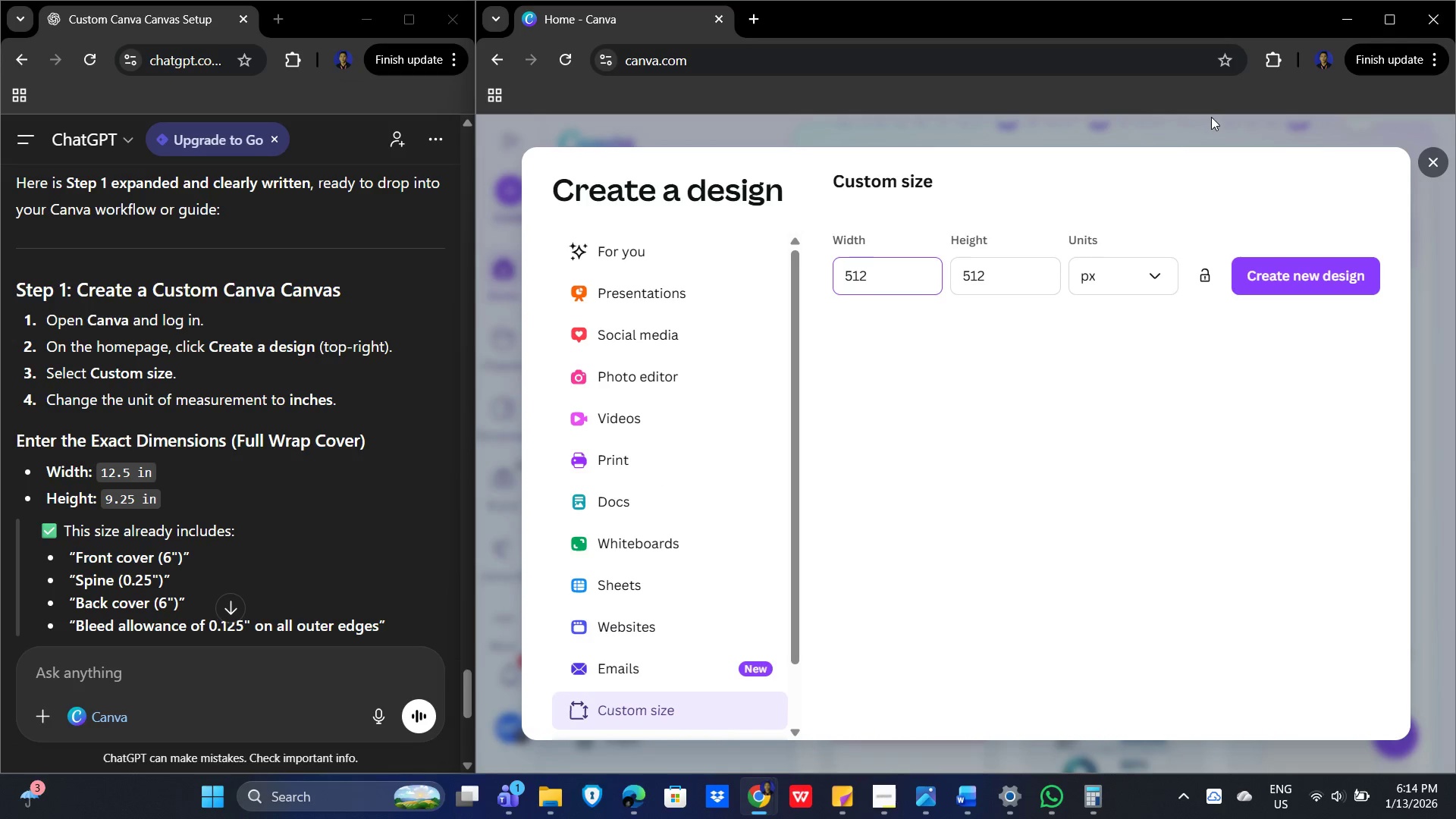 
left_click([890, 272])
 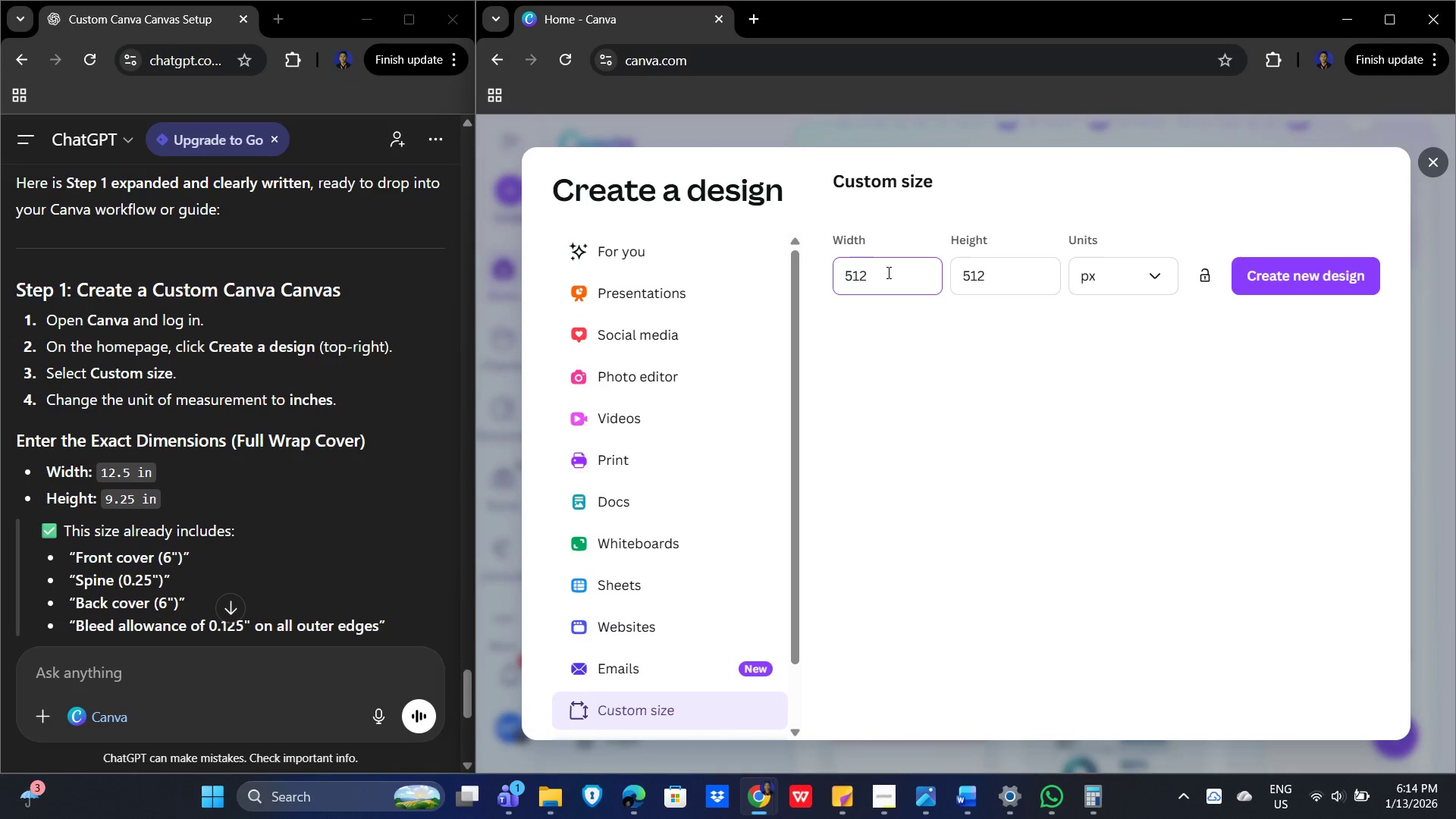 
left_click_drag(start_coordinate=[887, 272], to_coordinate=[793, 274])
 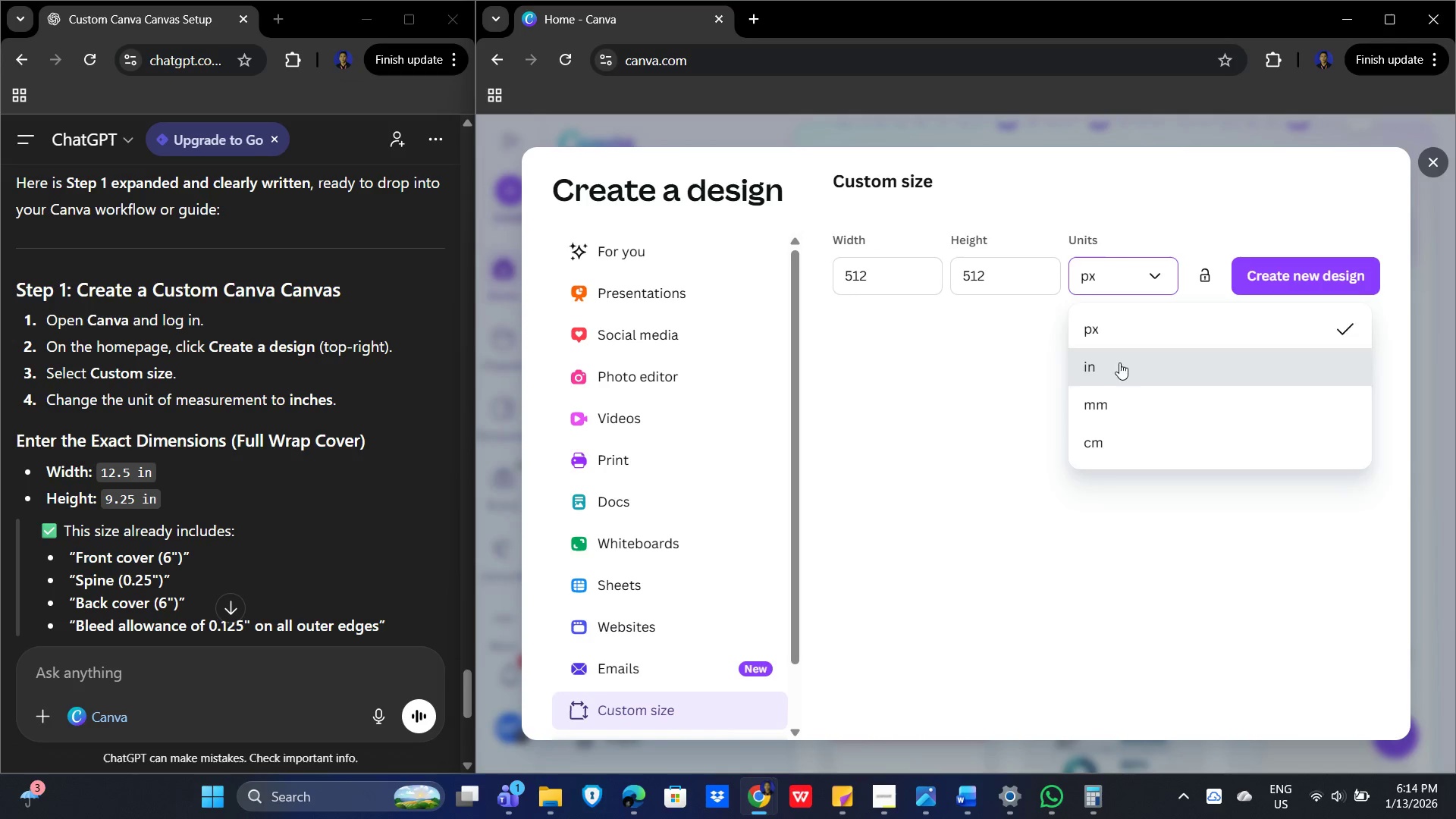 
left_click_drag(start_coordinate=[885, 277], to_coordinate=[771, 273])
 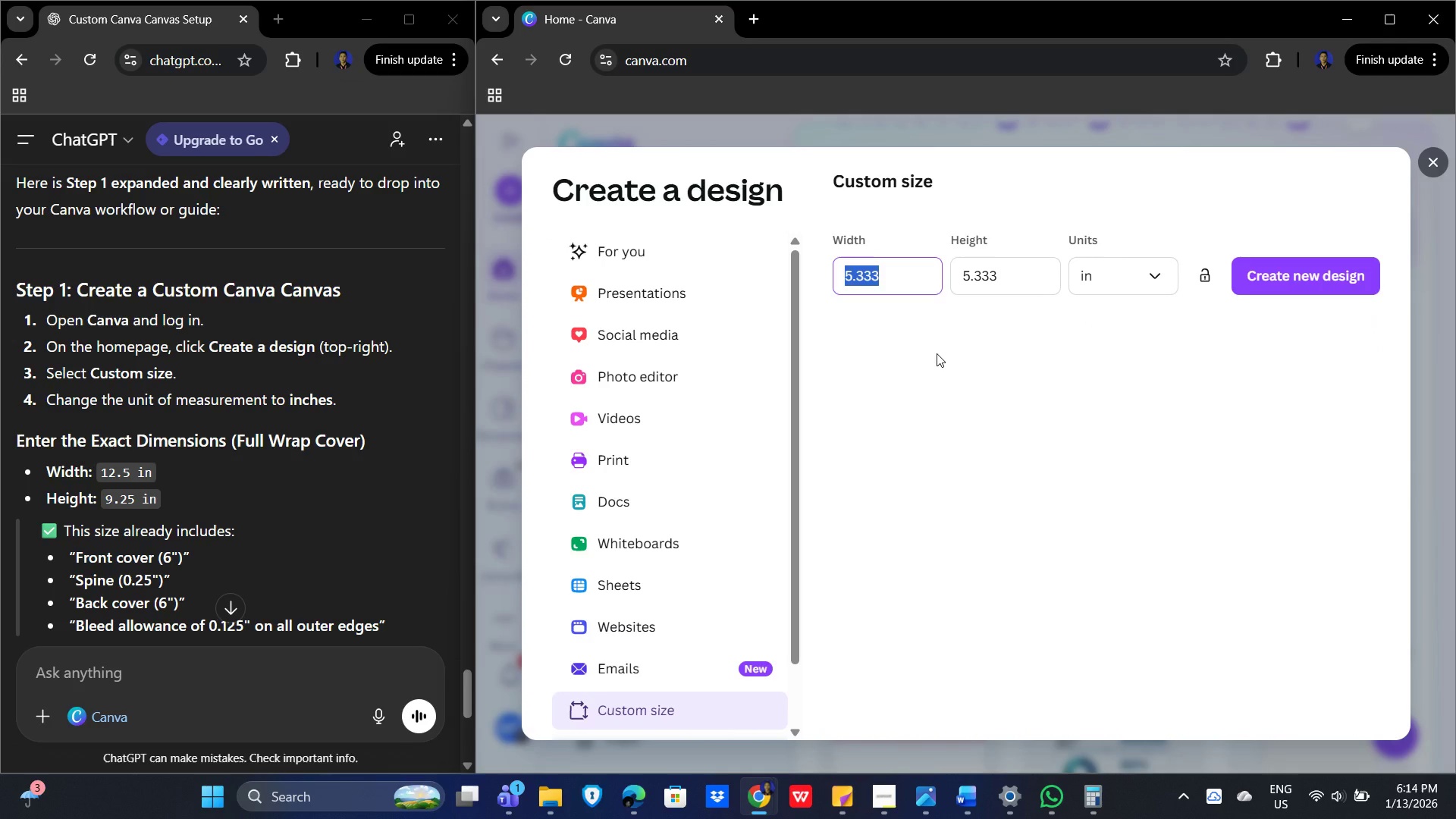 
key(Backspace)
 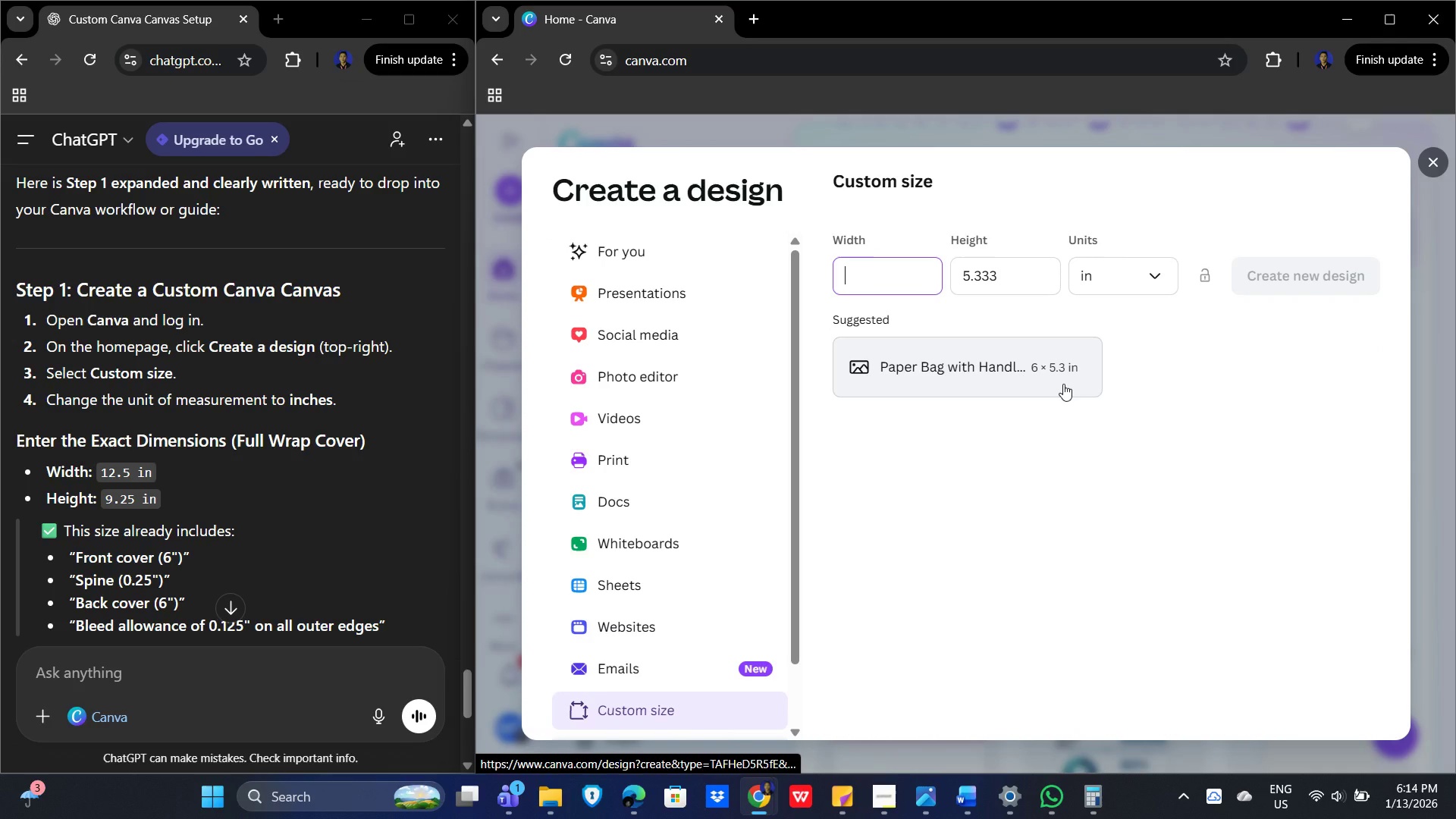 
key(Numpad1)
 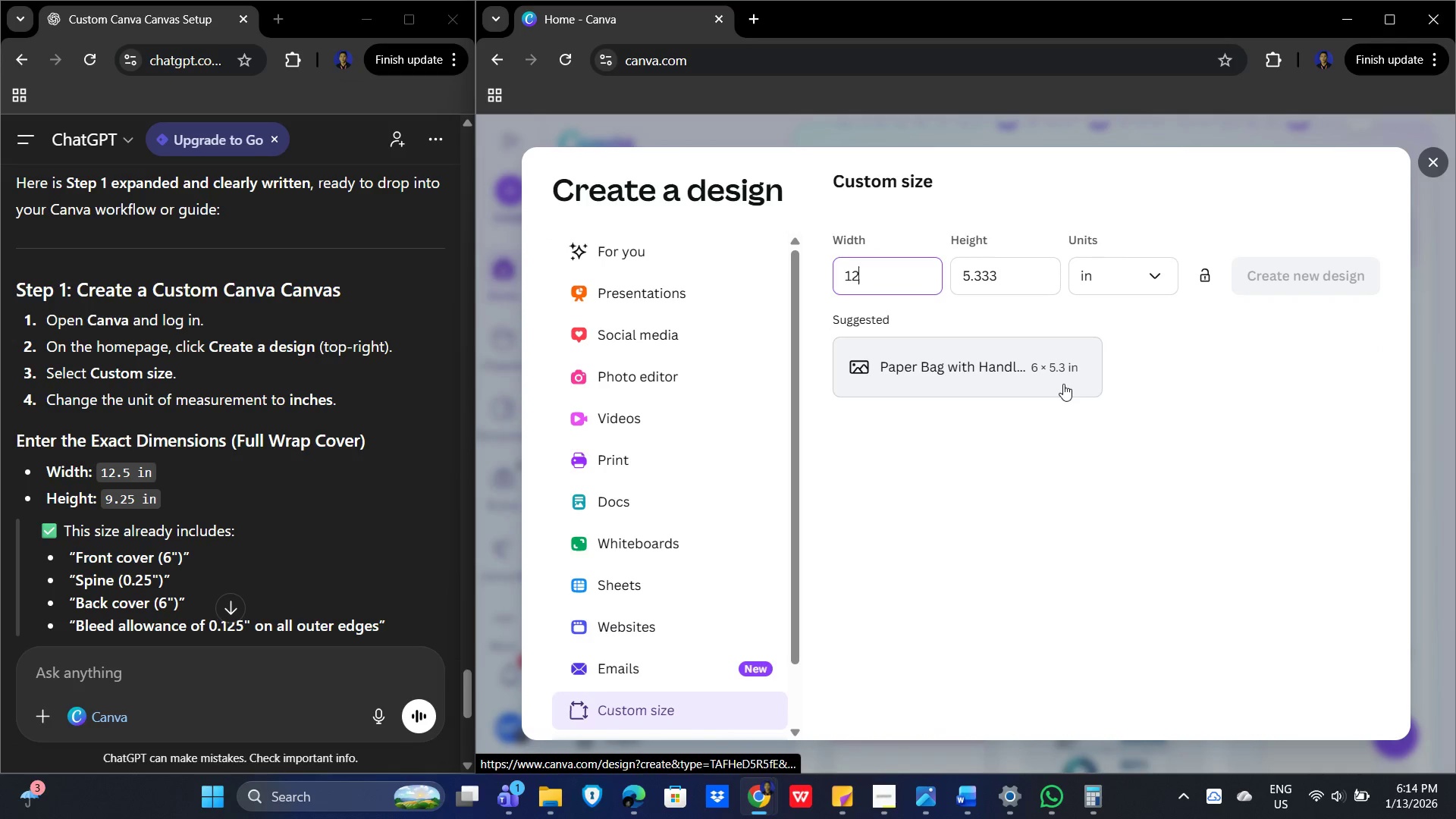 
key(Numpad2)
 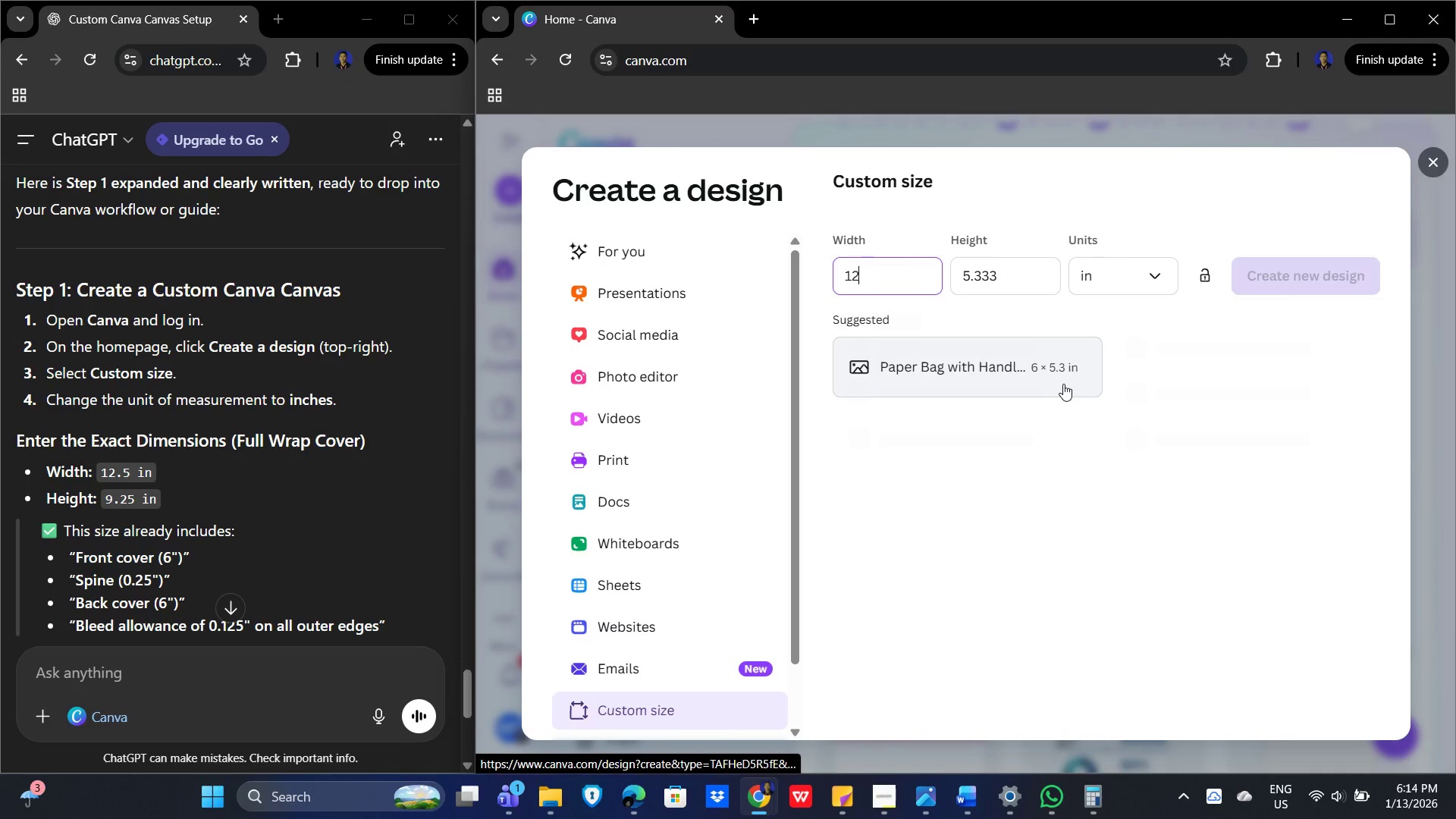 
key(NumpadDecimal)
 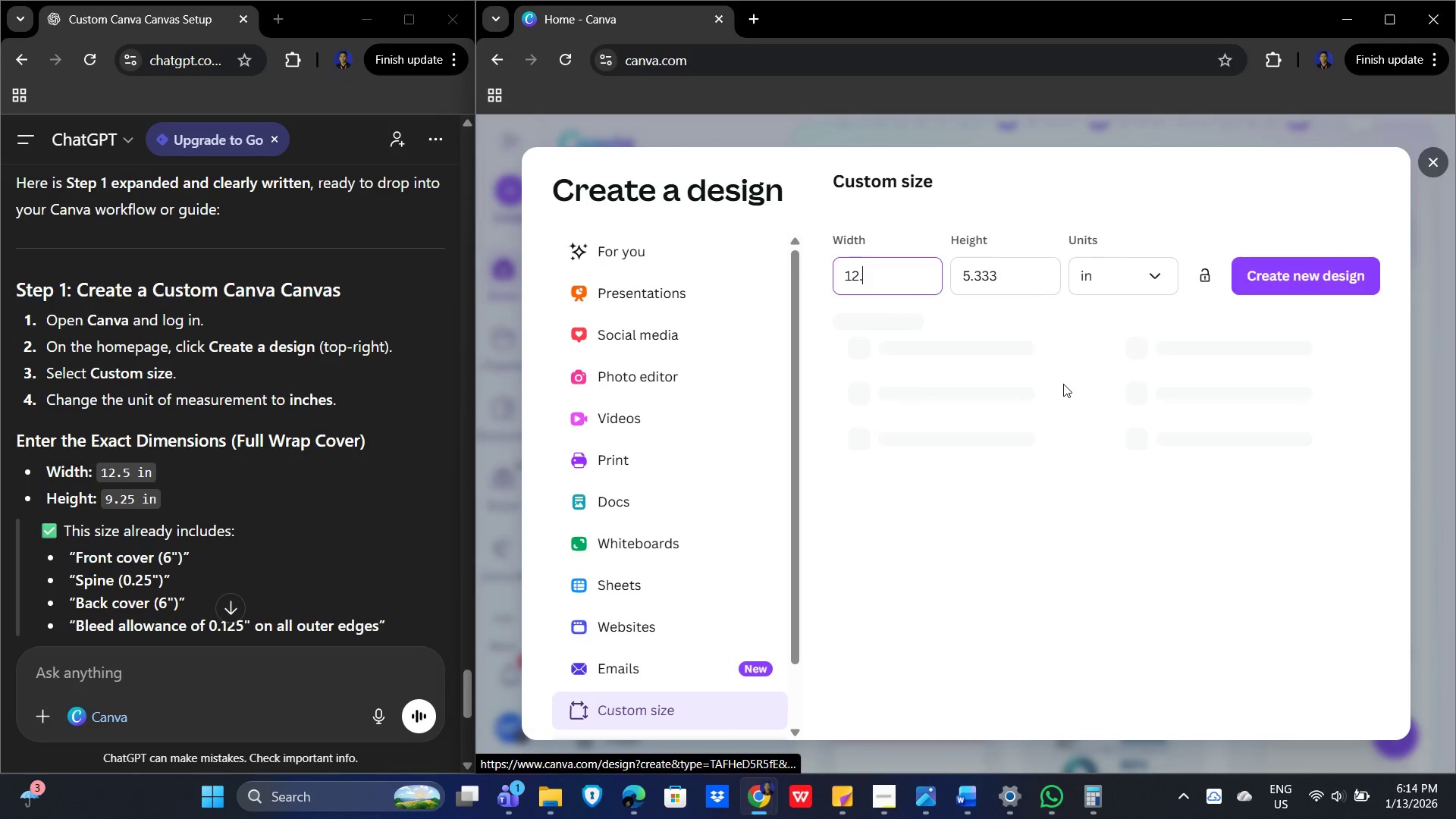 
key(Numpad5)
 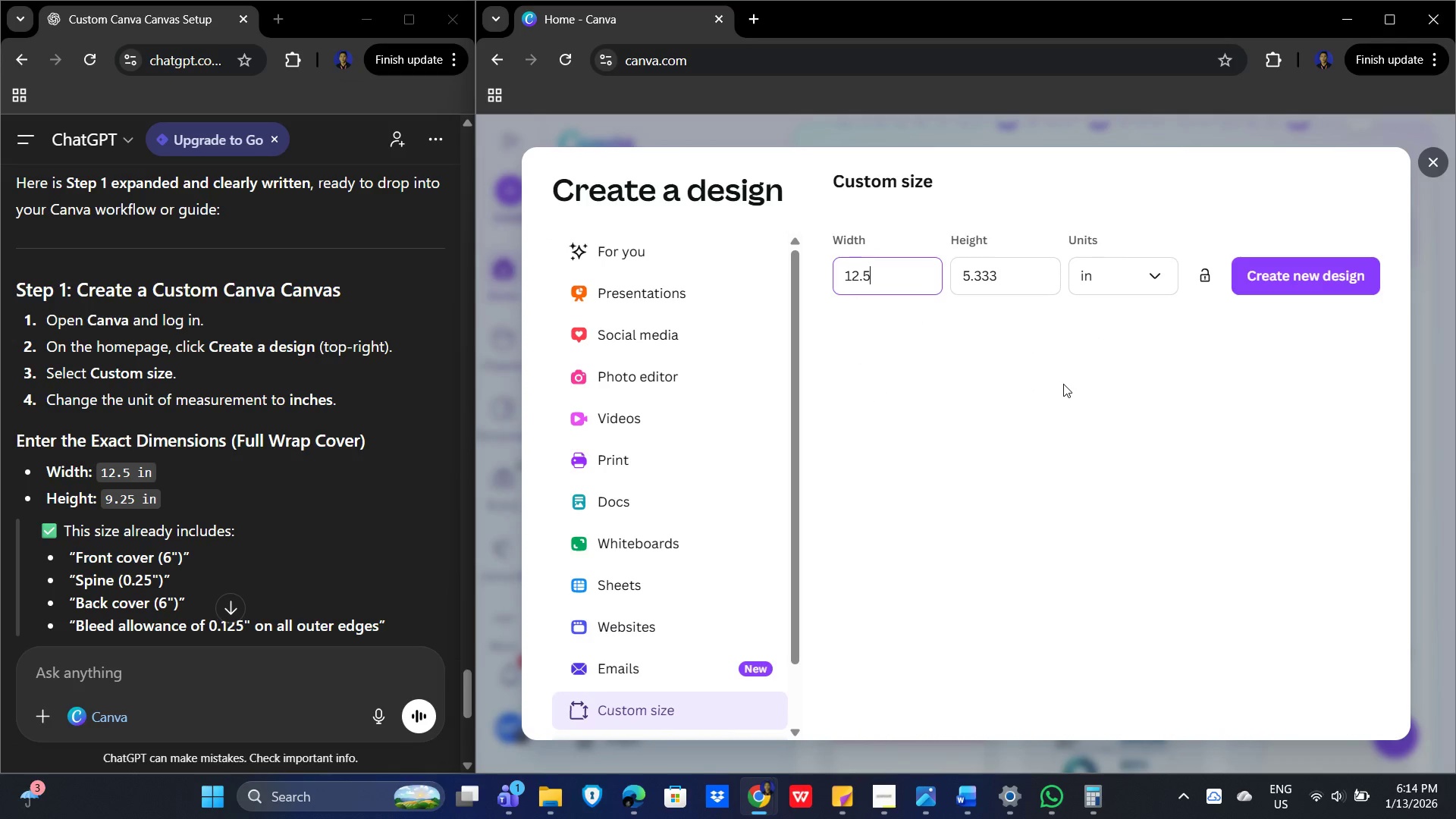 
left_click_drag(start_coordinate=[1010, 275], to_coordinate=[968, 268])
 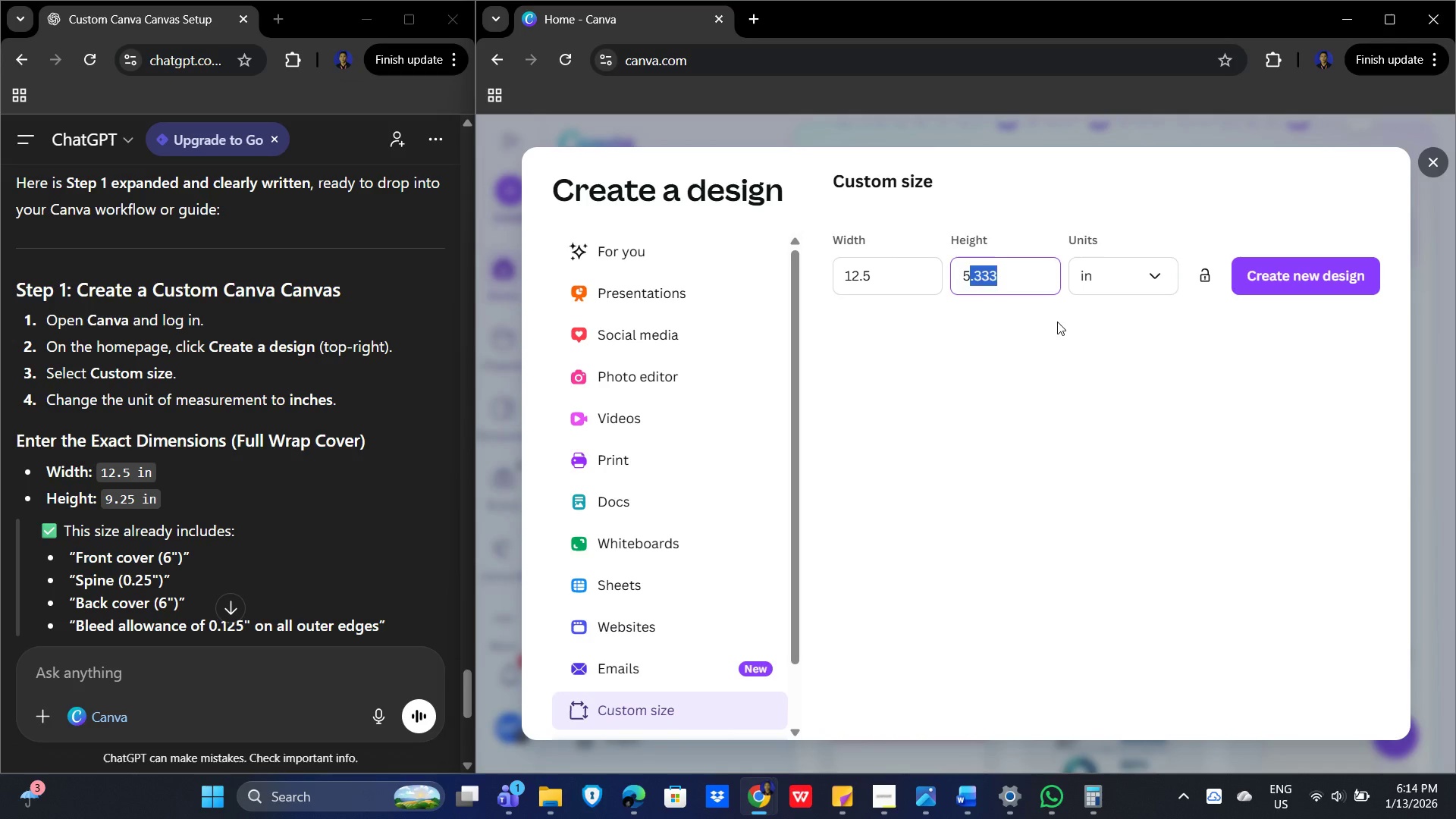 
key(Backspace)
 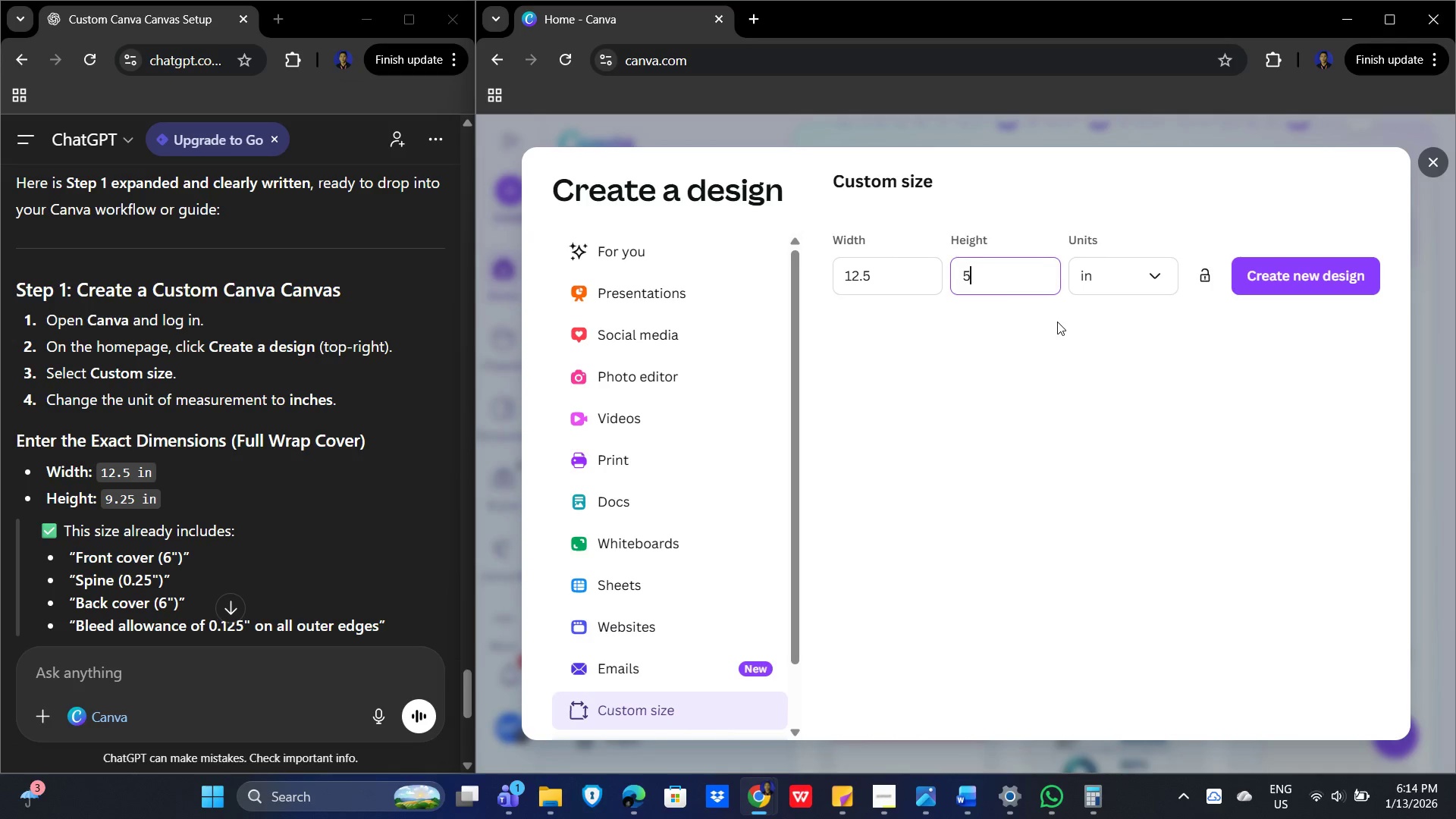 
key(Backspace)
 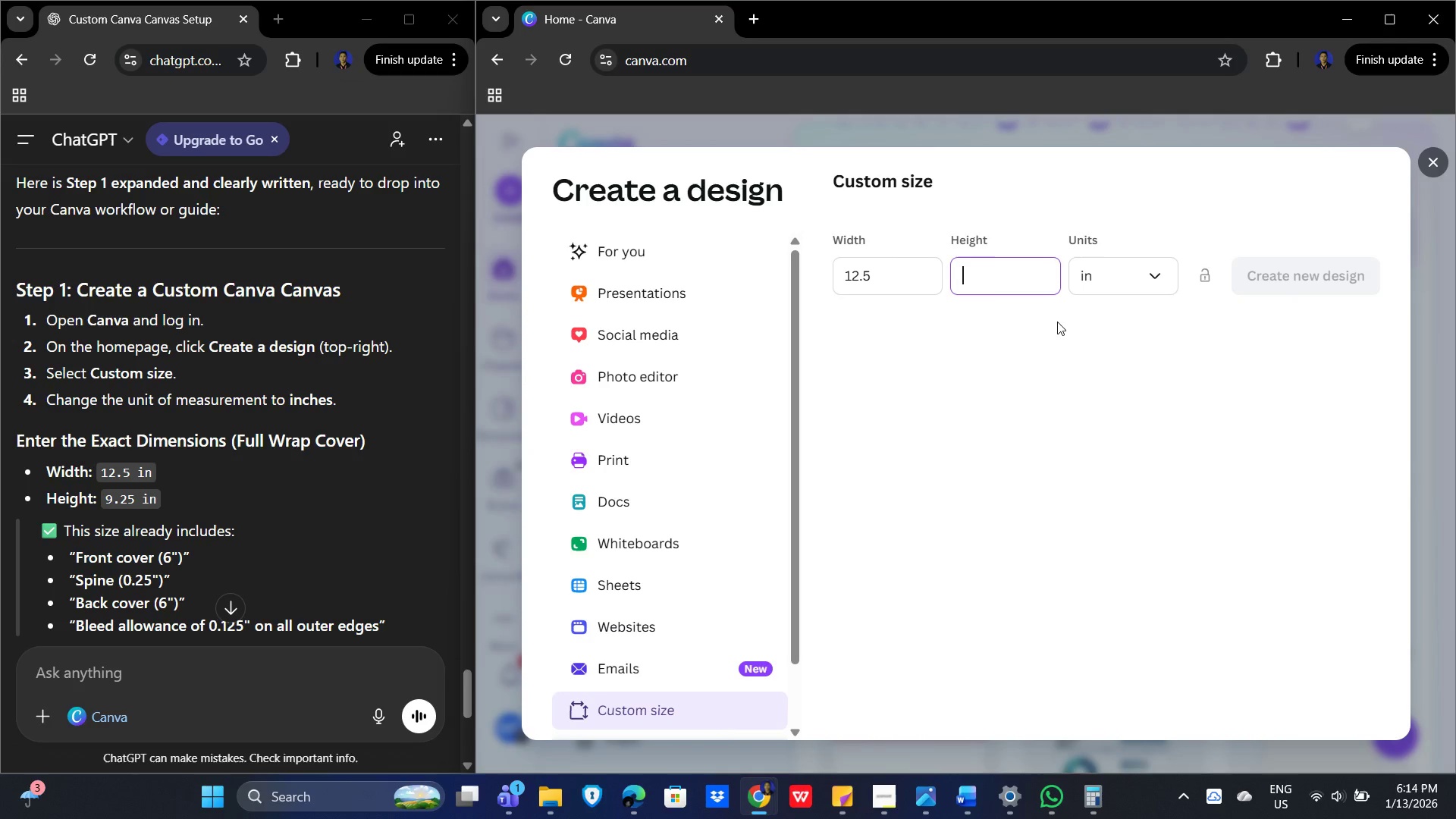 
key(Numpad9)
 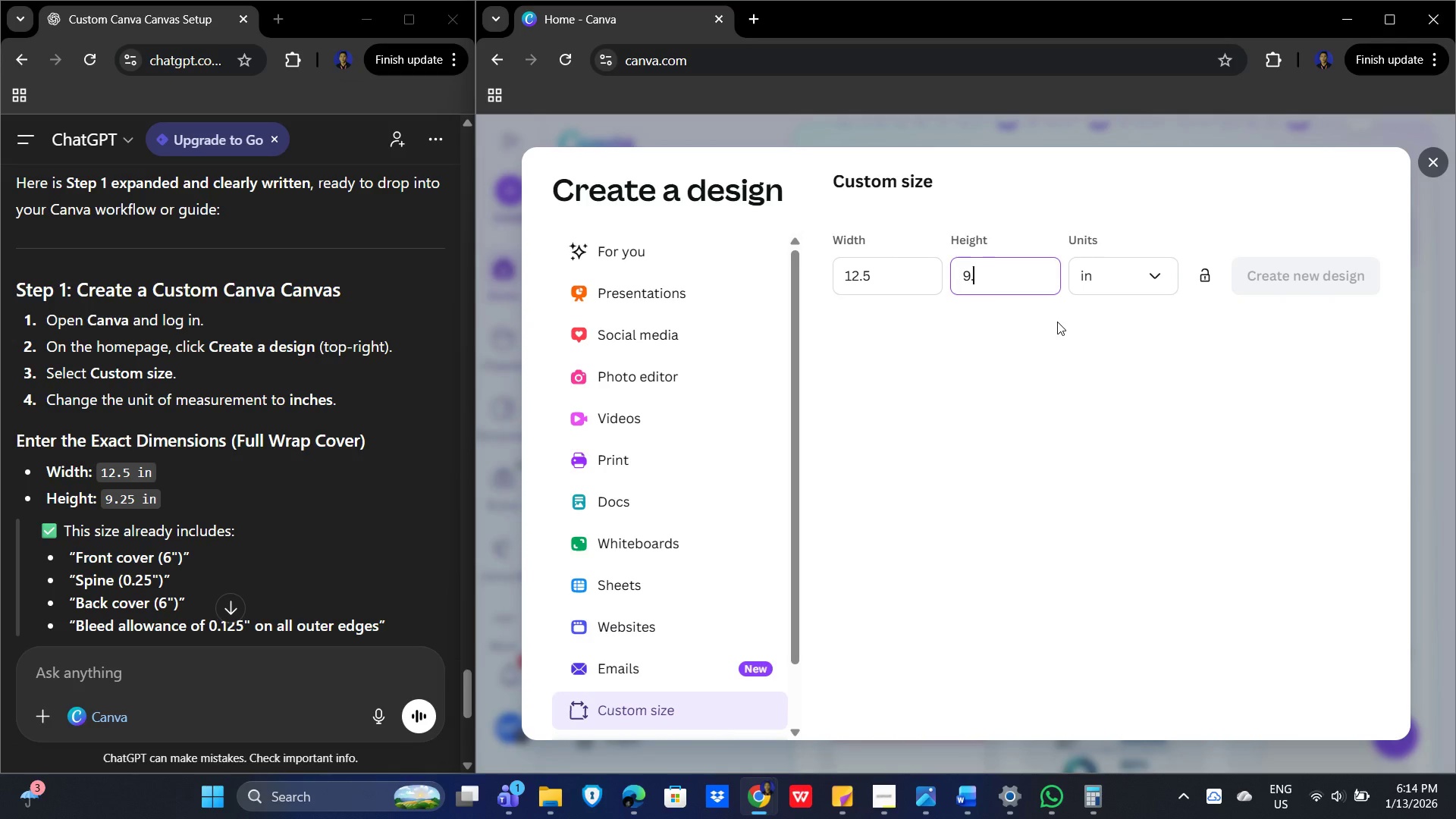 
key(NumpadDecimal)
 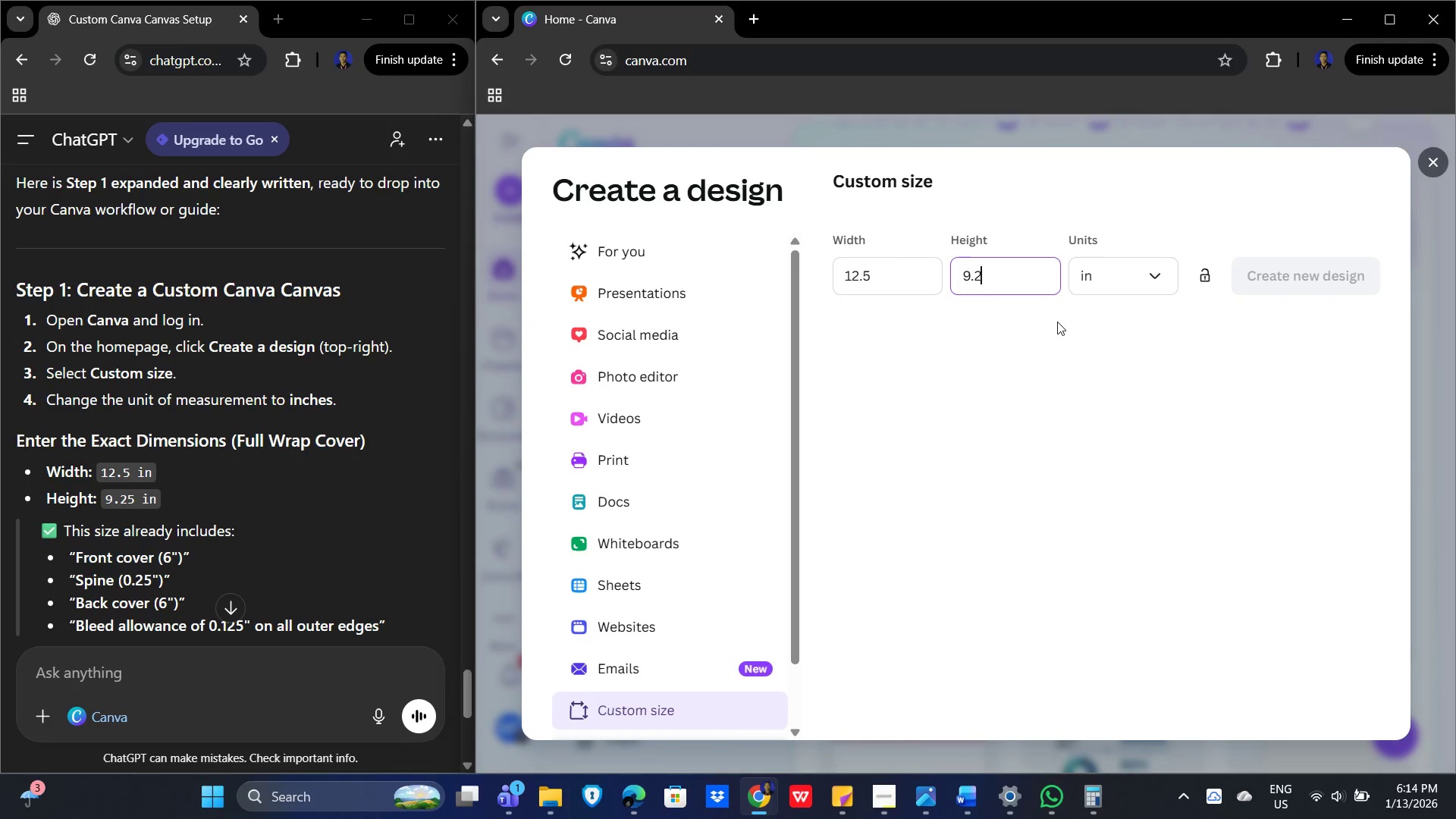 
key(Numpad2)
 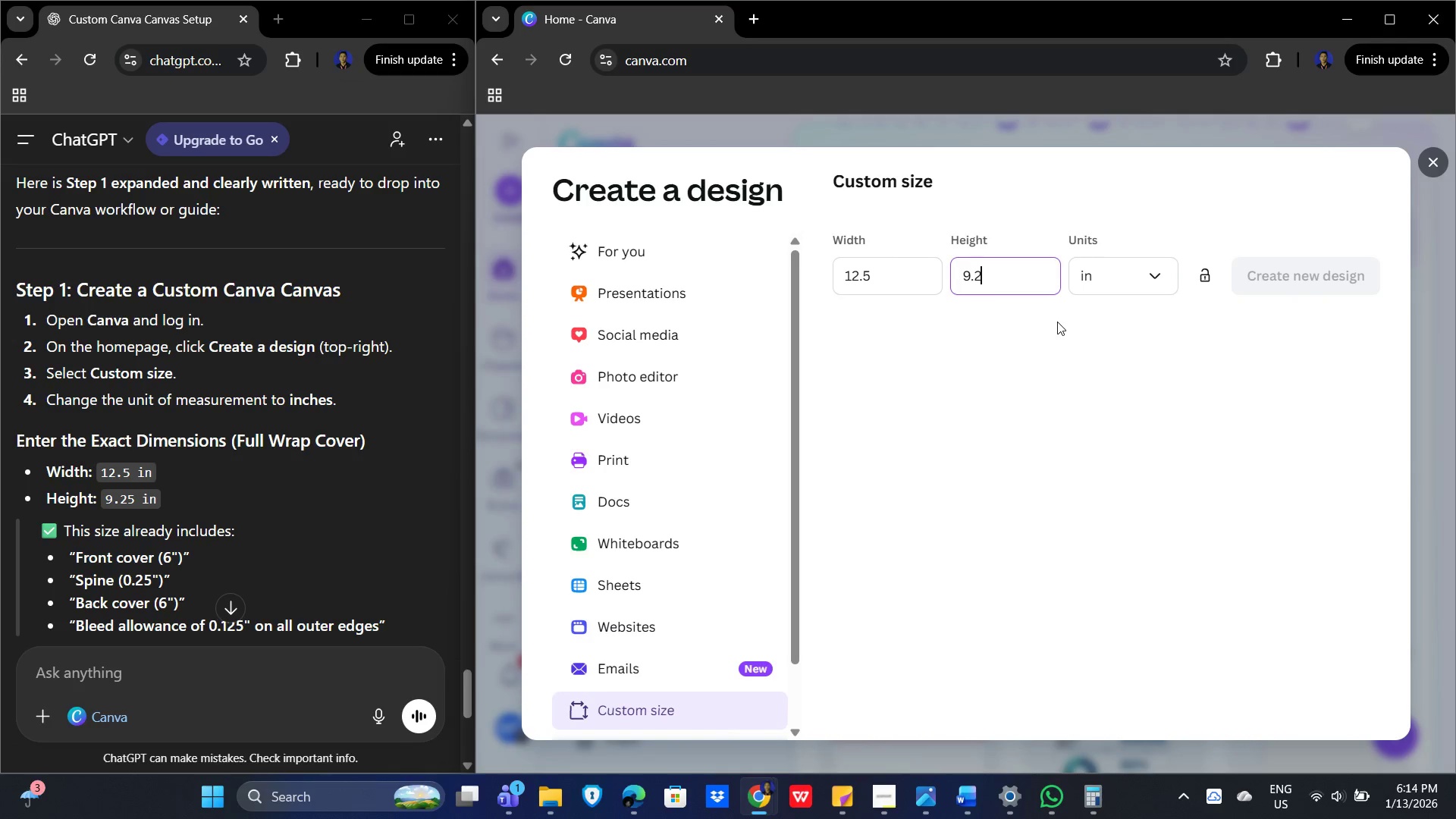 
key(Numpad5)
 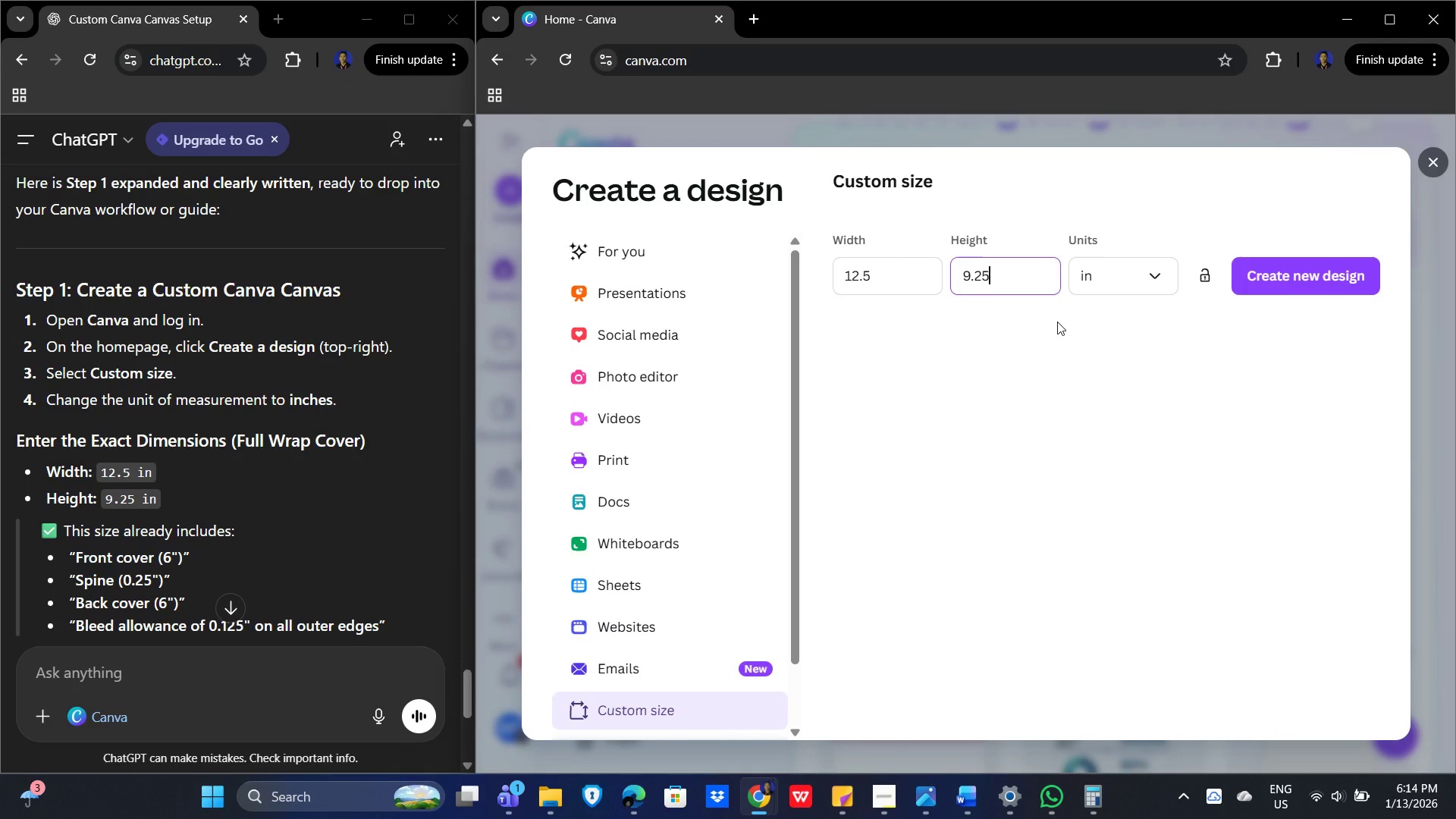 
key(NumpadEnter)
 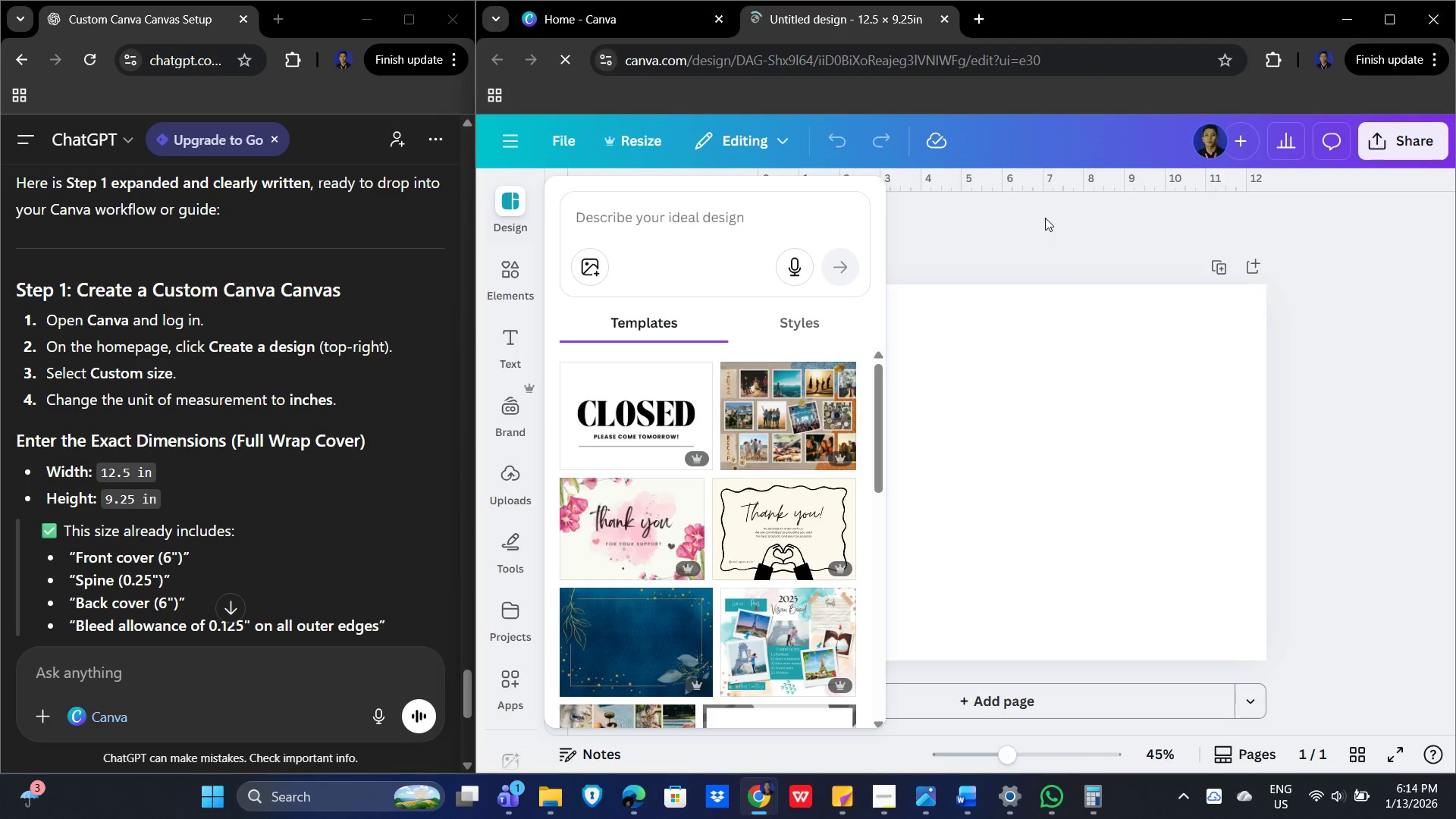 
wait(5.77)
 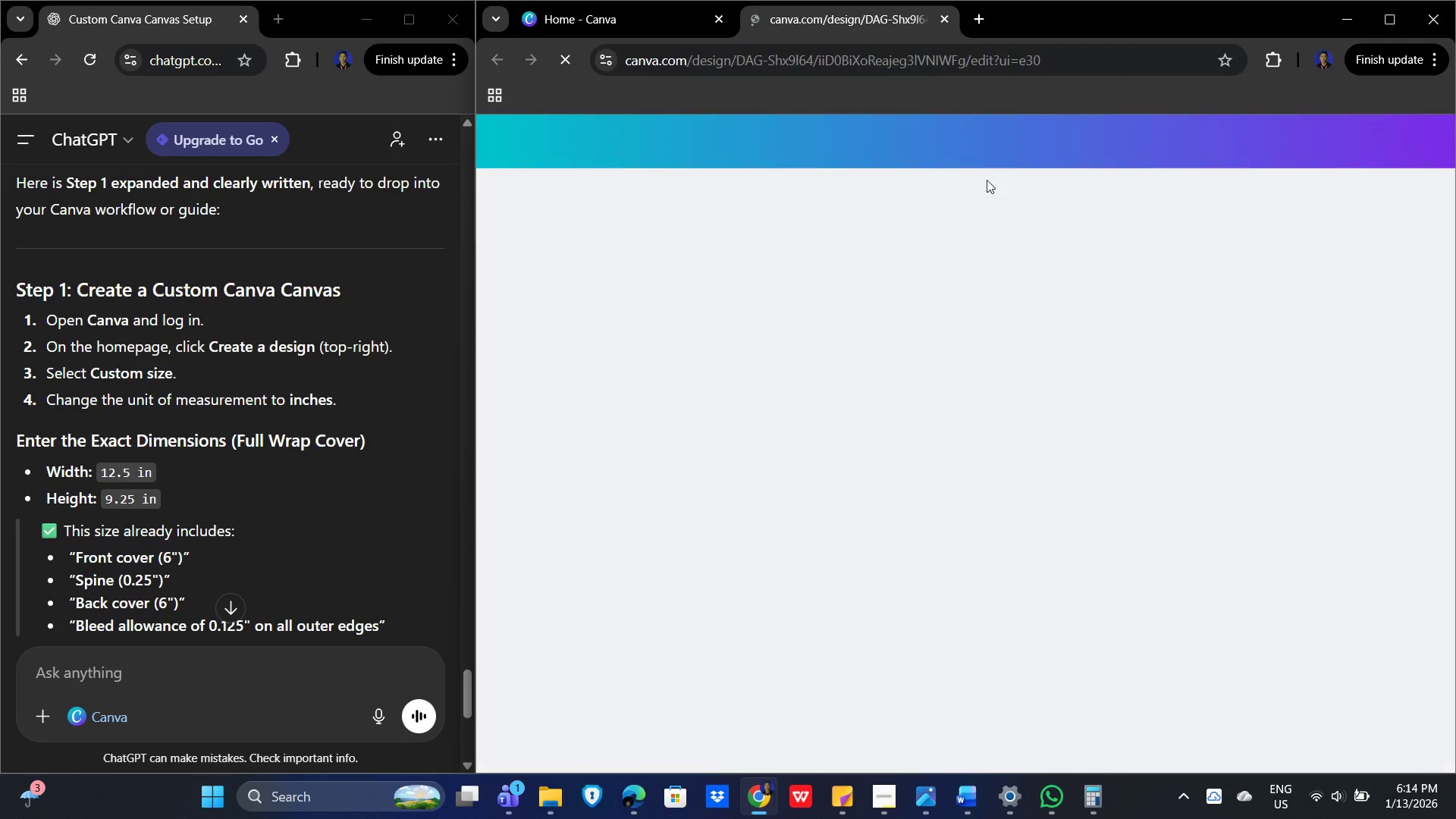 
scroll: coordinate [246, 535], scroll_direction: down, amount: 6.0
 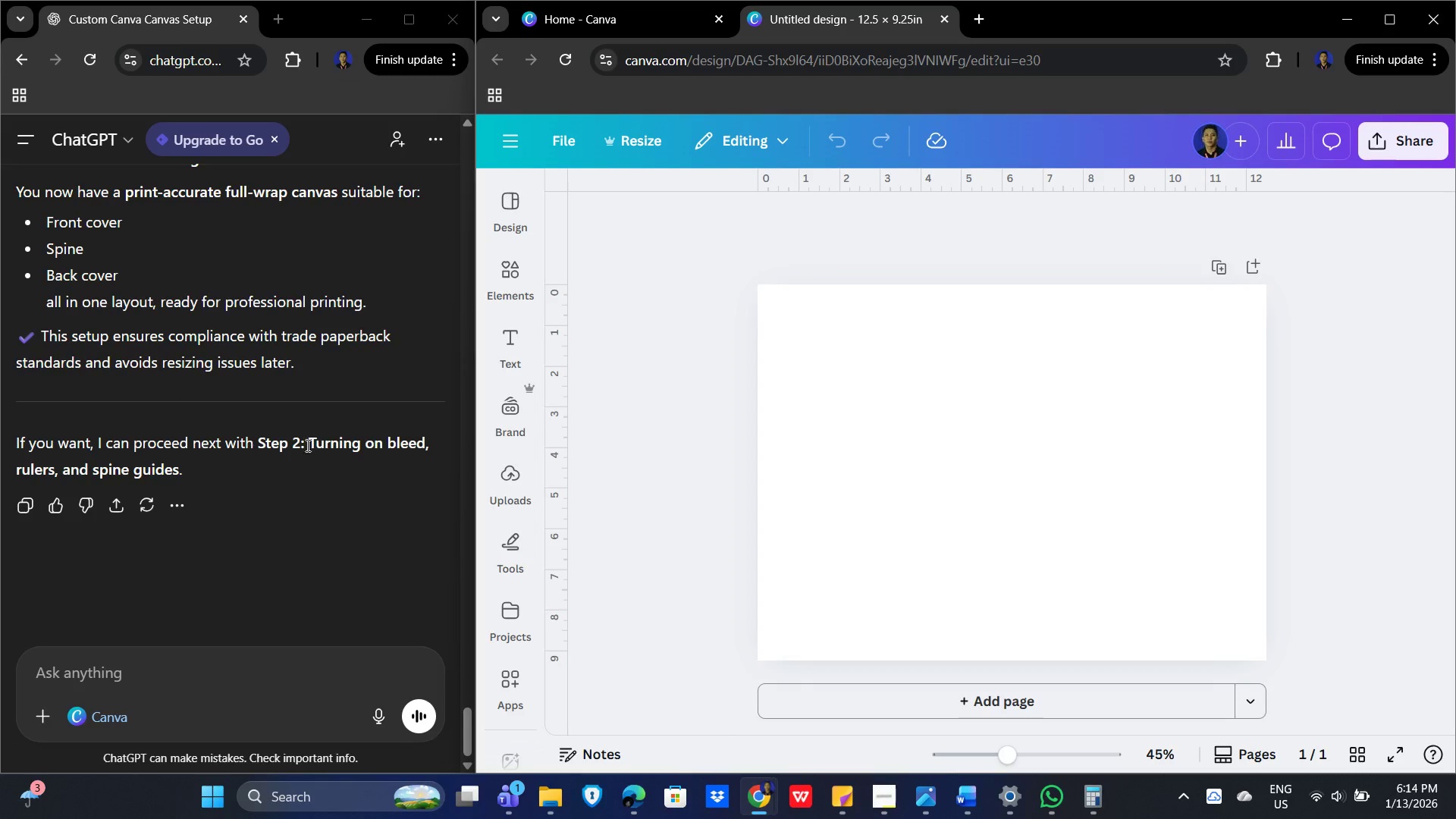 
scroll: coordinate [312, 474], scroll_direction: up, amount: 29.0
 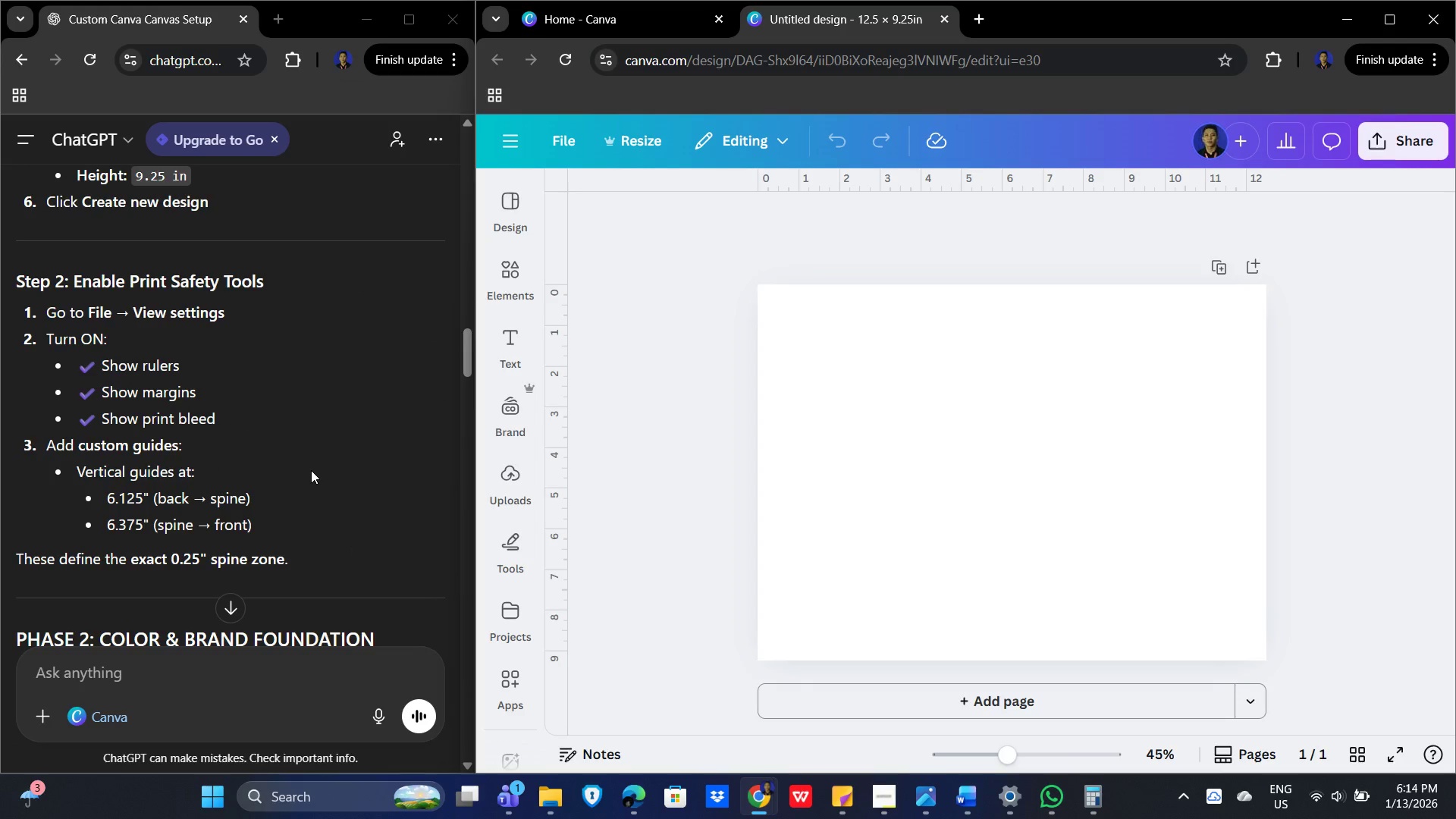 
scroll: coordinate [310, 469], scroll_direction: down, amount: 1.0
 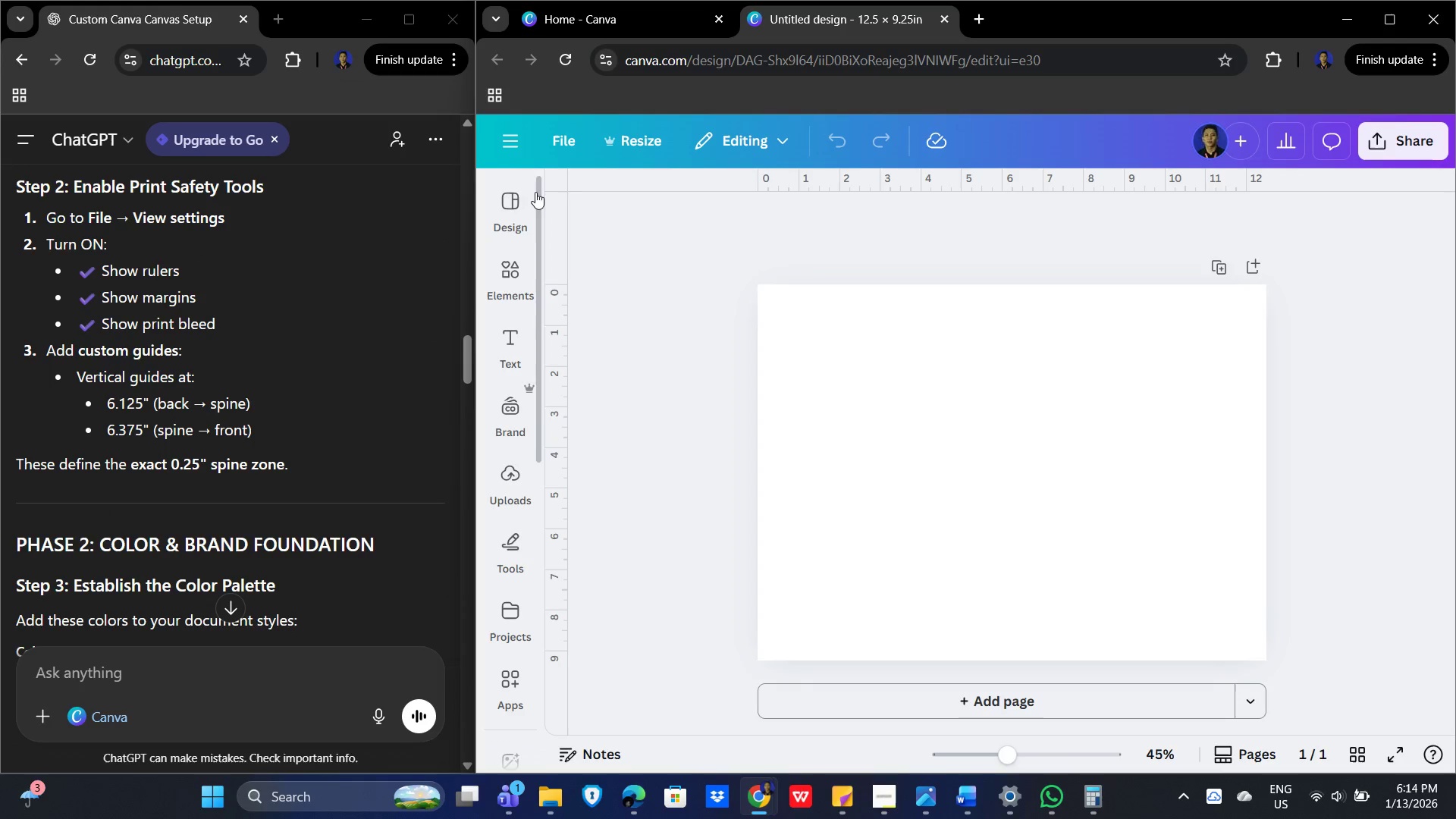 
left_click([556, 136])
 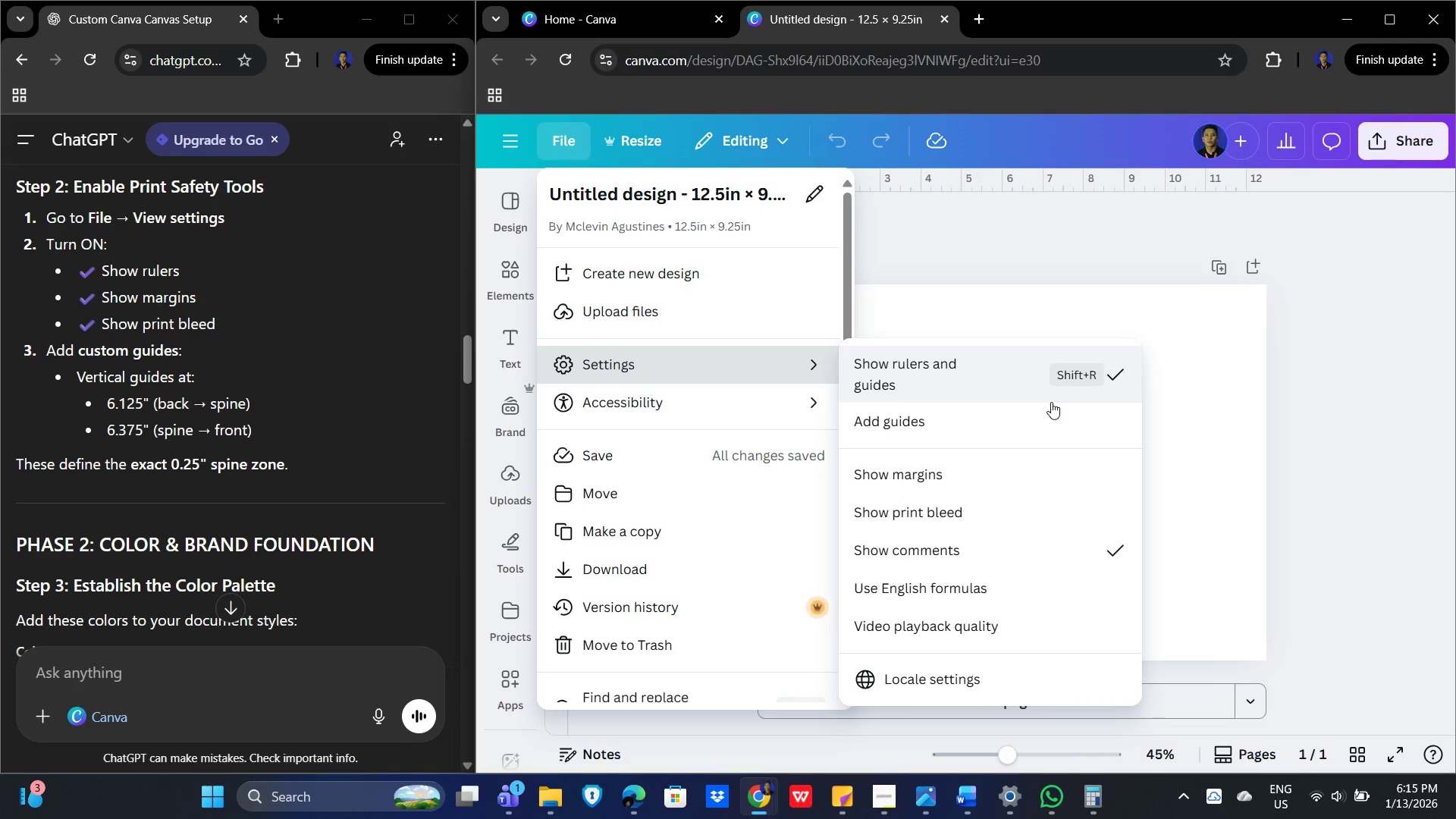 
wait(13.64)
 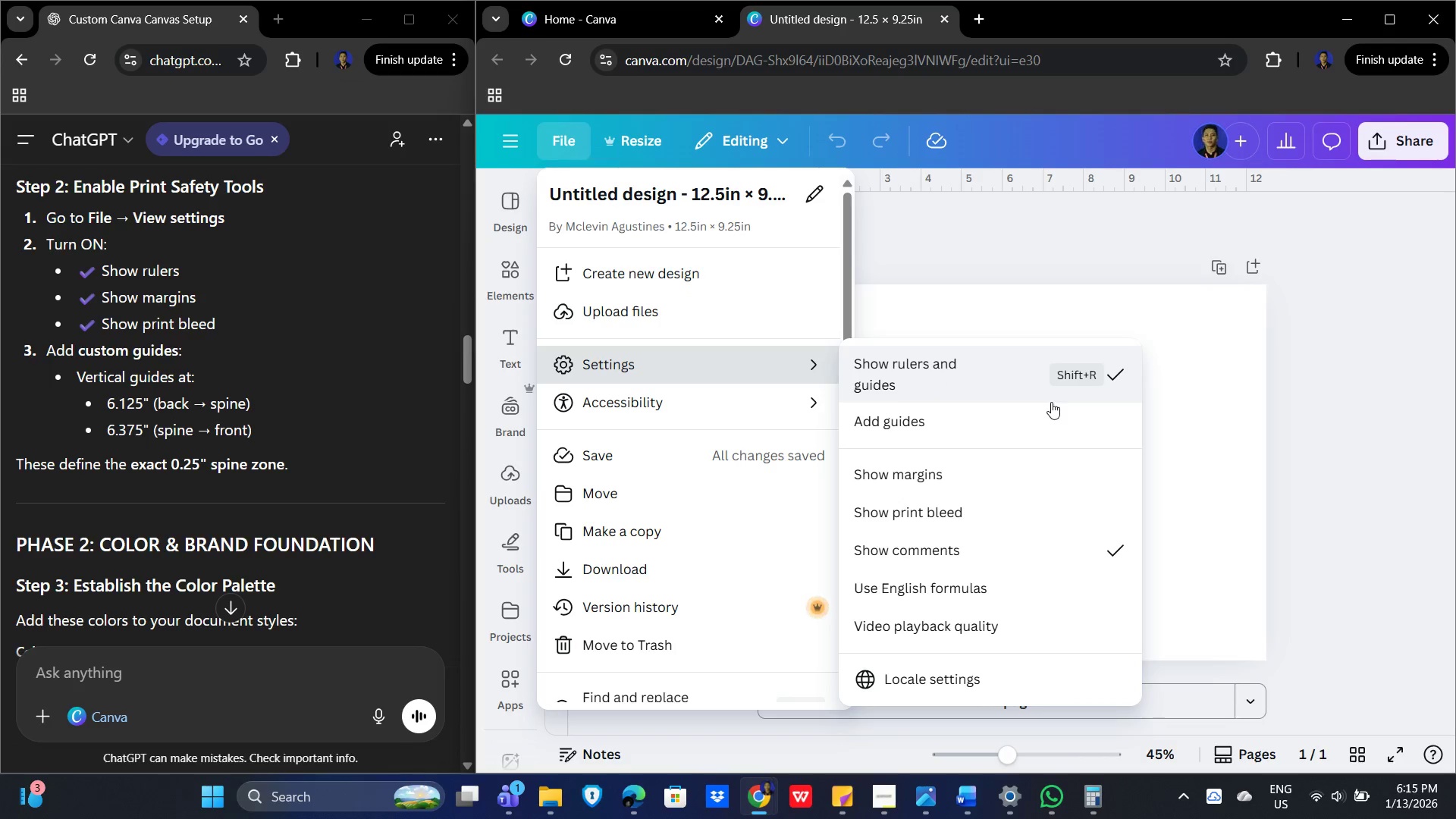 
left_click([1116, 479])
 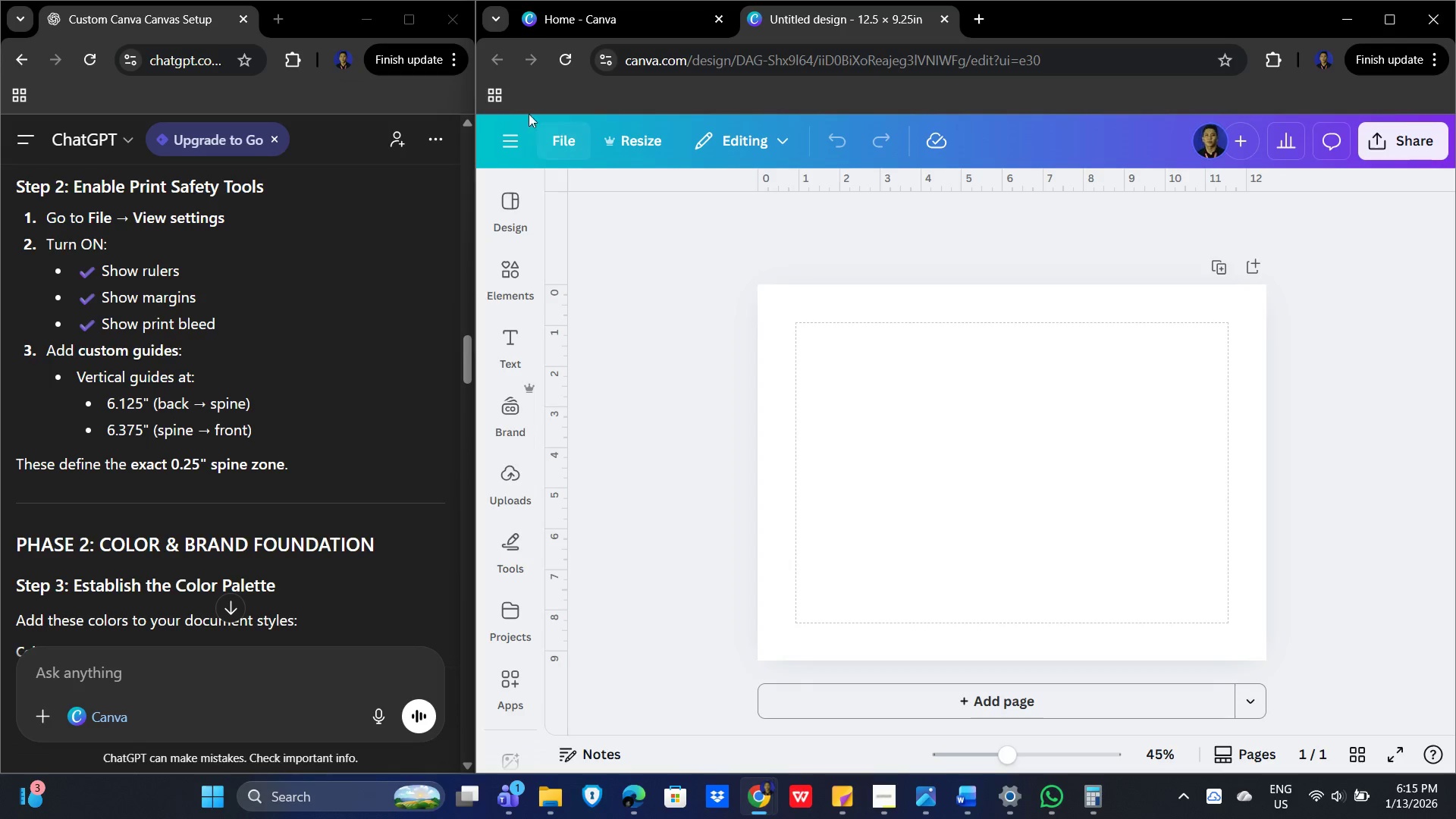 
left_click([564, 143])
 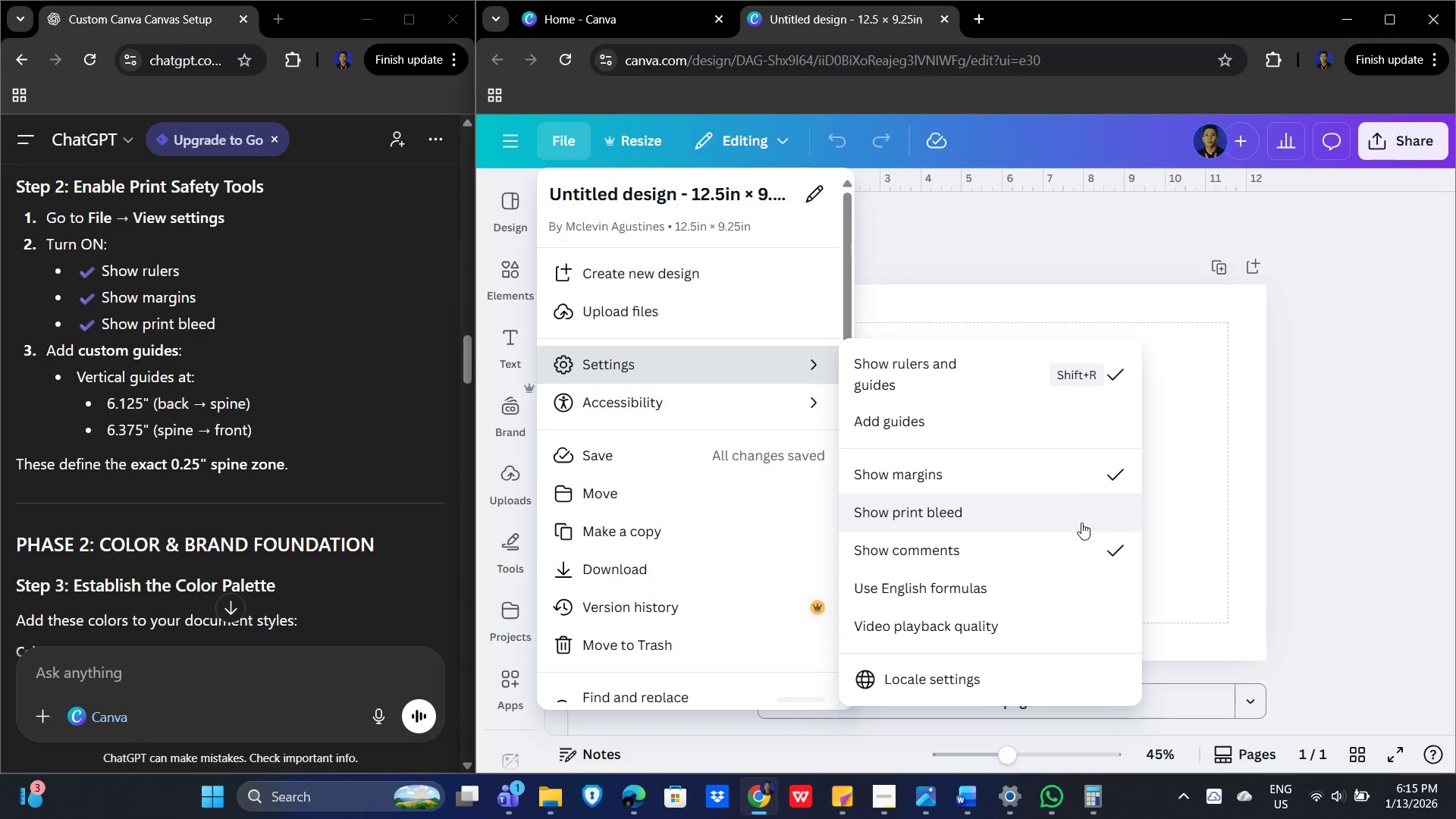 
wait(6.98)
 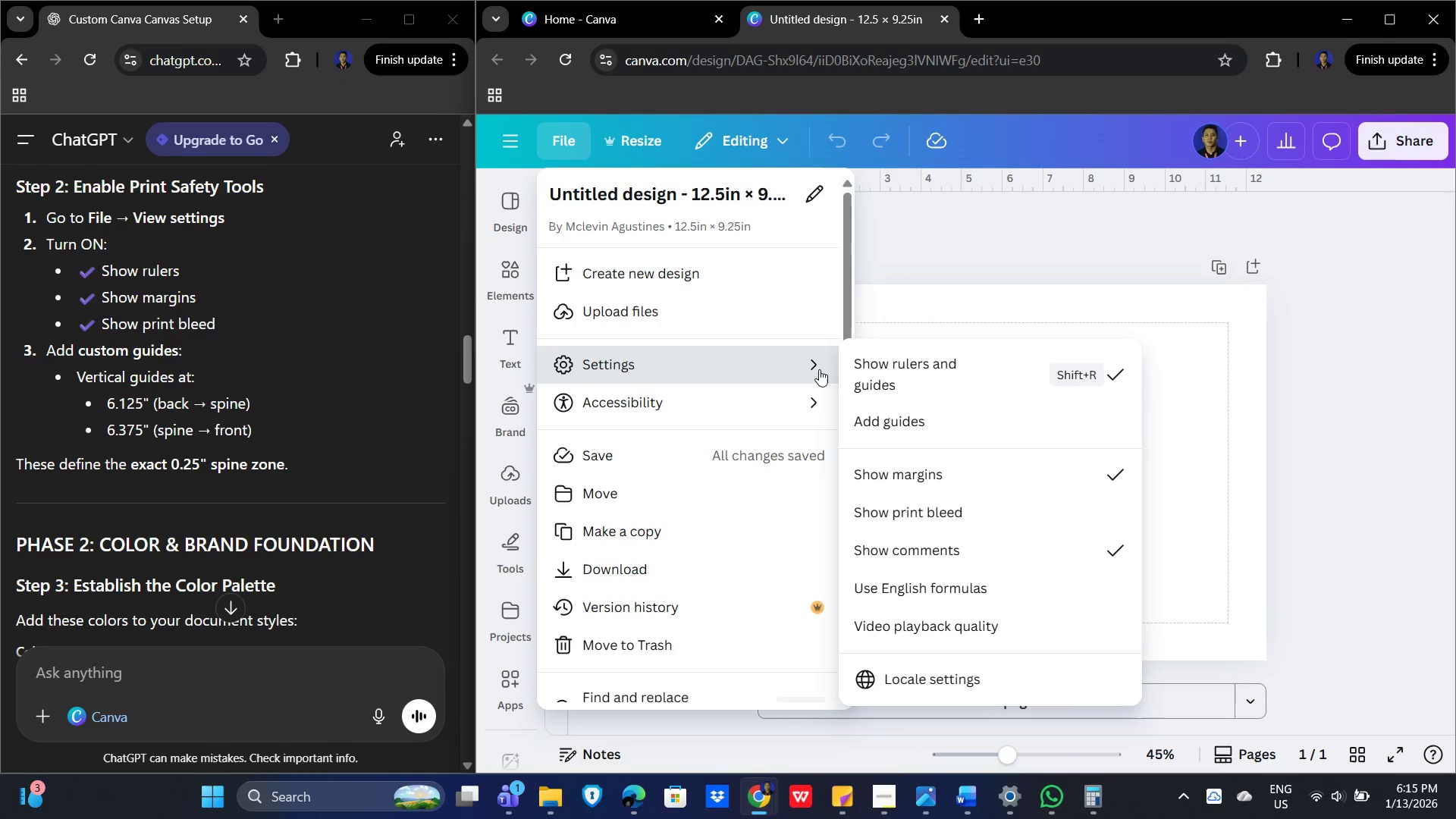 
left_click([1103, 516])
 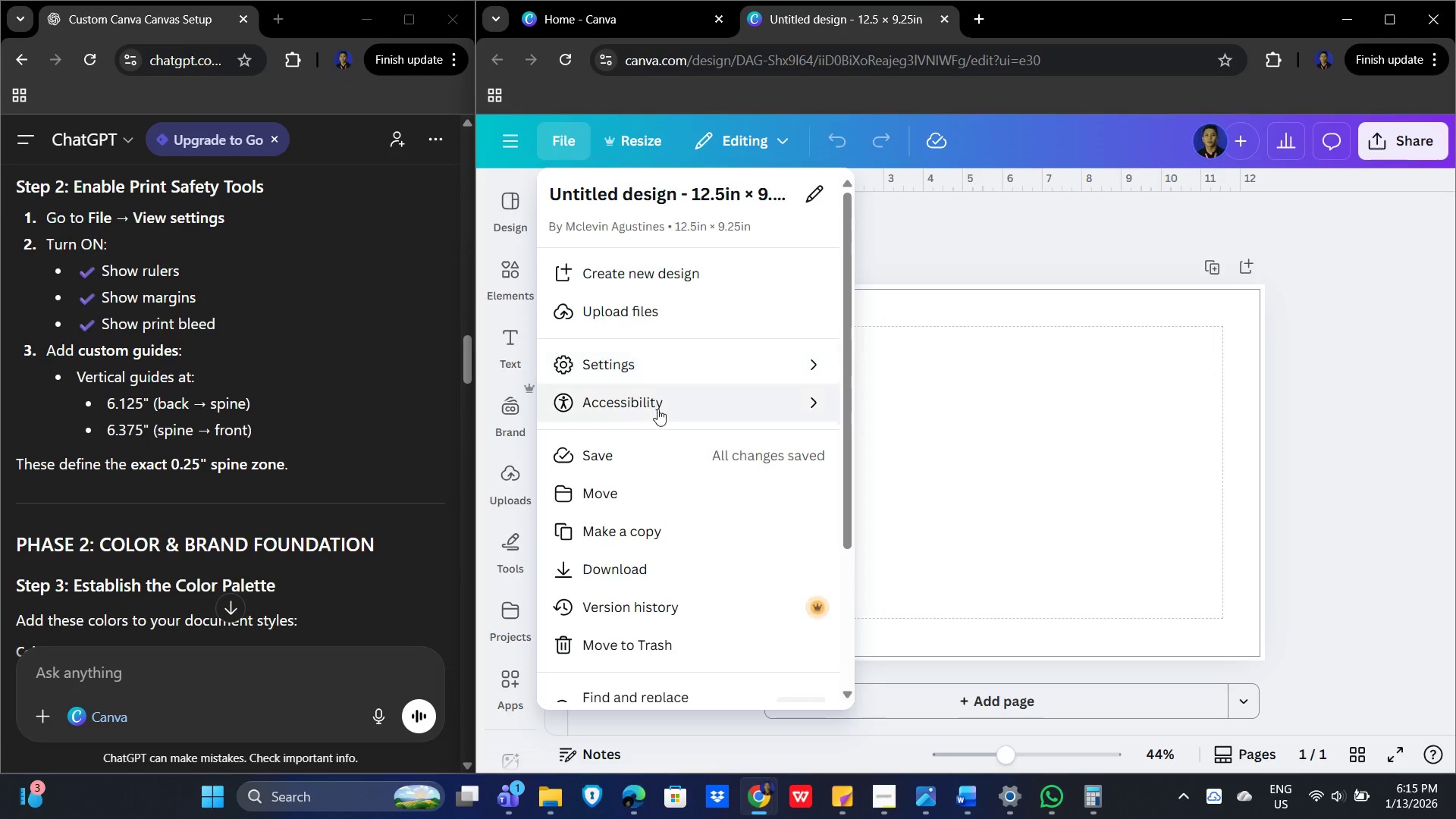 
left_click([780, 358])
 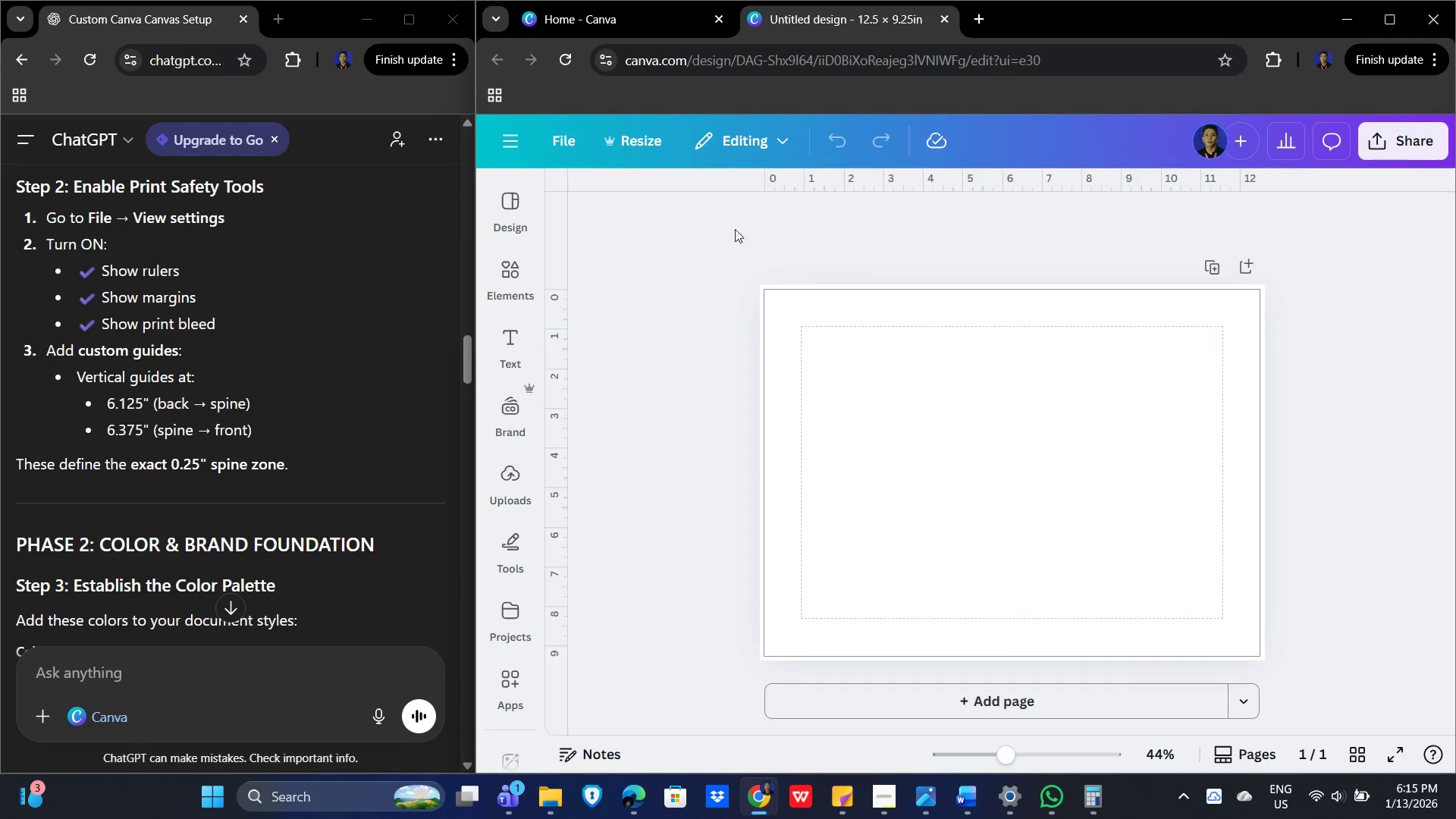 
left_click([565, 137])
 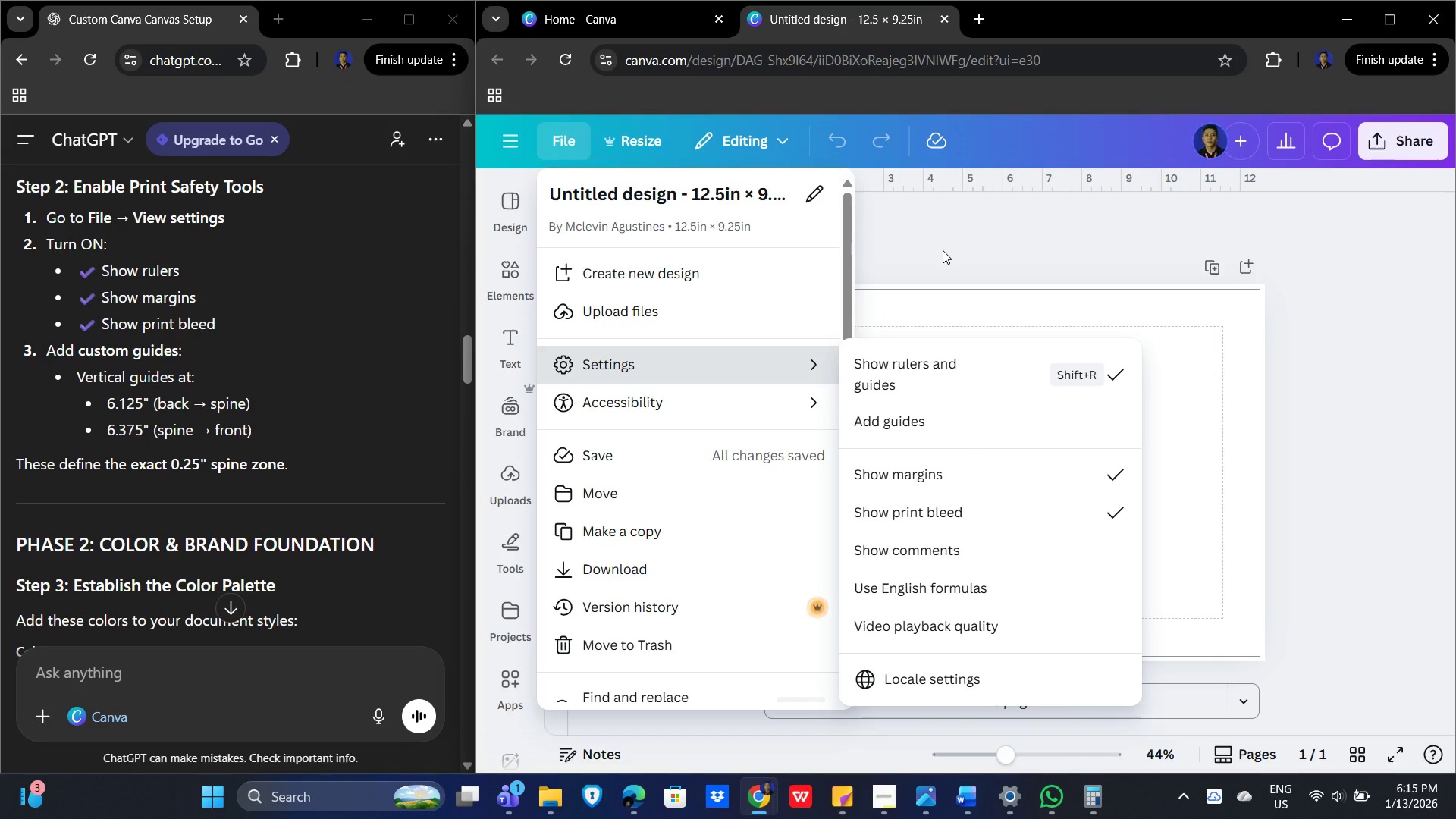 
wait(23.55)
 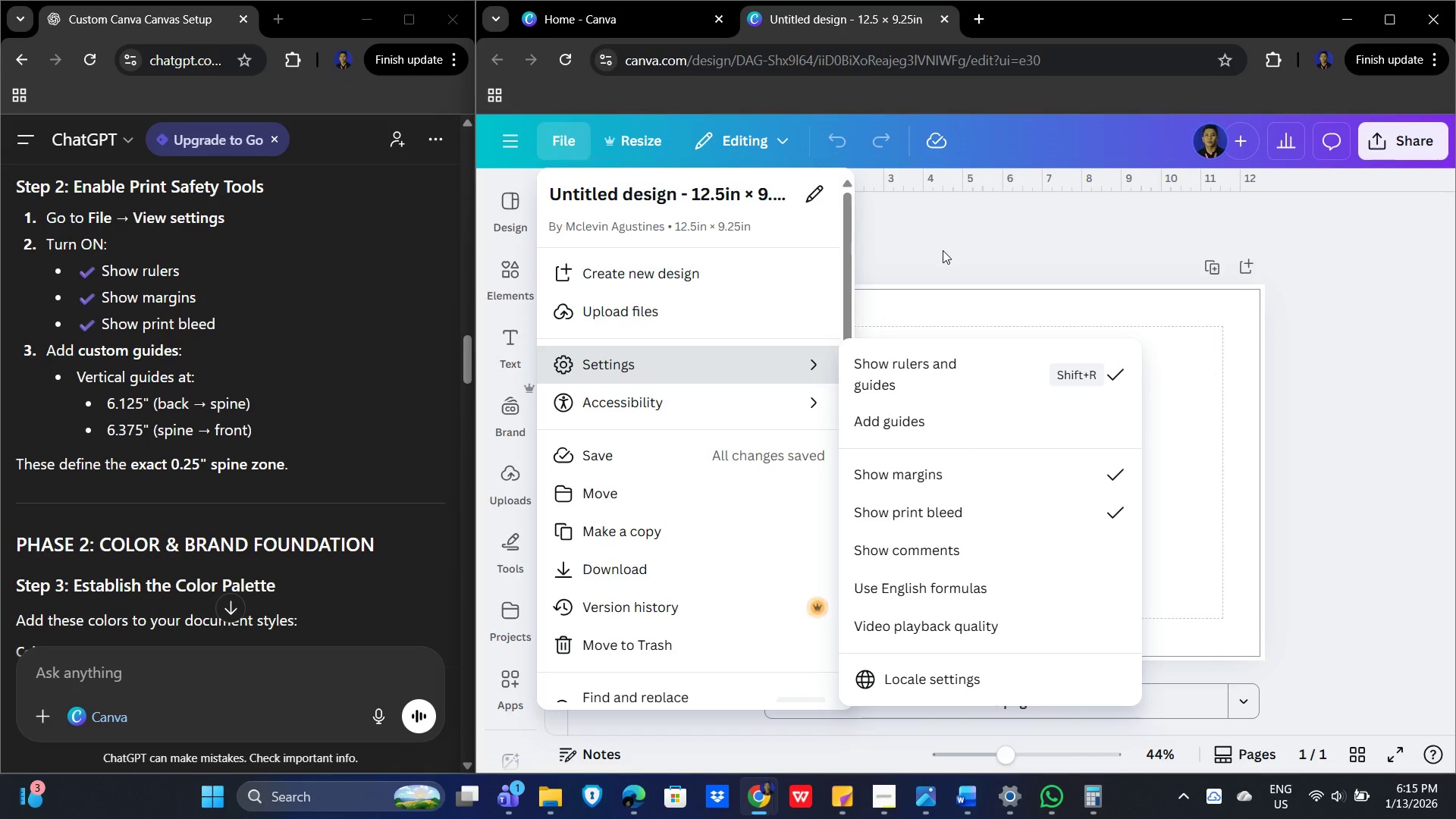 
scroll: coordinate [221, 511], scroll_direction: up, amount: 2.0
 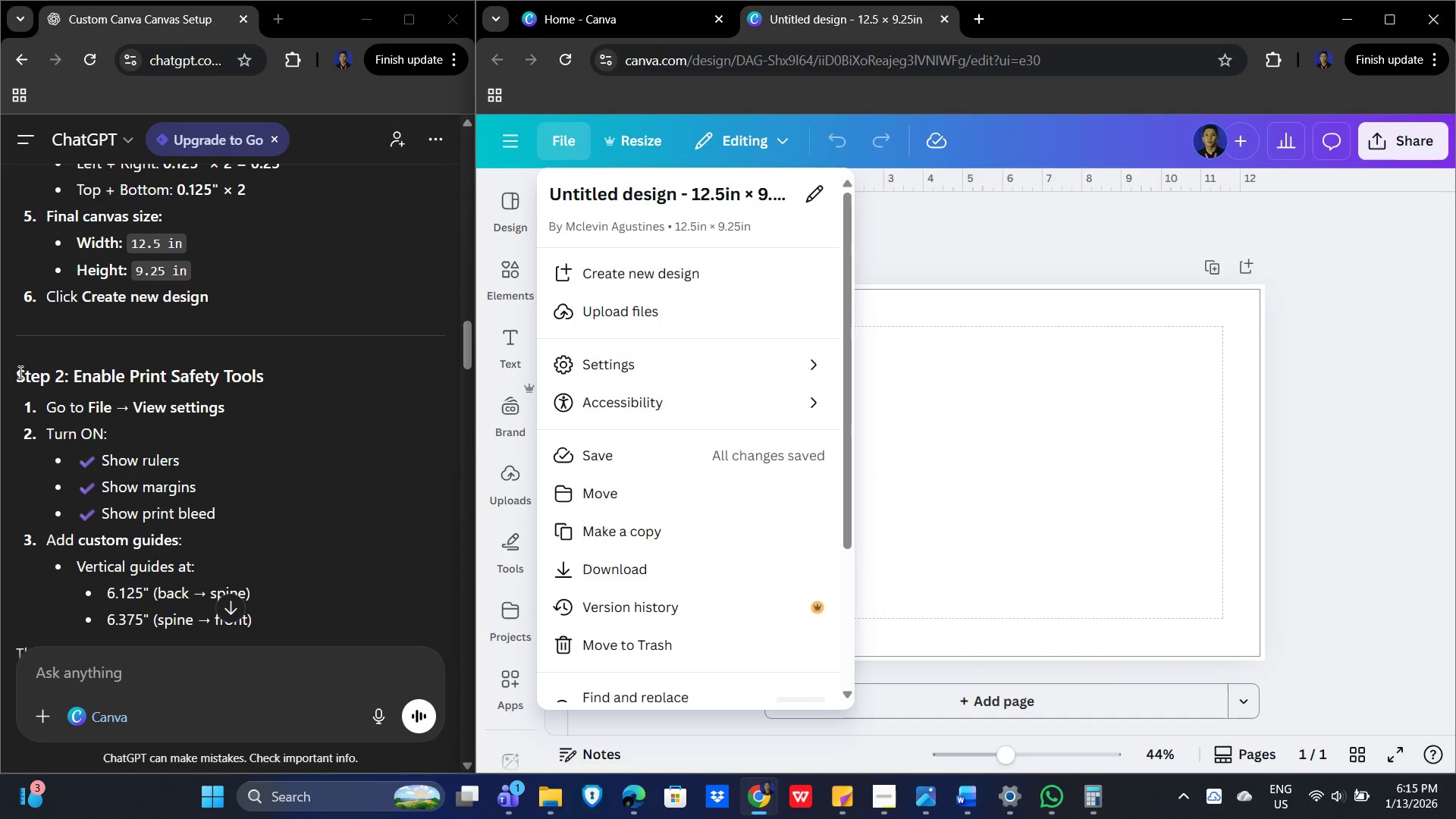 
left_click_drag(start_coordinate=[17, 374], to_coordinate=[290, 378])
 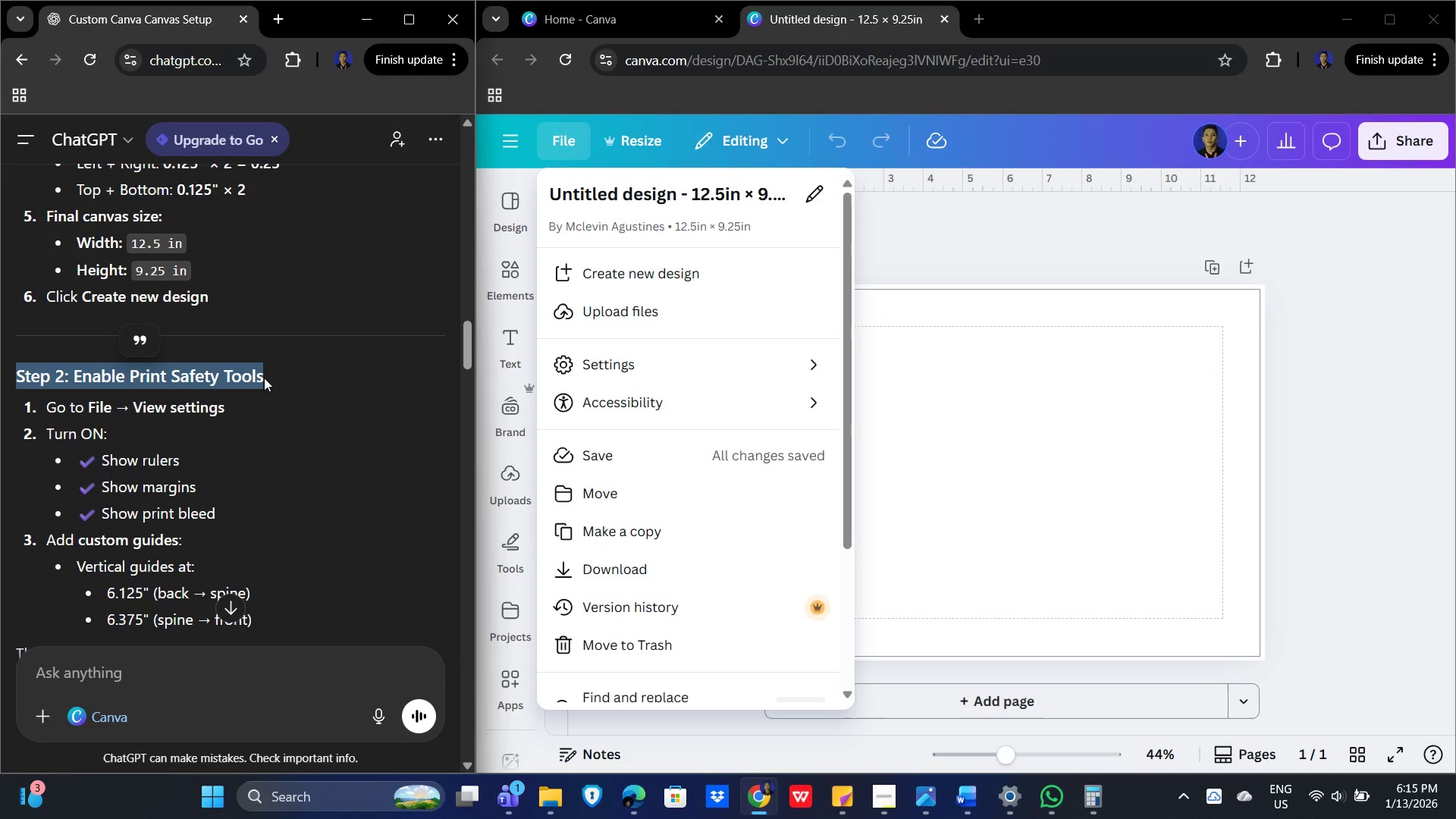 
key(Control+C)
 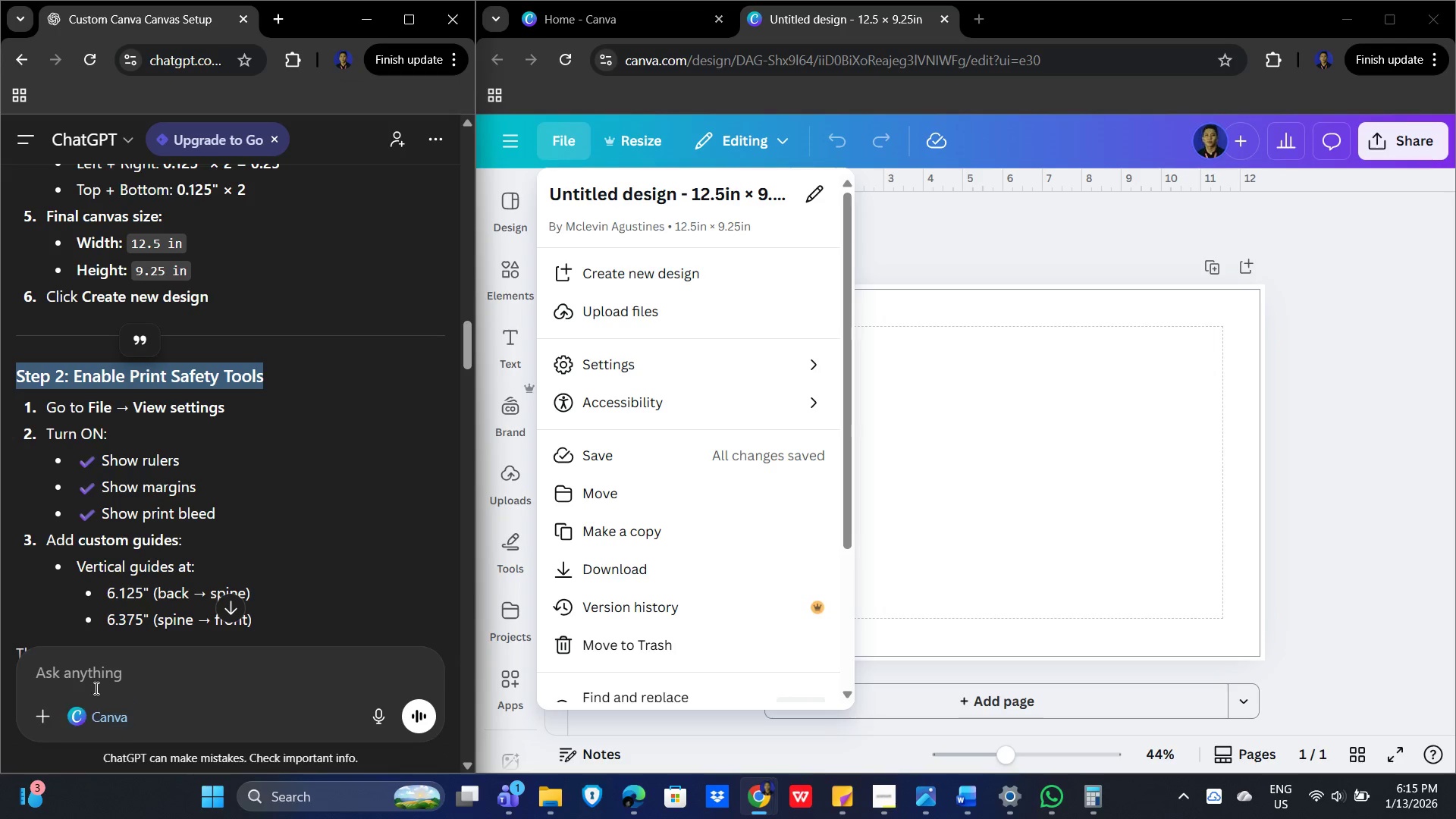 
left_click([94, 668])
 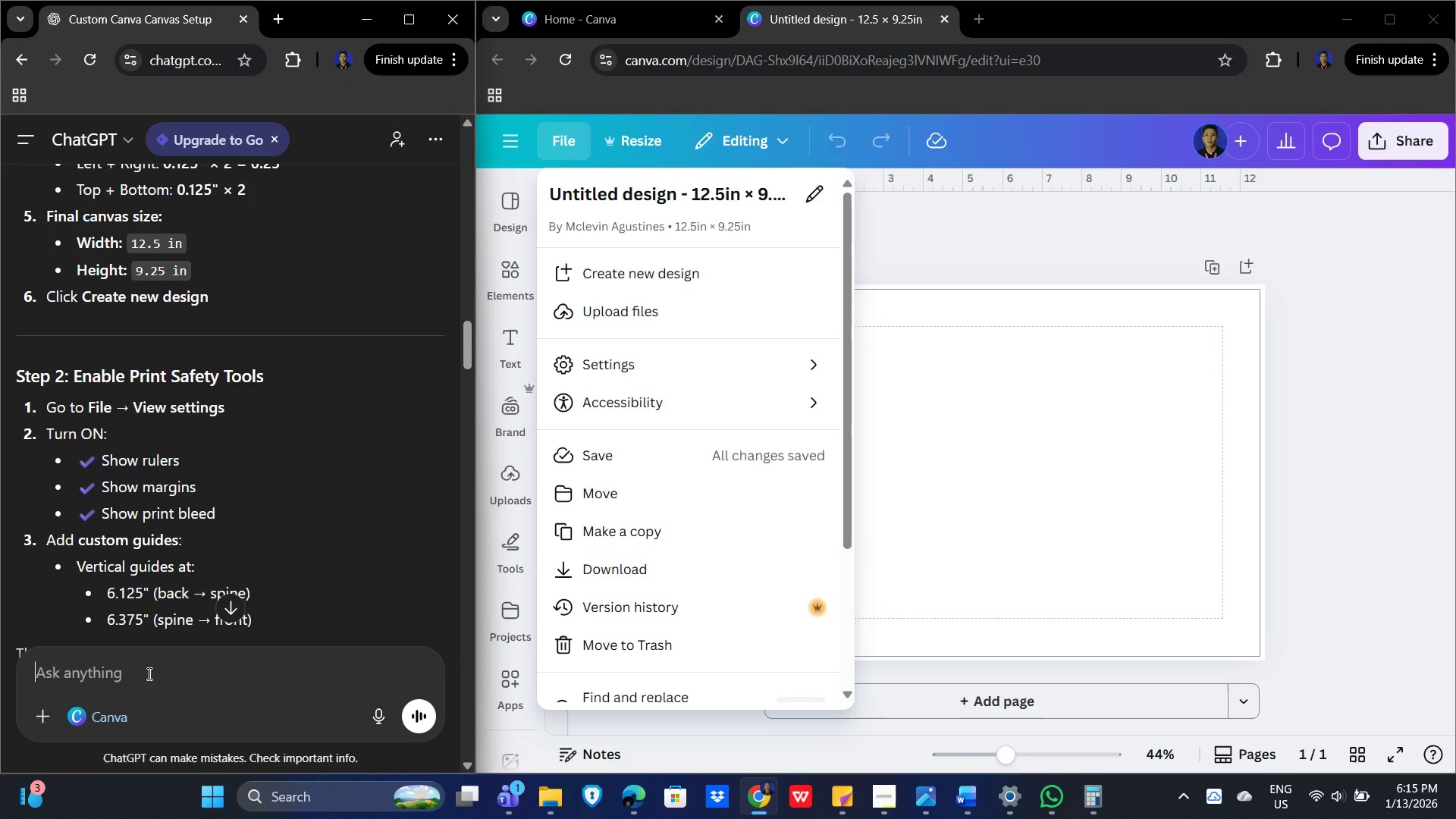 
key(Control+V)
 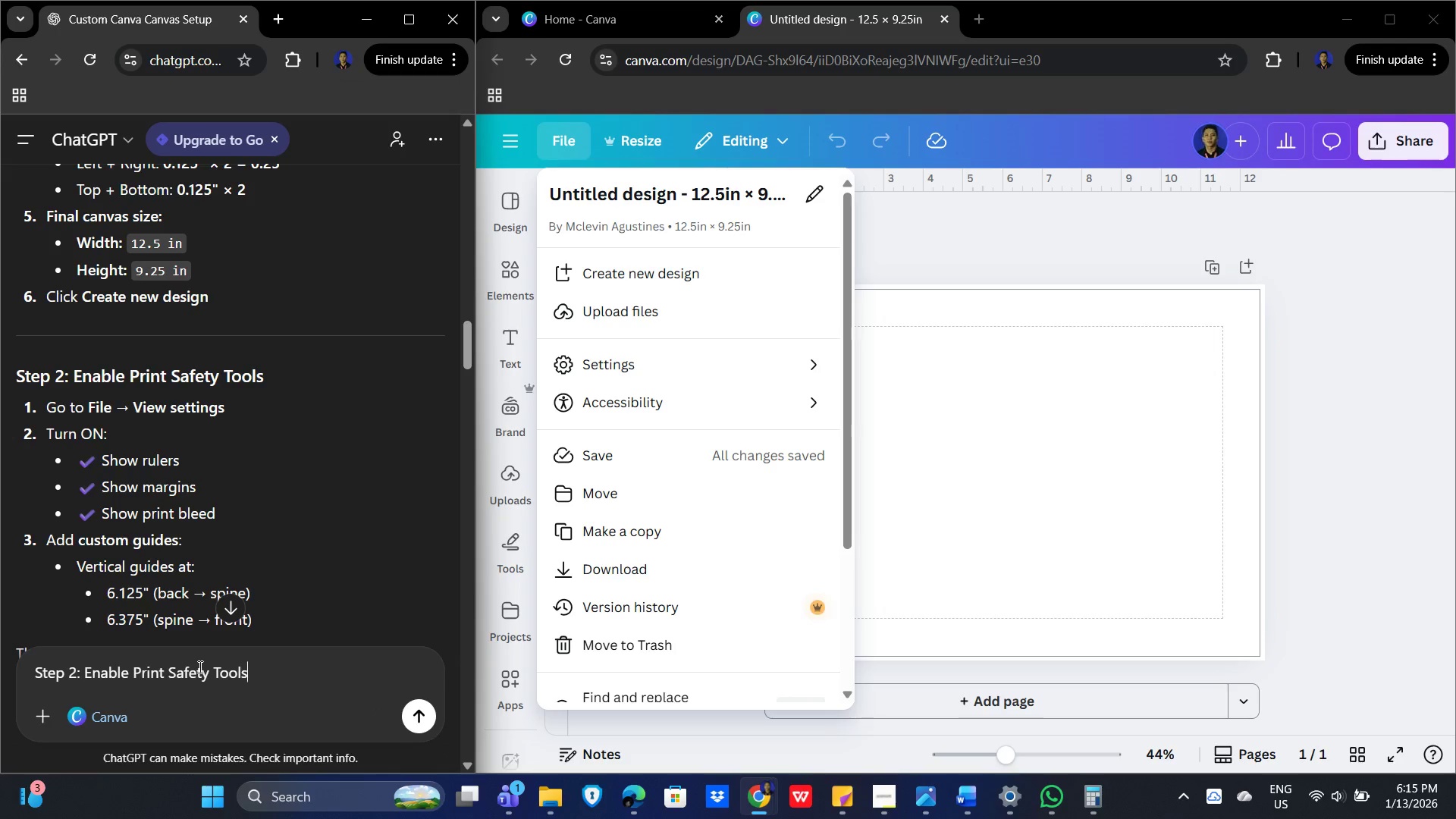 
key(Enter)
 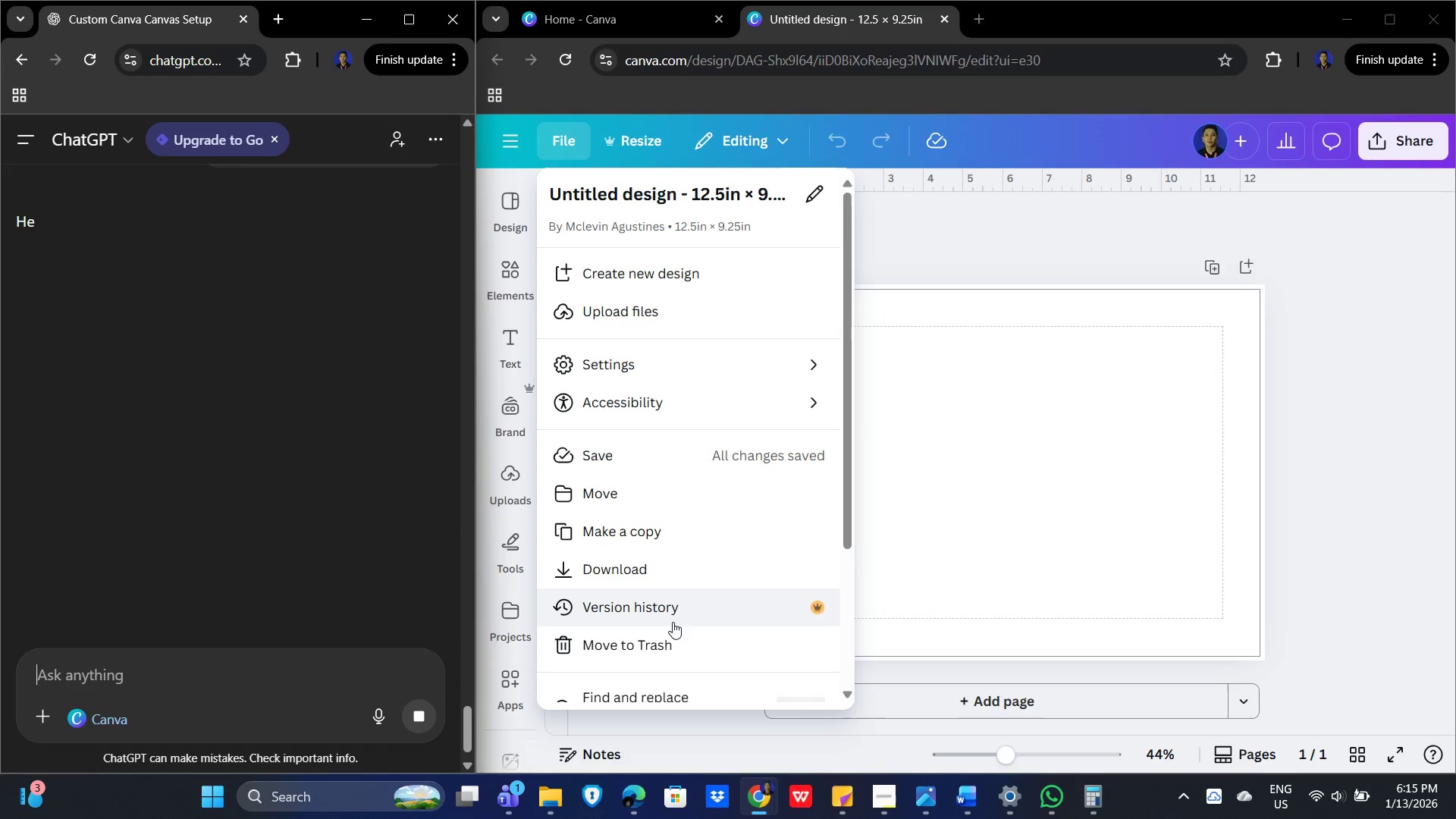 
wait(6.11)
 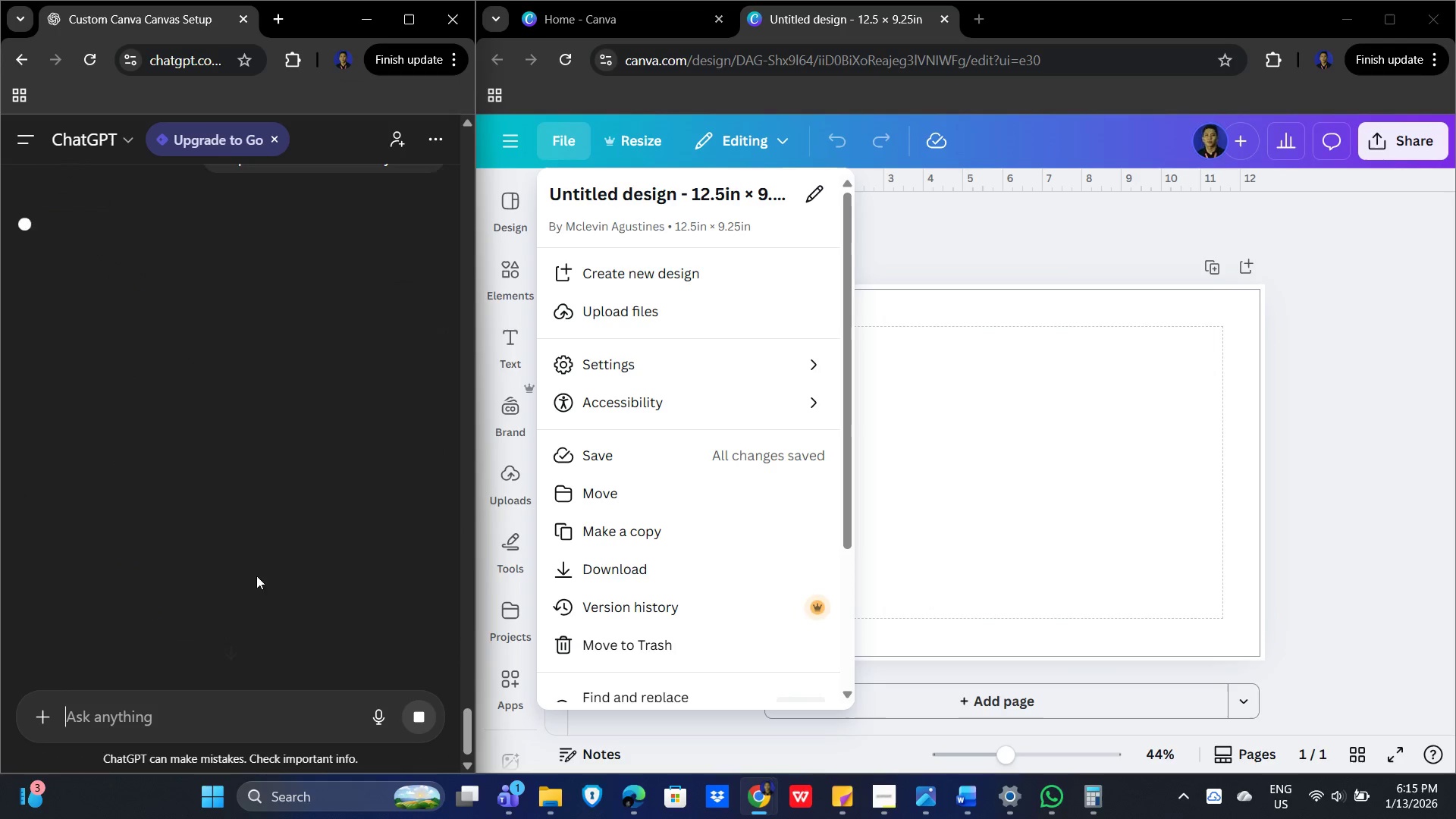 
left_click([794, 397])
 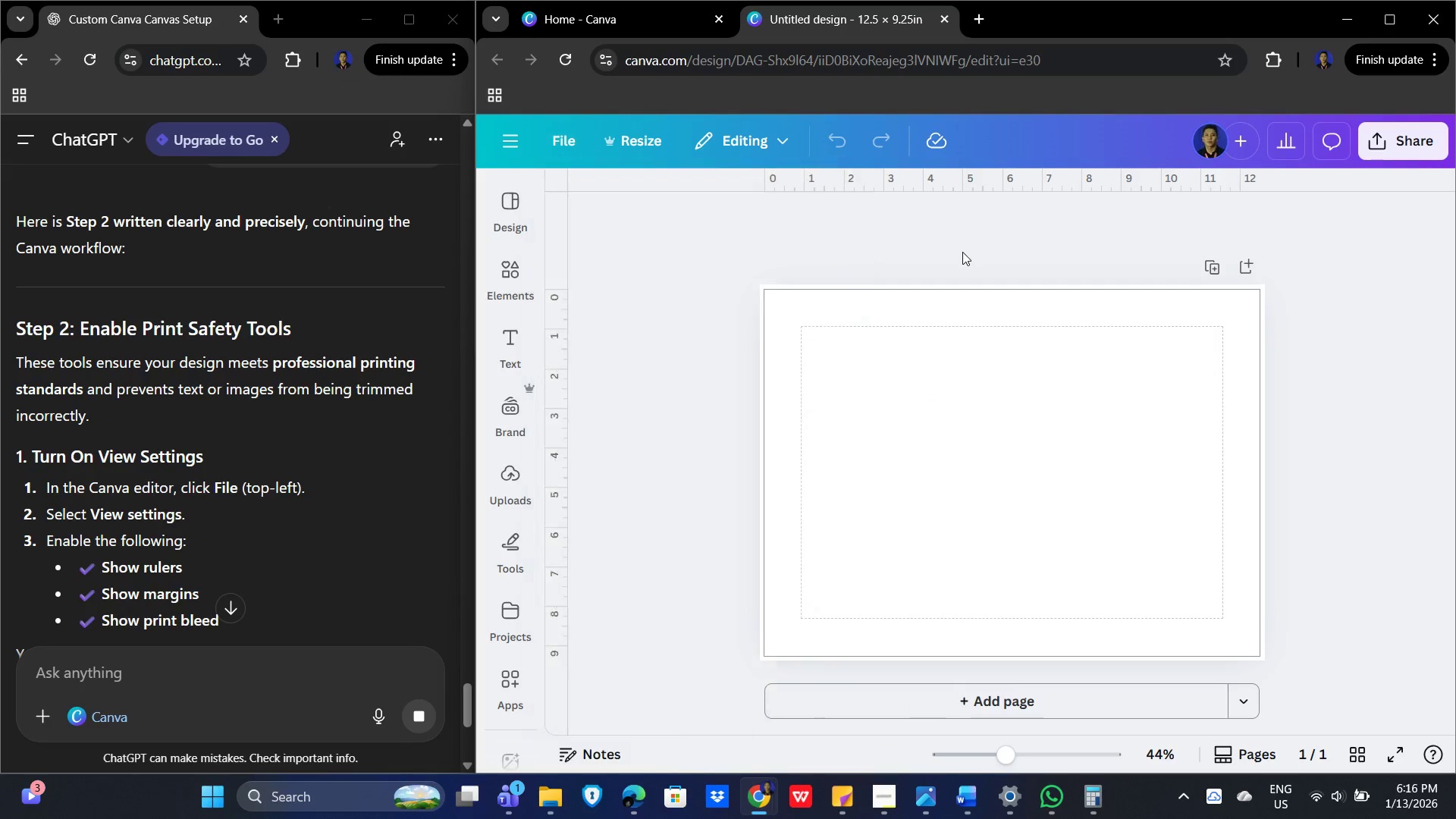 
wait(6.11)
 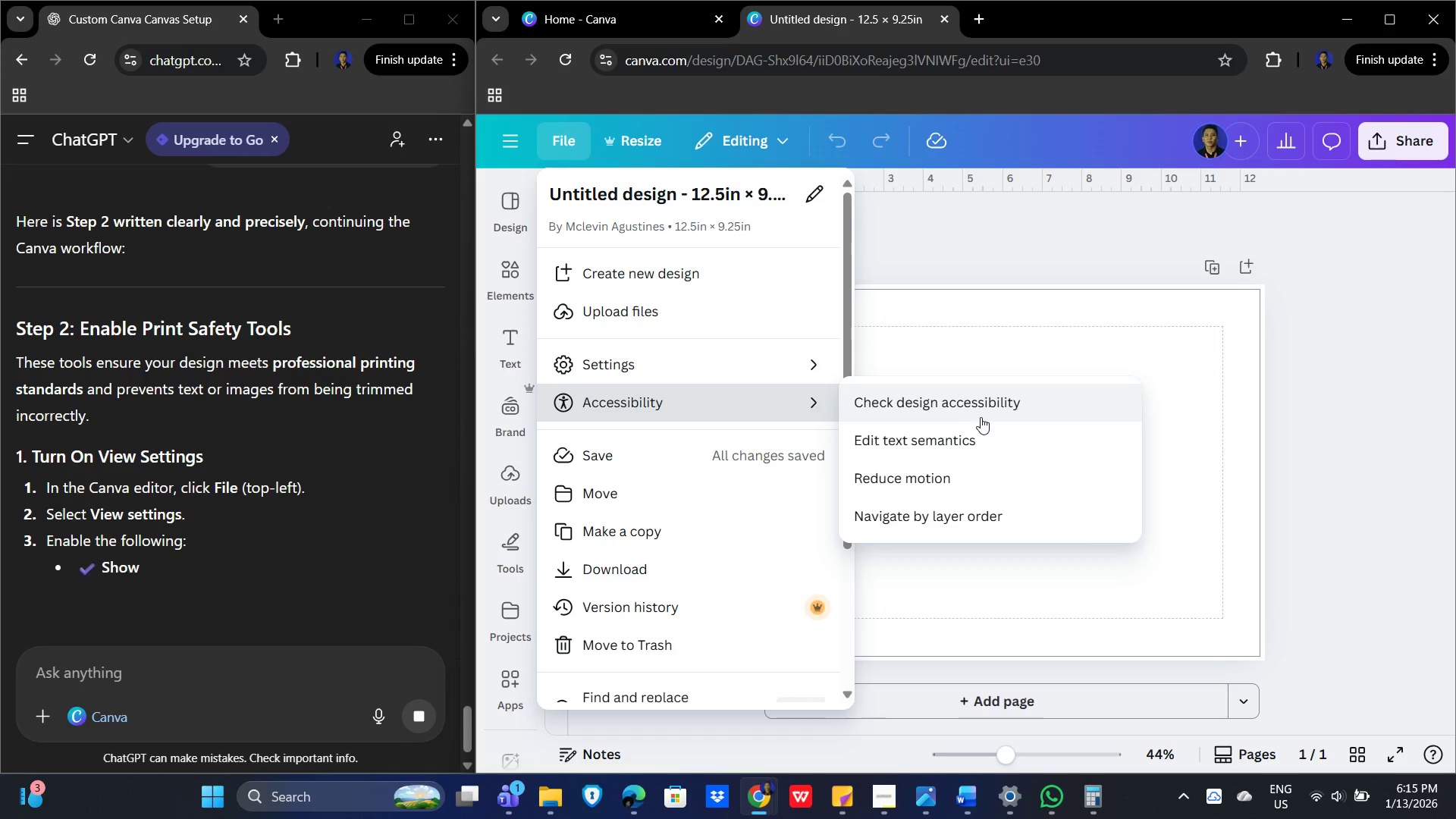 
scroll: coordinate [406, 487], scroll_direction: down, amount: 4.0
 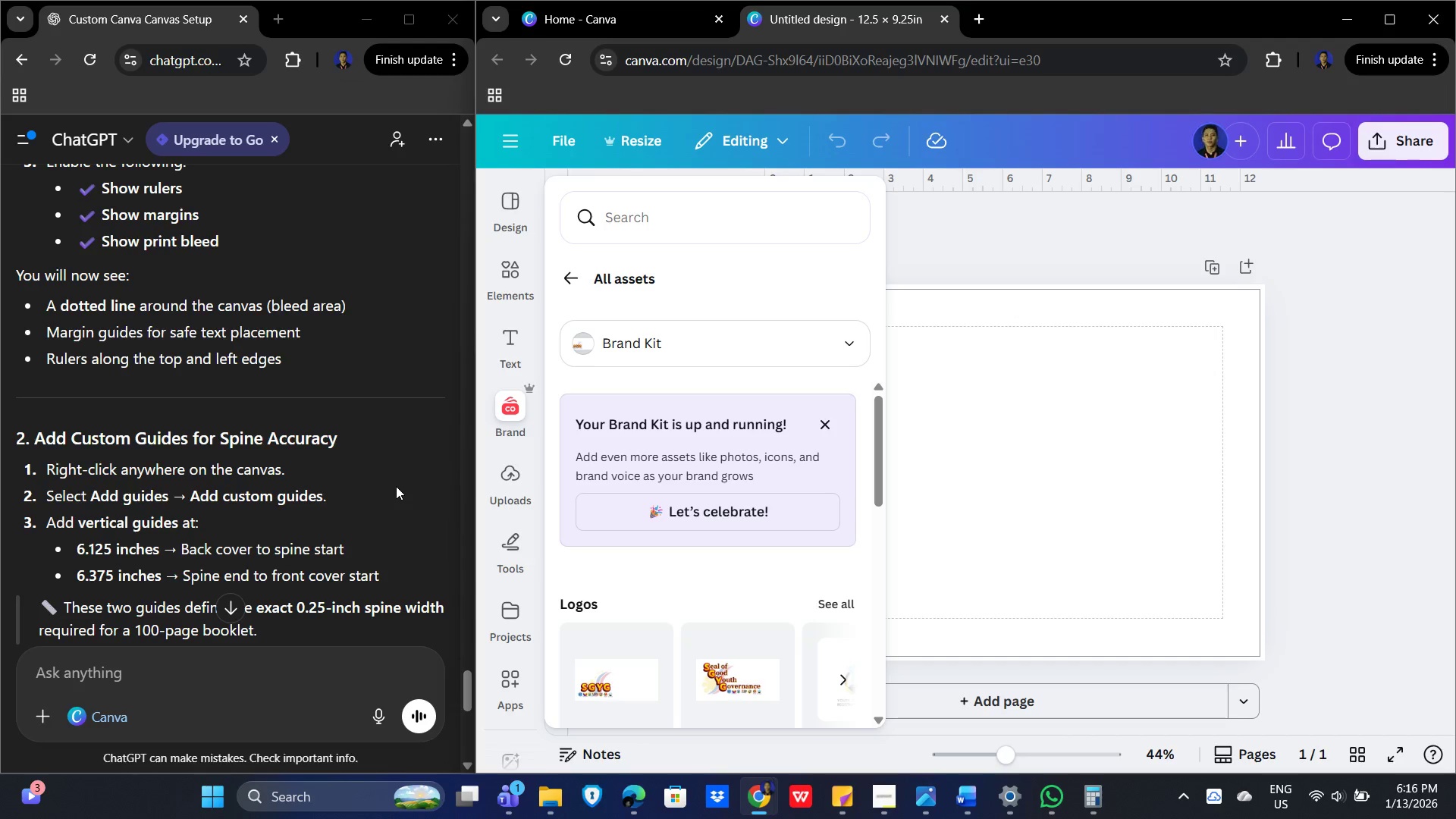 
wait(9.8)
 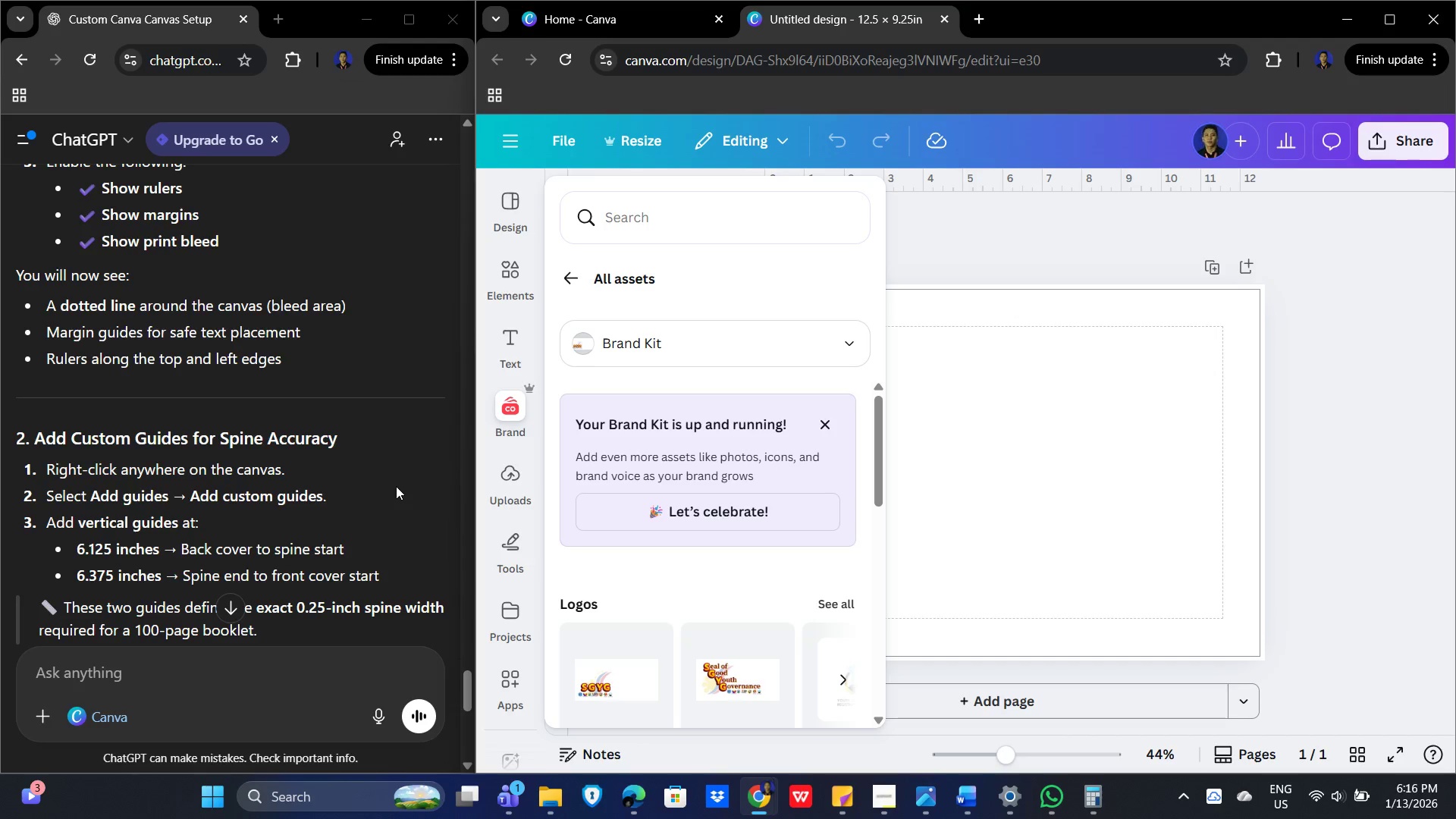 
scroll: coordinate [394, 486], scroll_direction: down, amount: 2.0
 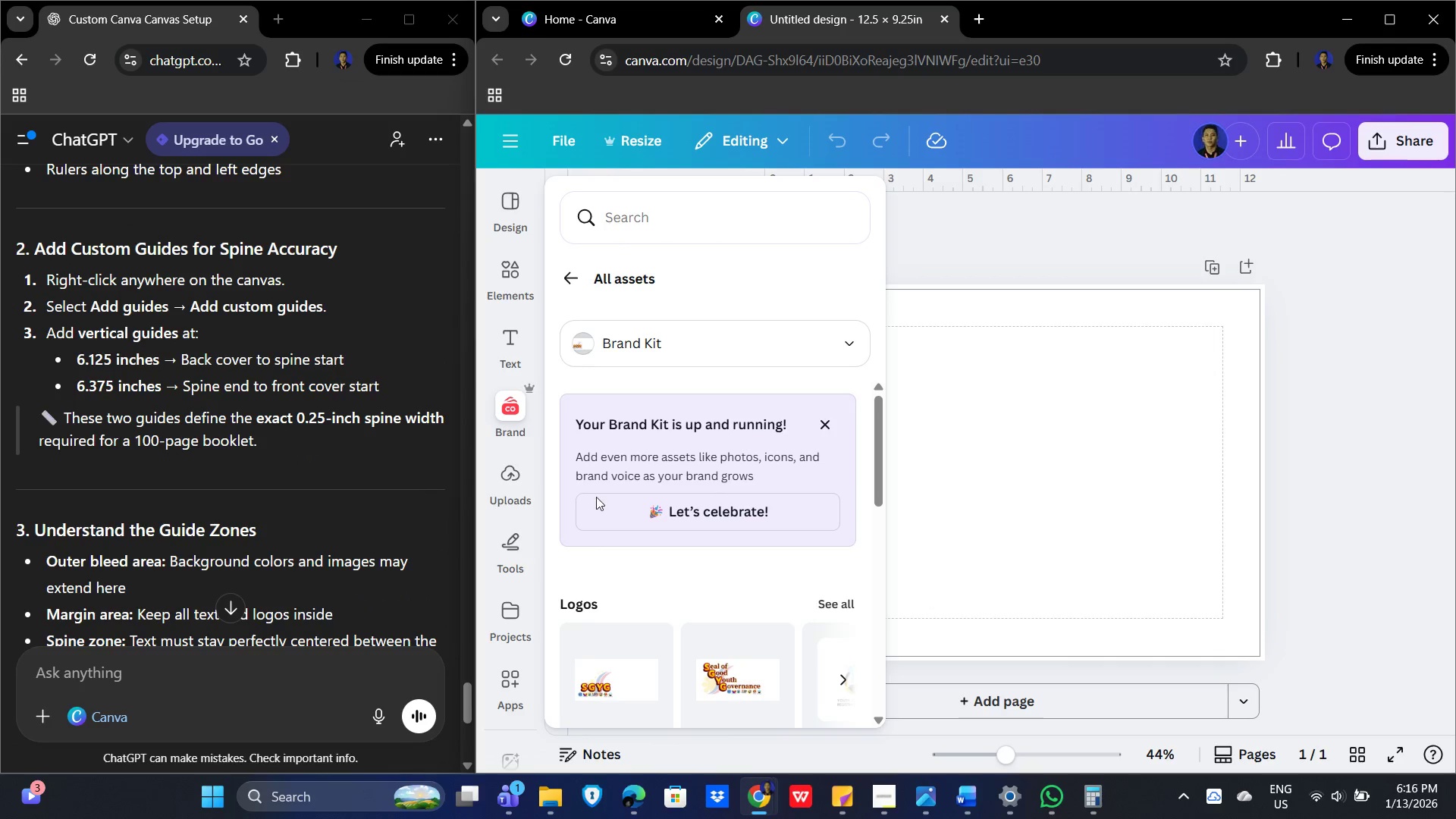 
right_click([1012, 455])
 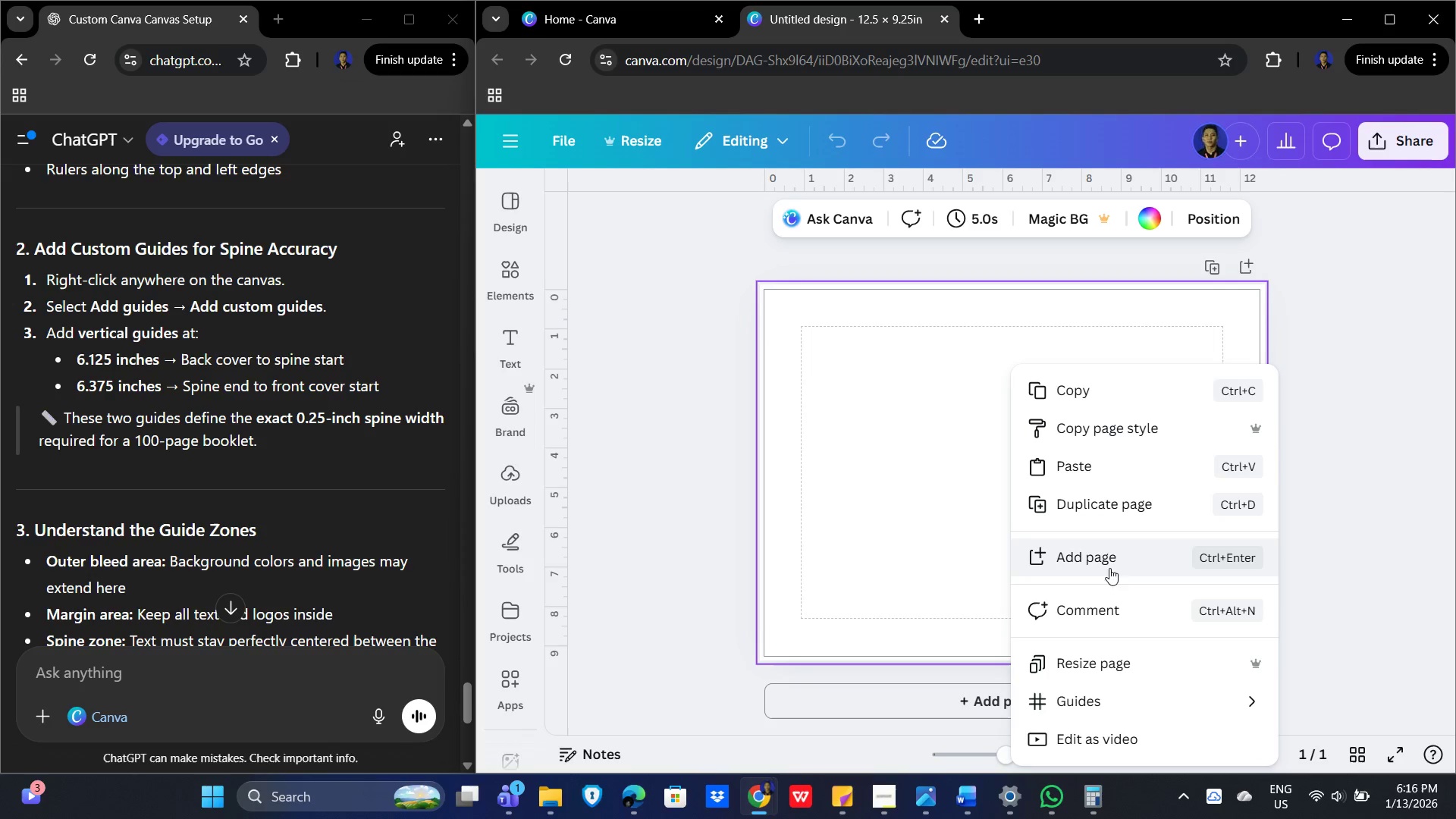 
left_click([1210, 704])
 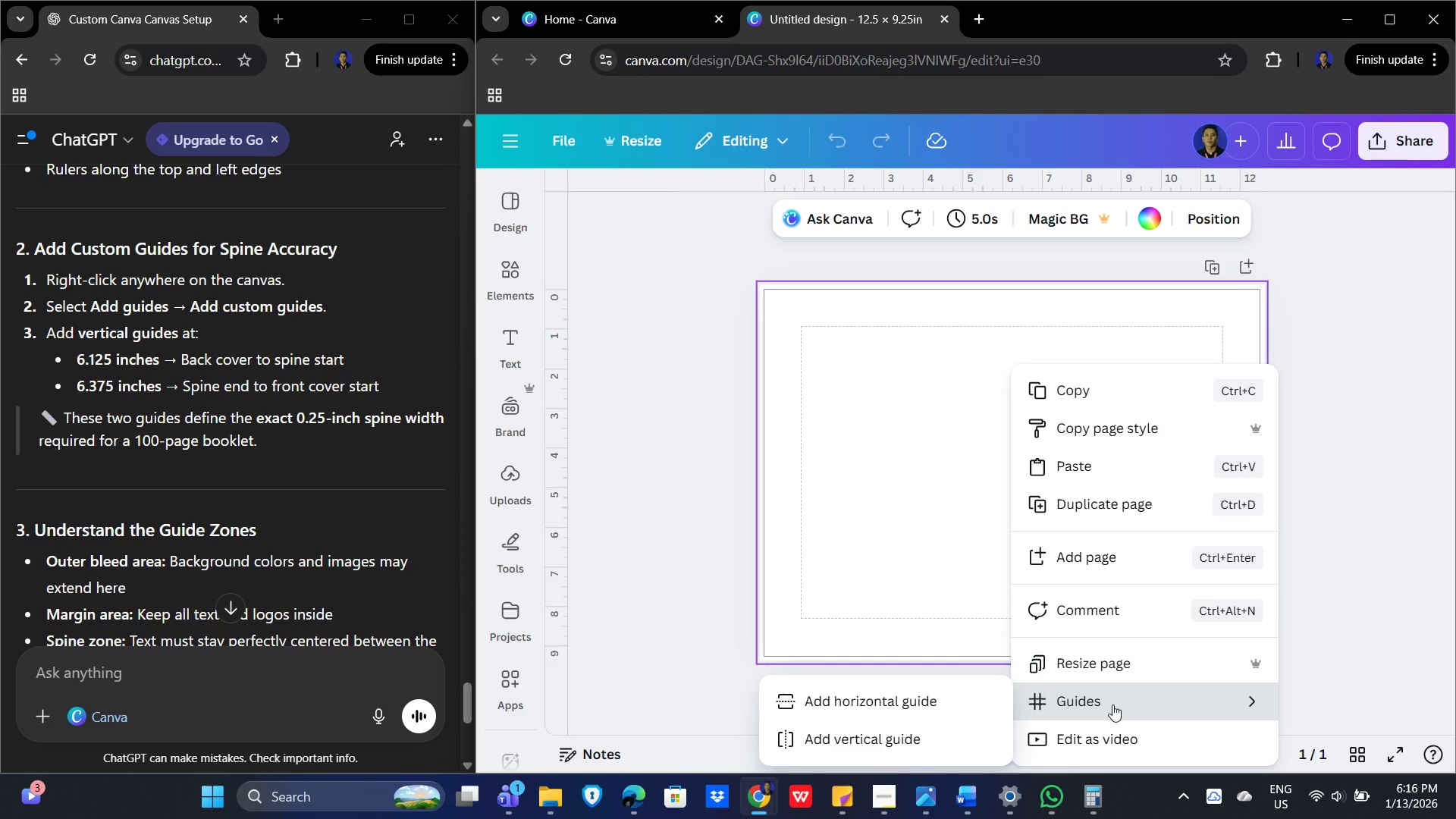 
wait(19.56)
 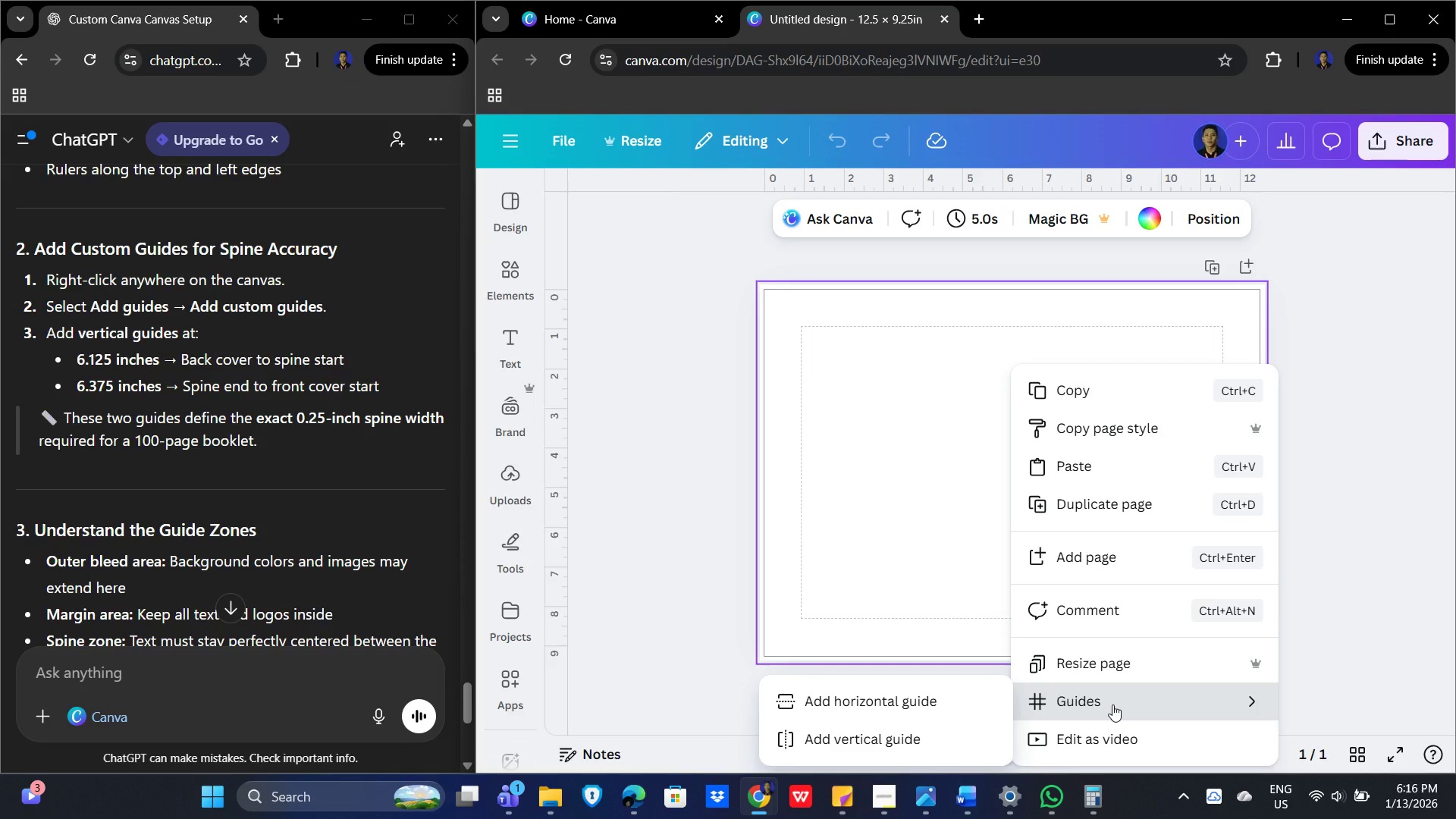 
scroll: coordinate [278, 526], scroll_direction: down, amount: 11.0
 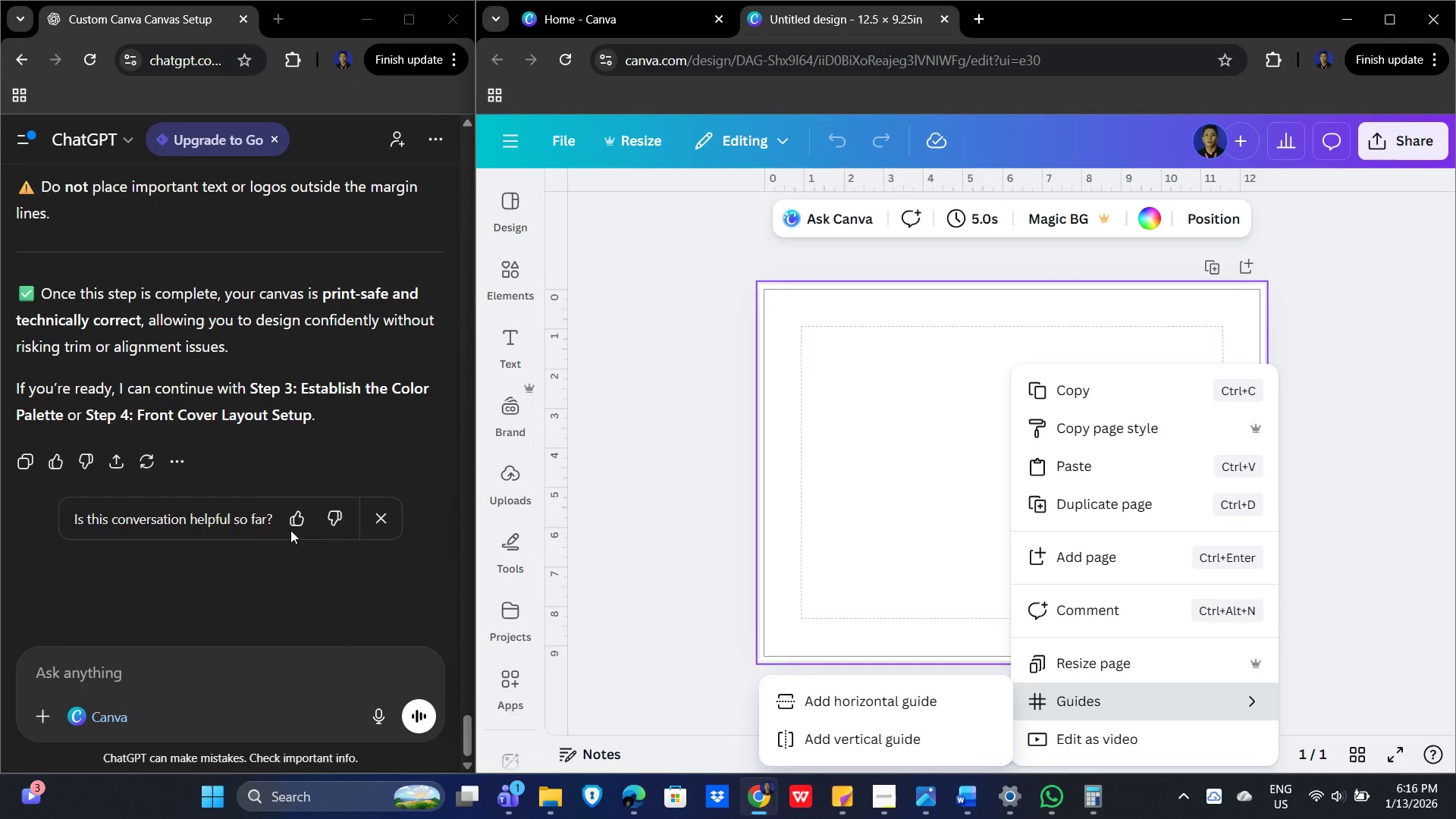 
scroll: coordinate [288, 533], scroll_direction: up, amount: 5.0
 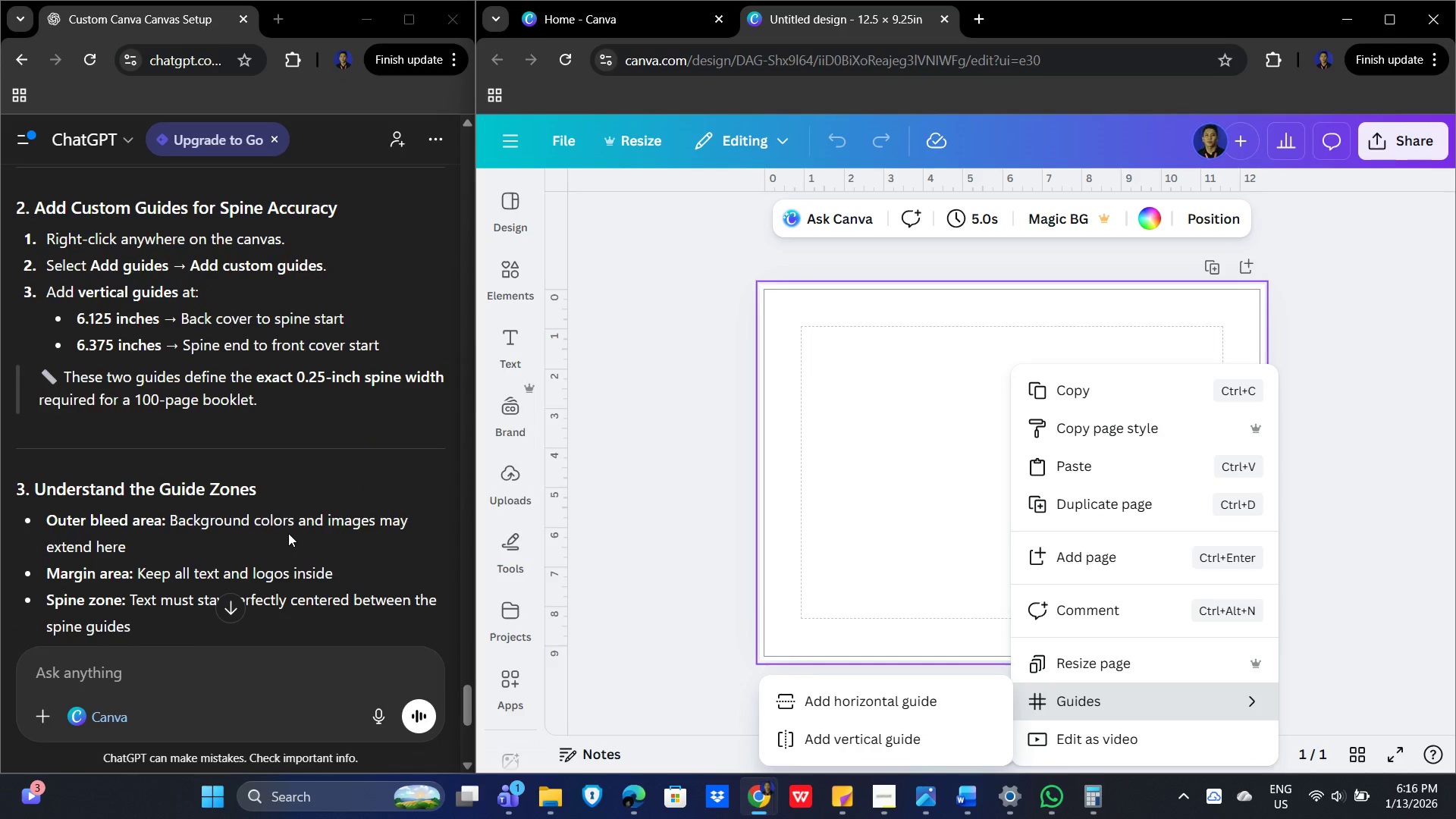 
scroll: coordinate [288, 533], scroll_direction: down, amount: 2.0
 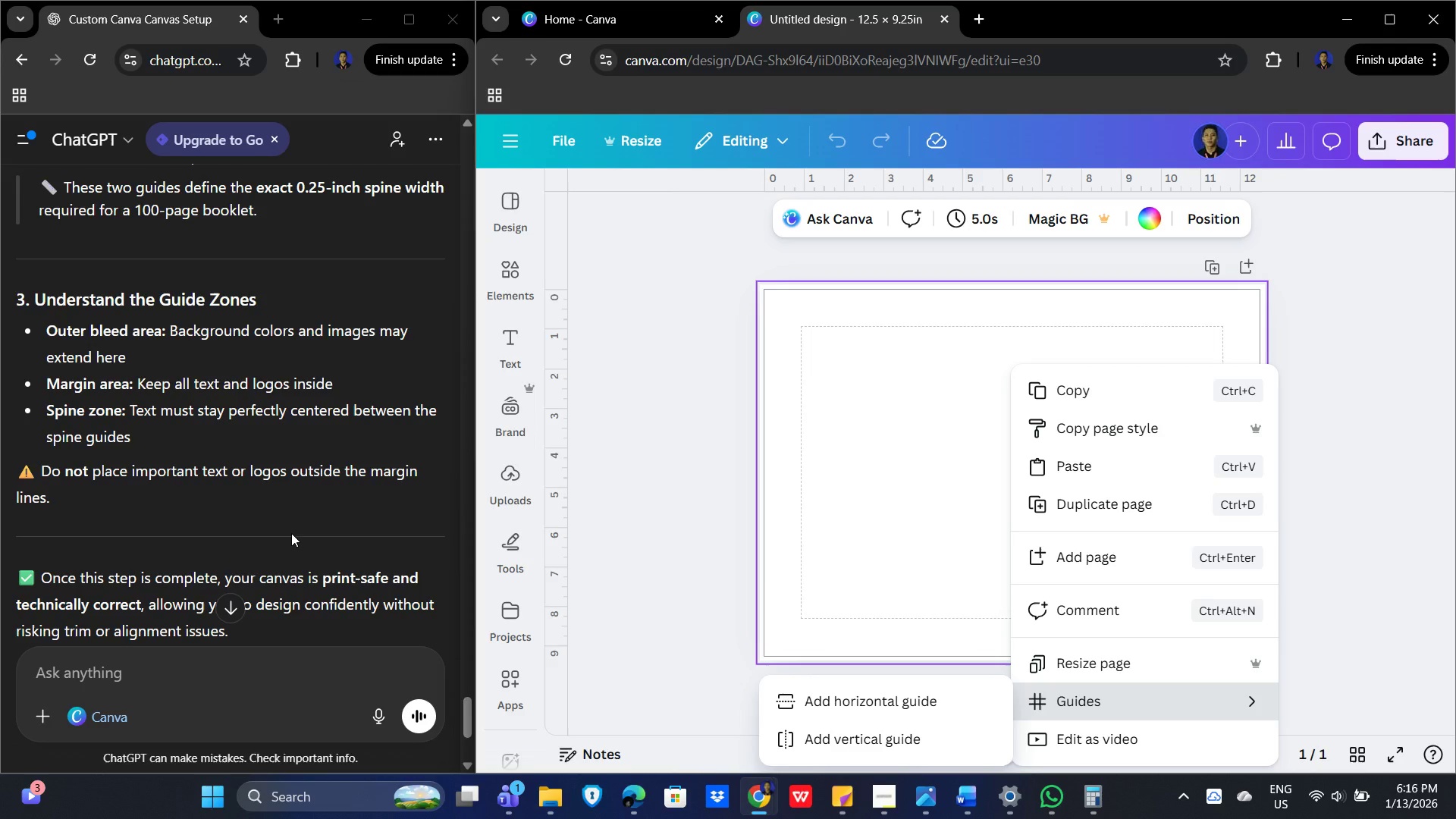 
scroll: coordinate [291, 533], scroll_direction: up, amount: 3.0
 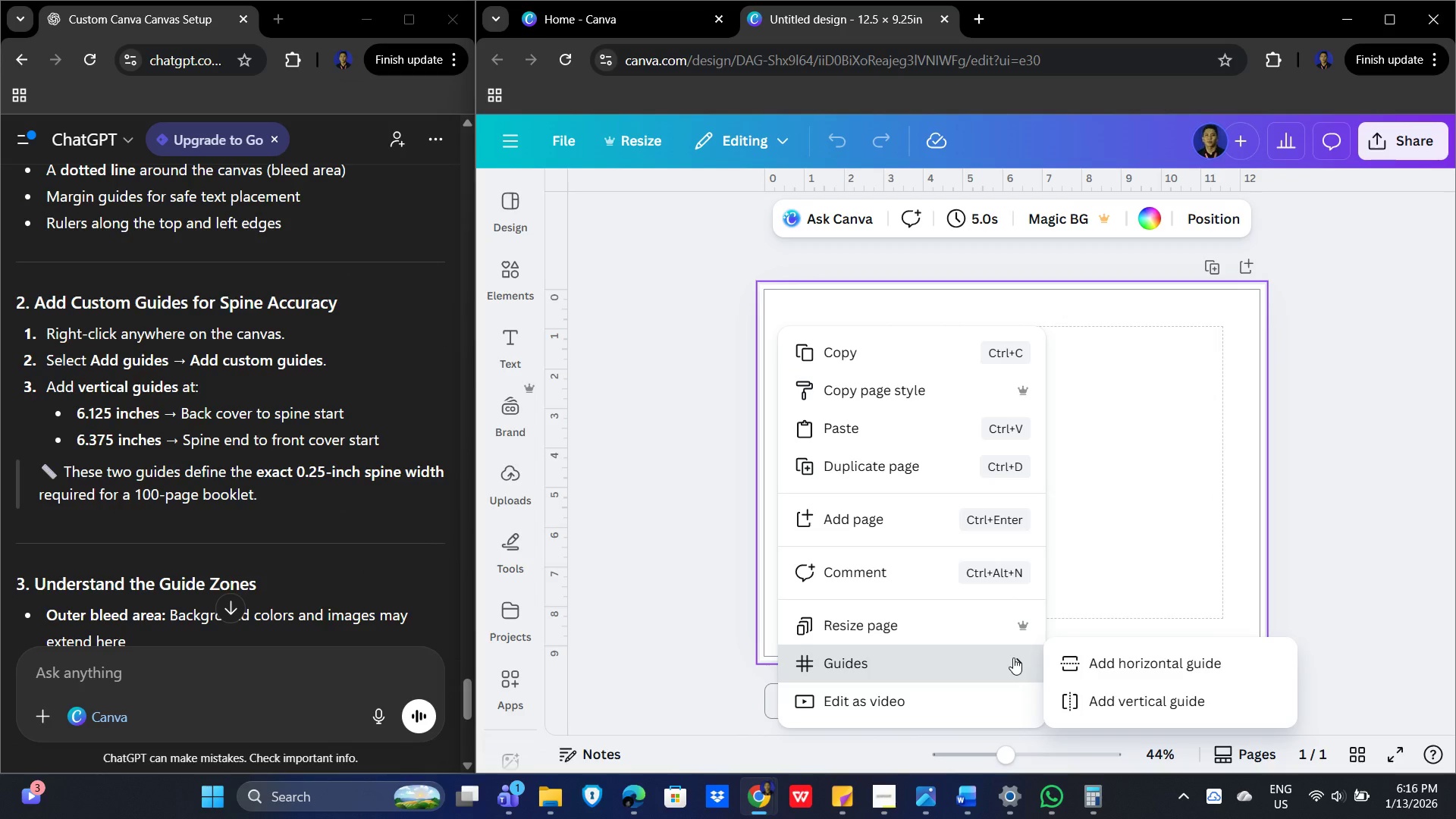 
wait(6.96)
 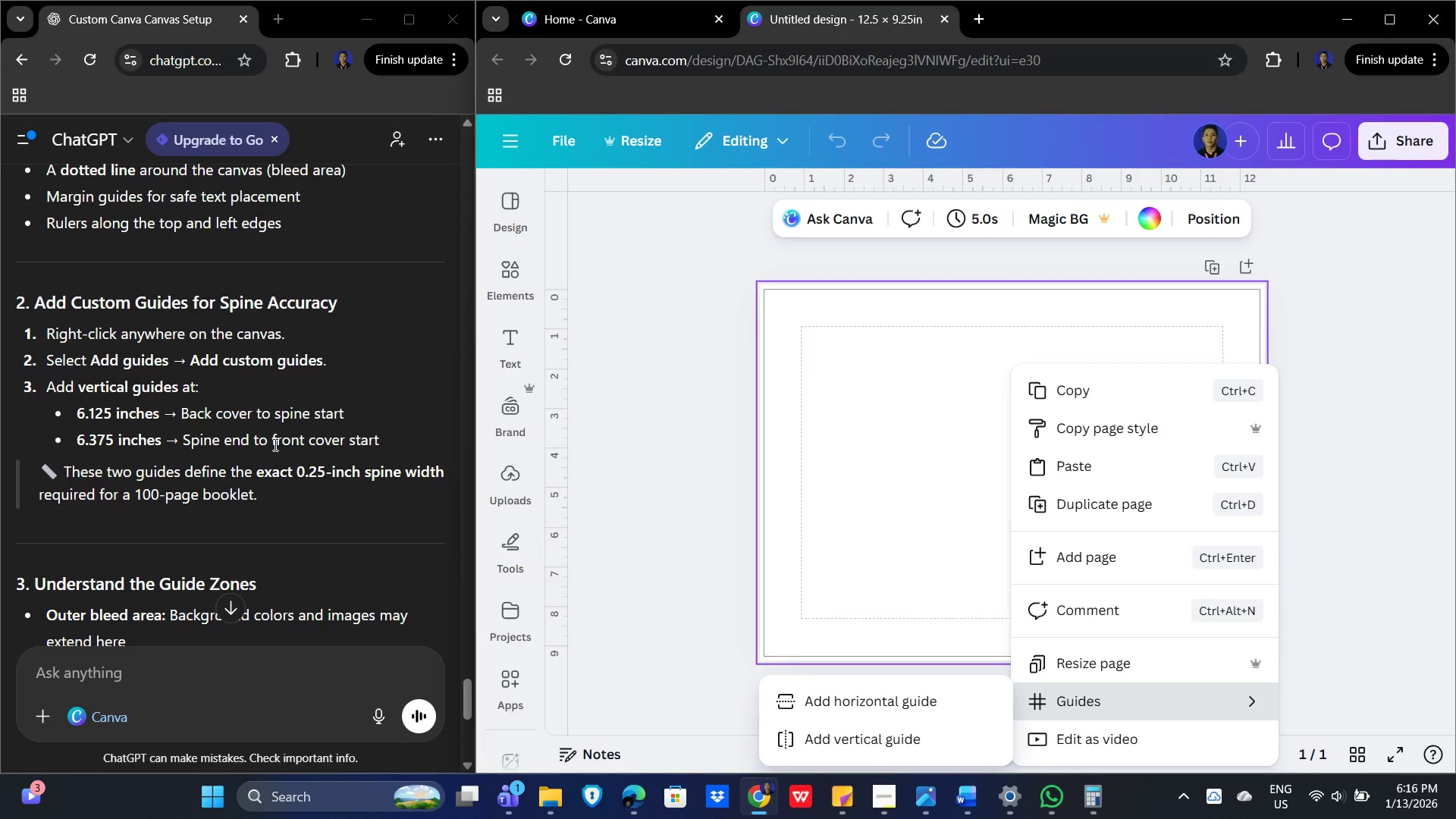 
left_click([1011, 657])
 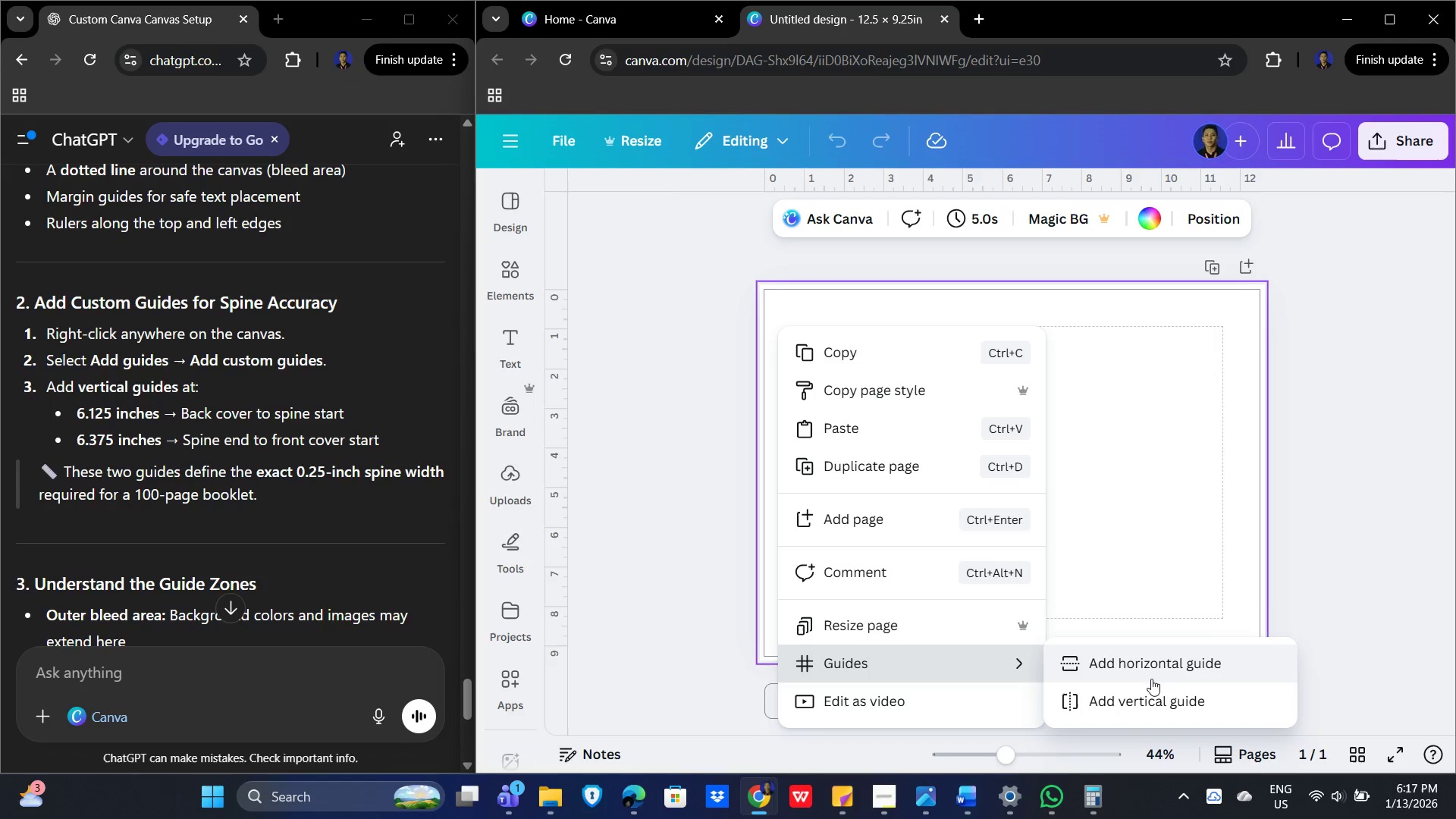 
wait(16.26)
 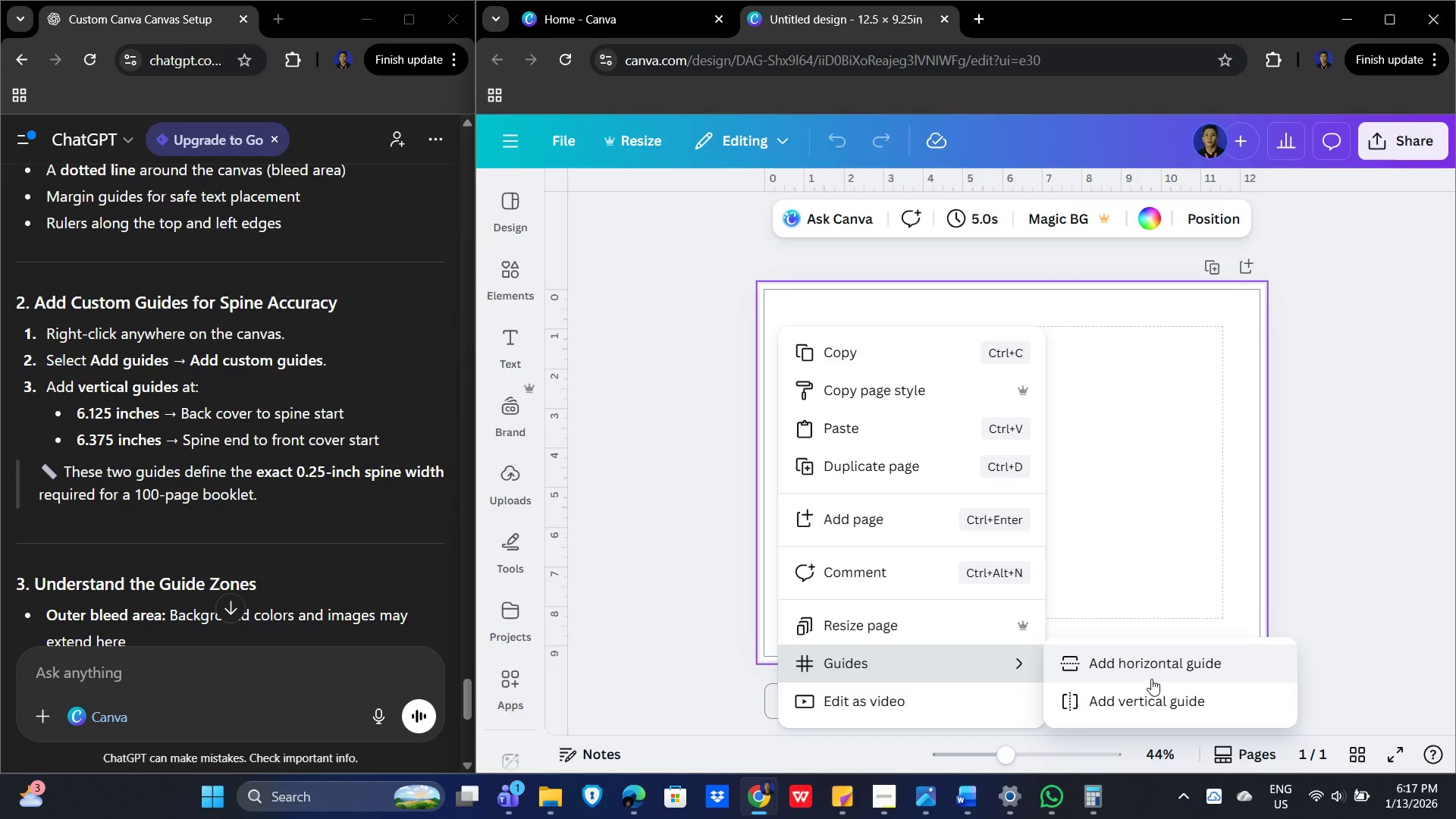 
left_click([1146, 698])
 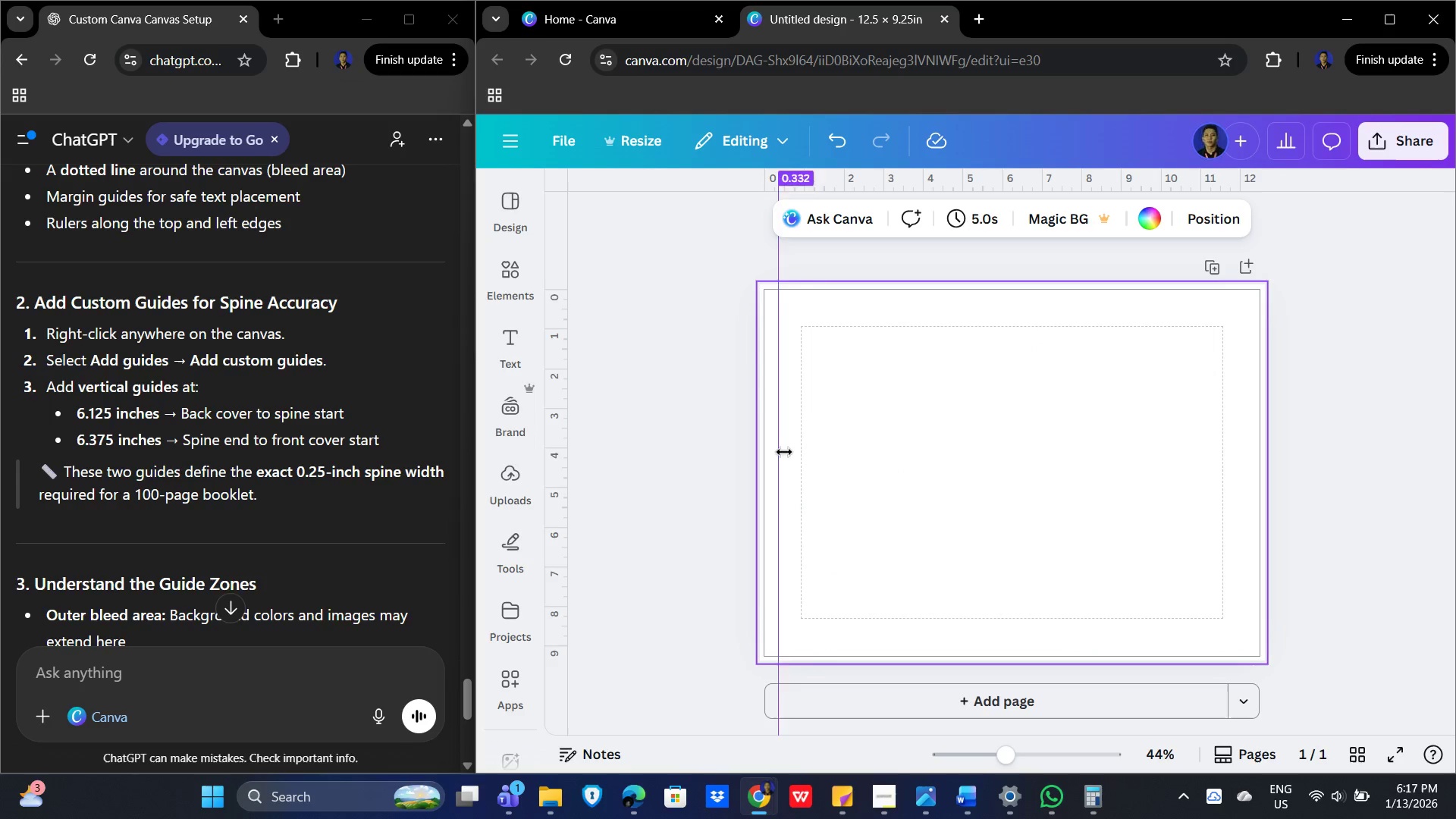 
left_click_drag(start_coordinate=[779, 452], to_coordinate=[1009, 476])
 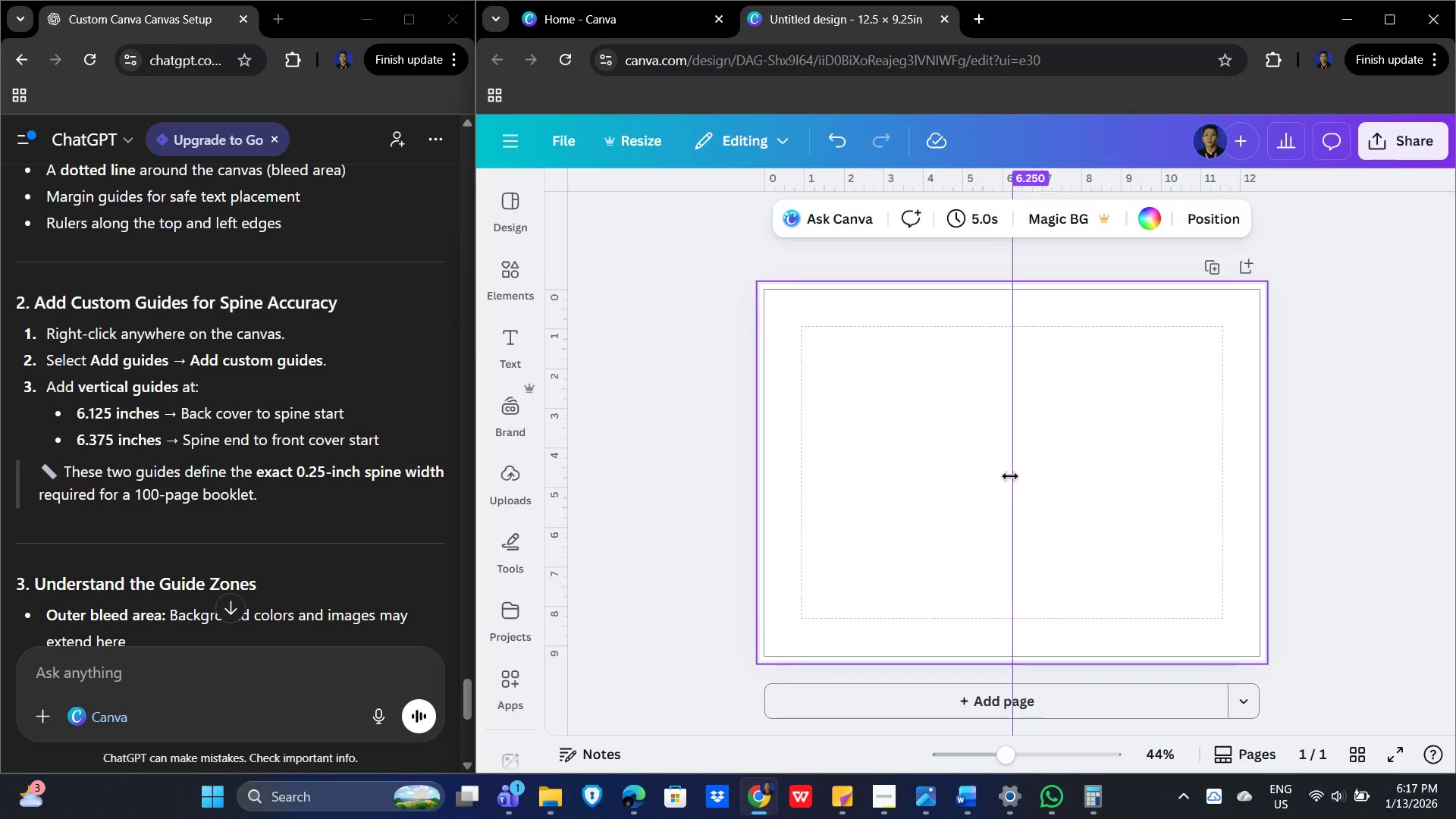 
right_click([1010, 476])
 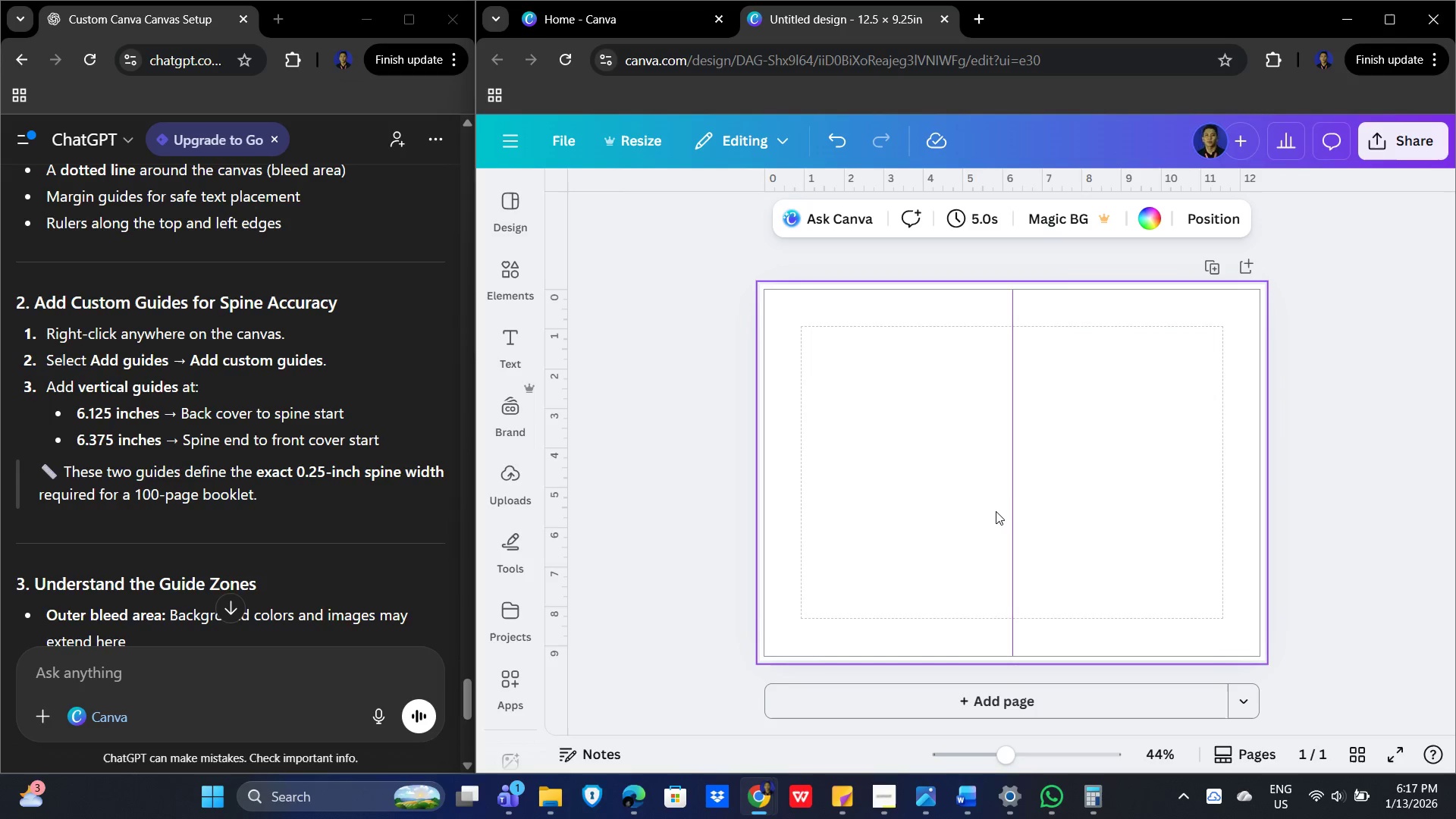 
double_click([1013, 506])
 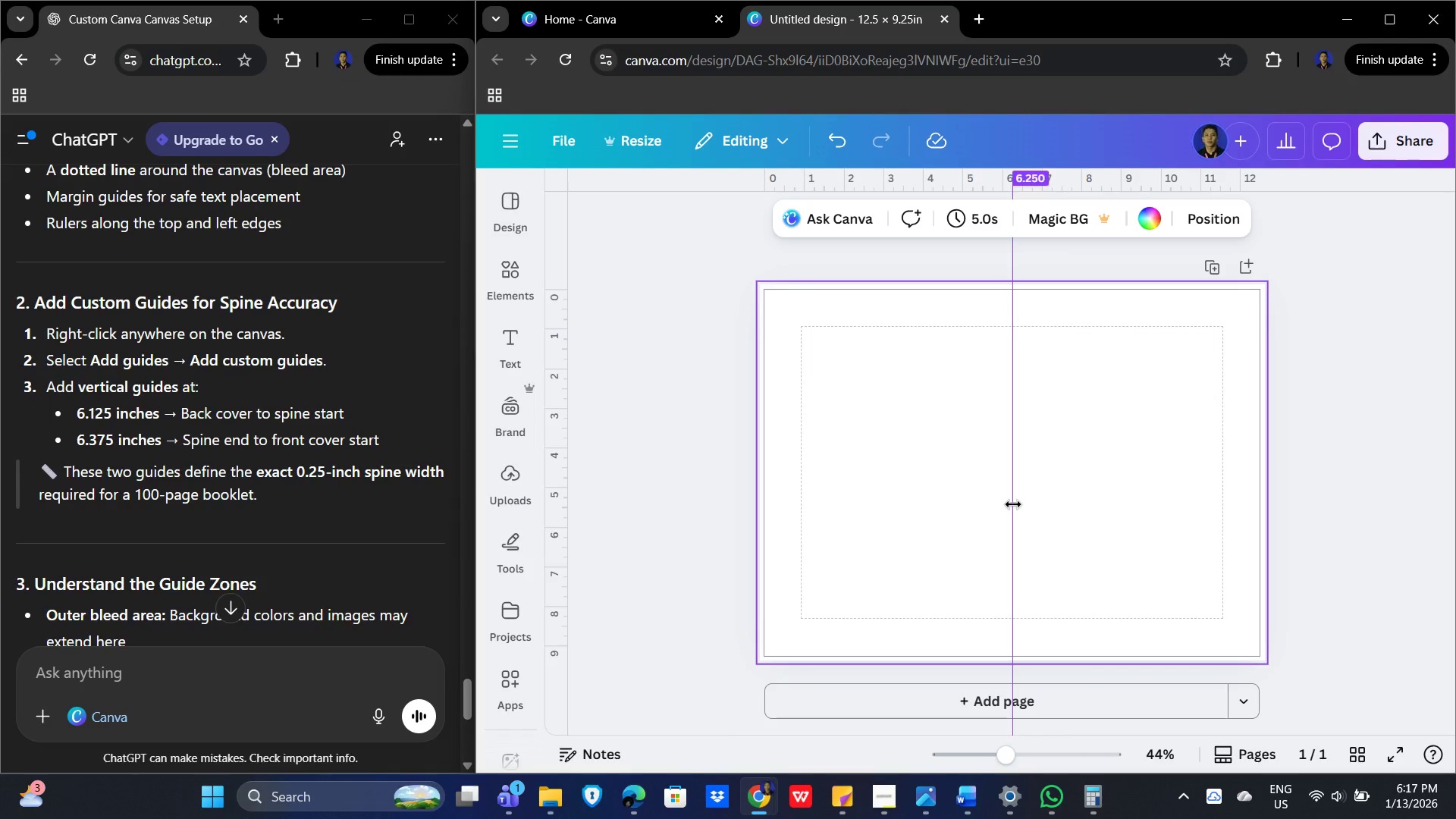 
triple_click([1013, 504])
 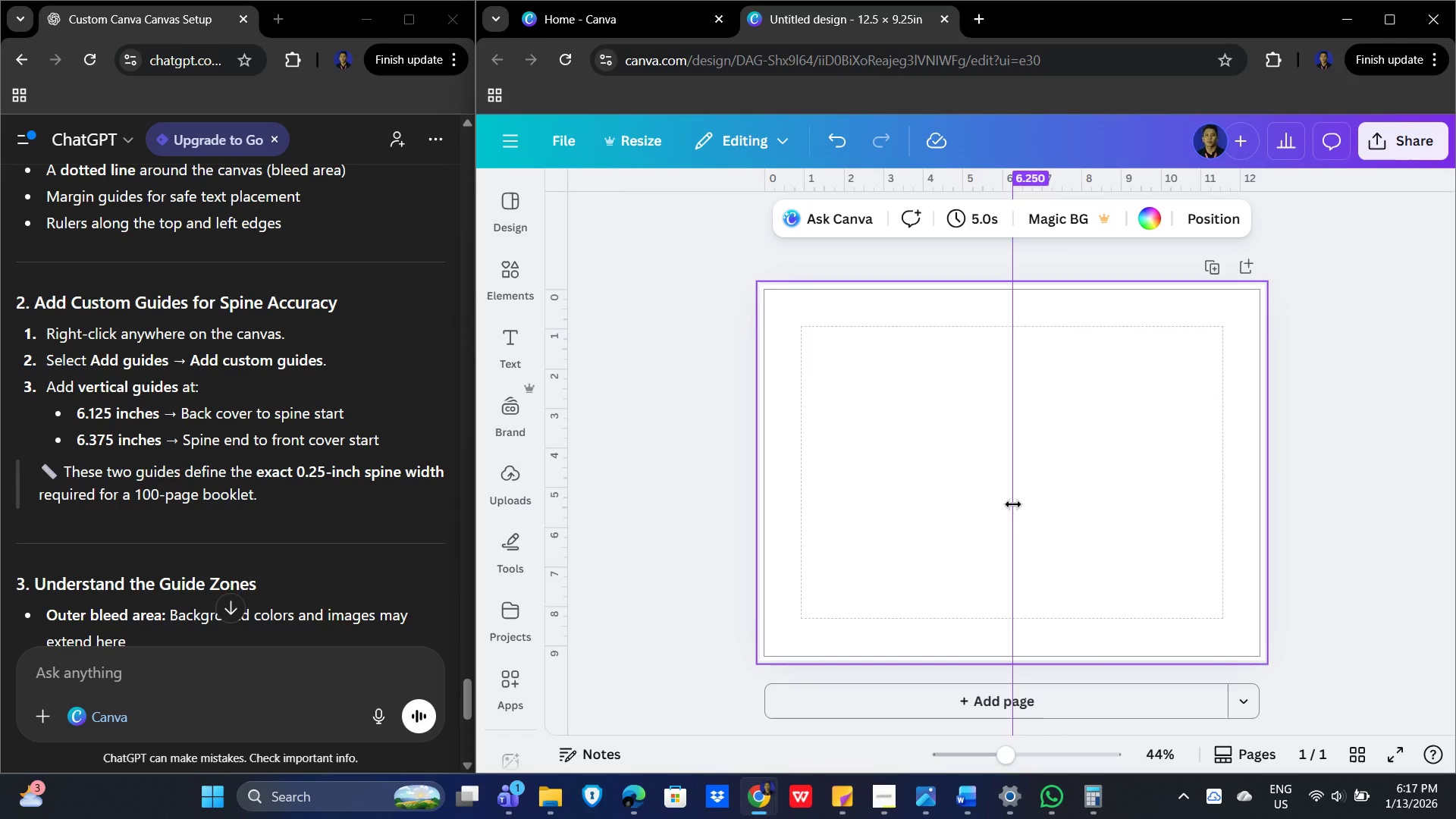 
triple_click([1013, 504])
 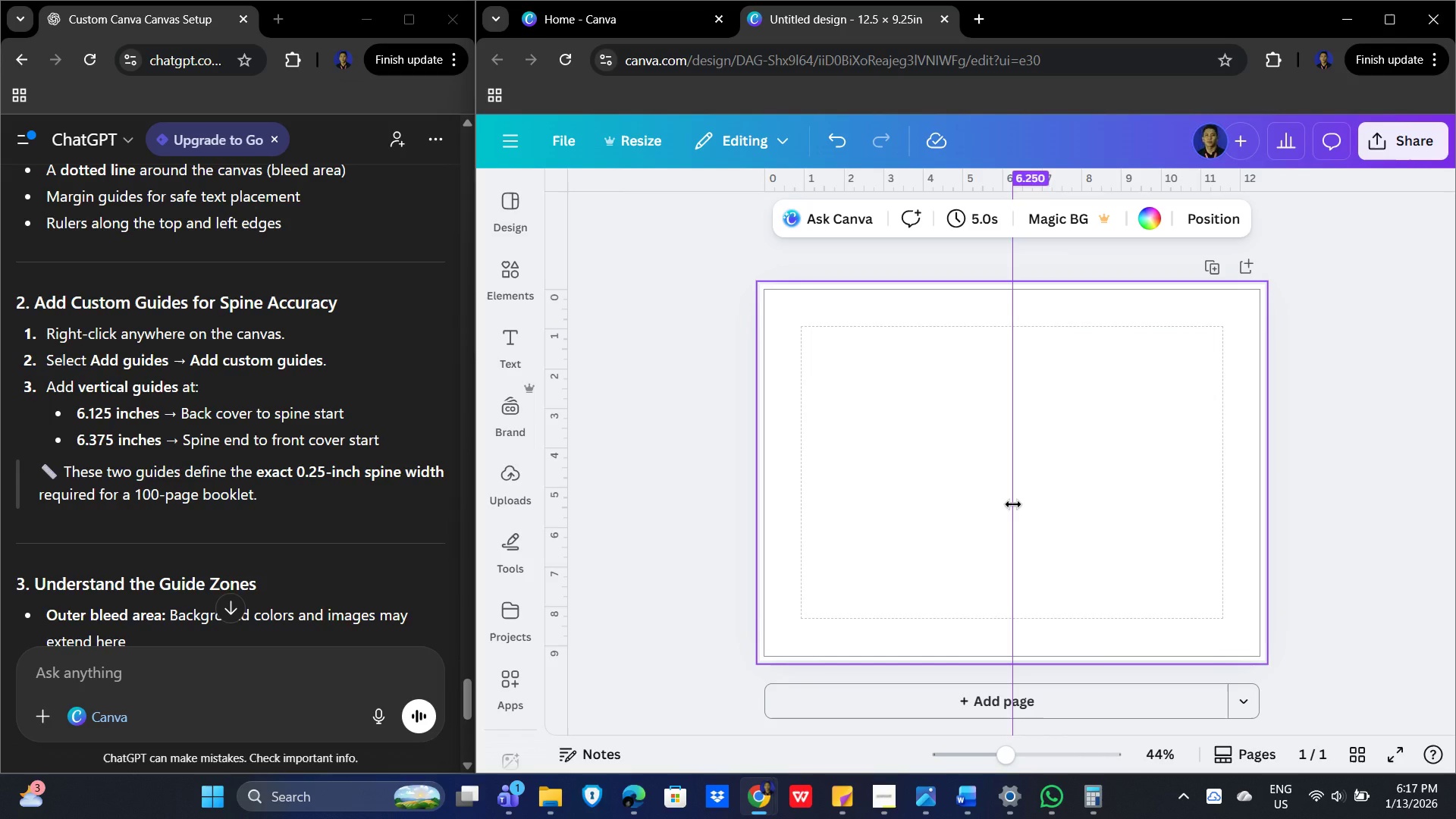 
triple_click([1013, 504])
 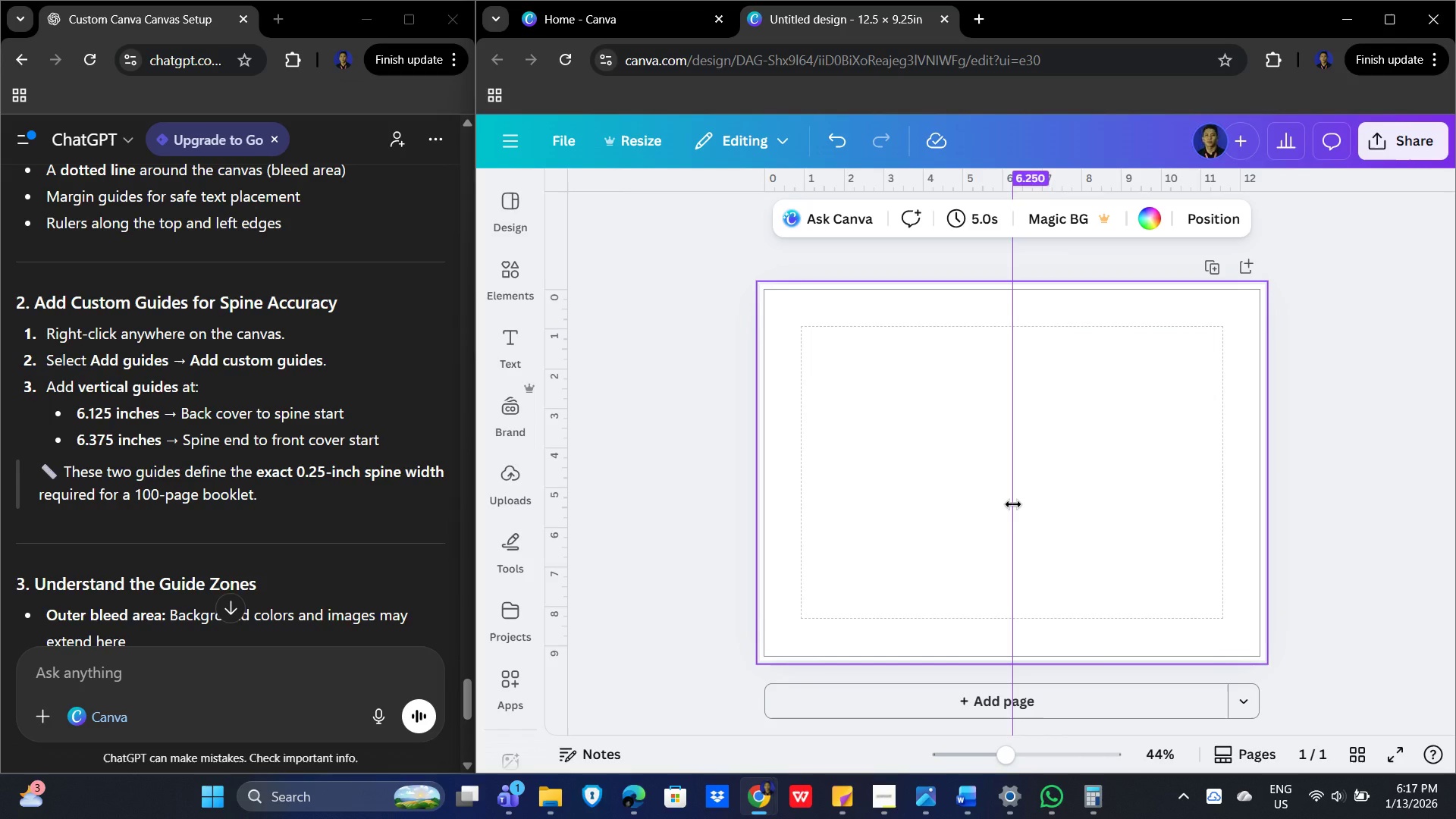 
triple_click([1013, 504])
 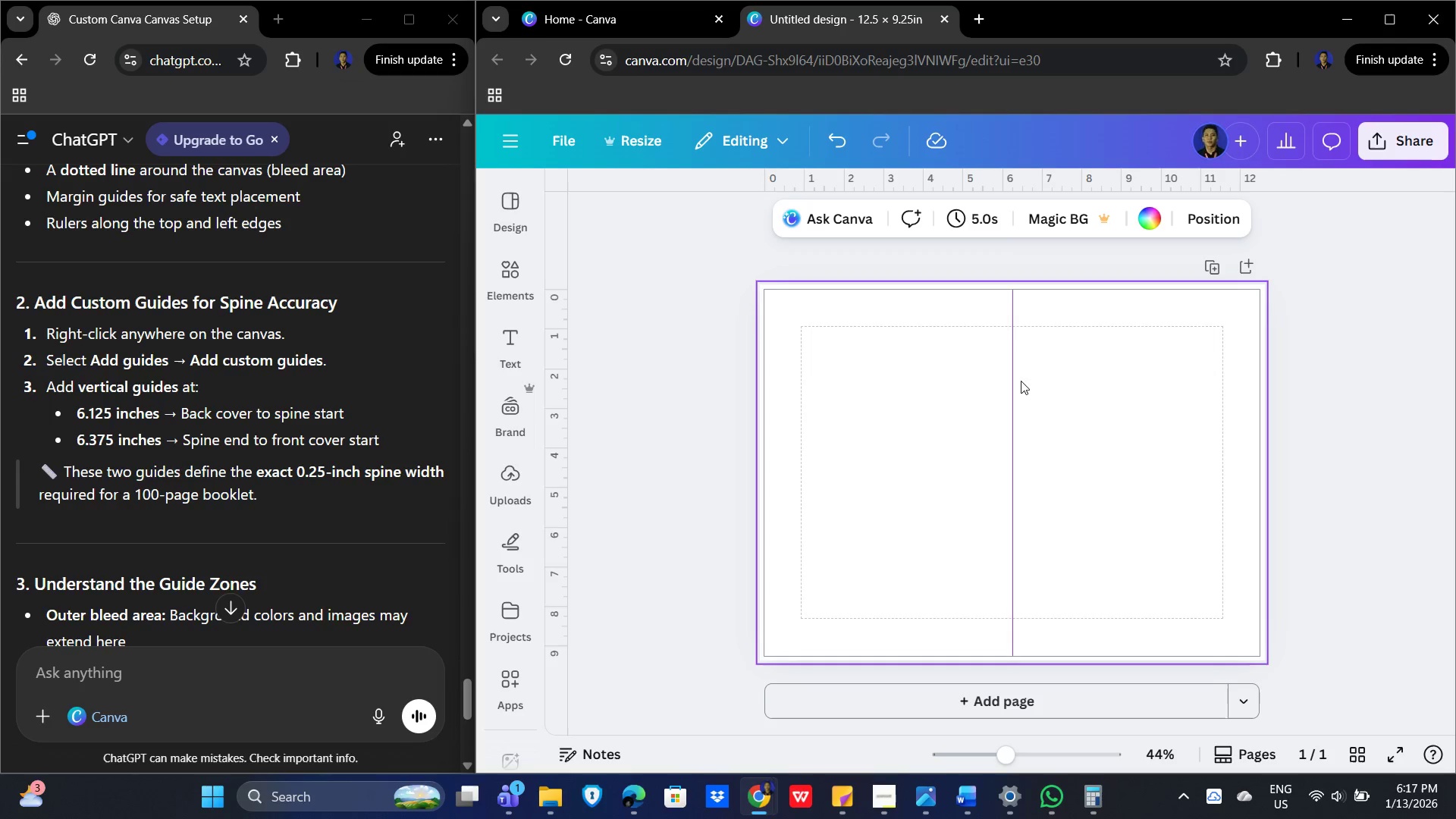 
hold_key(key=ControlLeft, duration=0.86)
scroll: coordinate [1033, 366], scroll_direction: up, amount: 6.0
 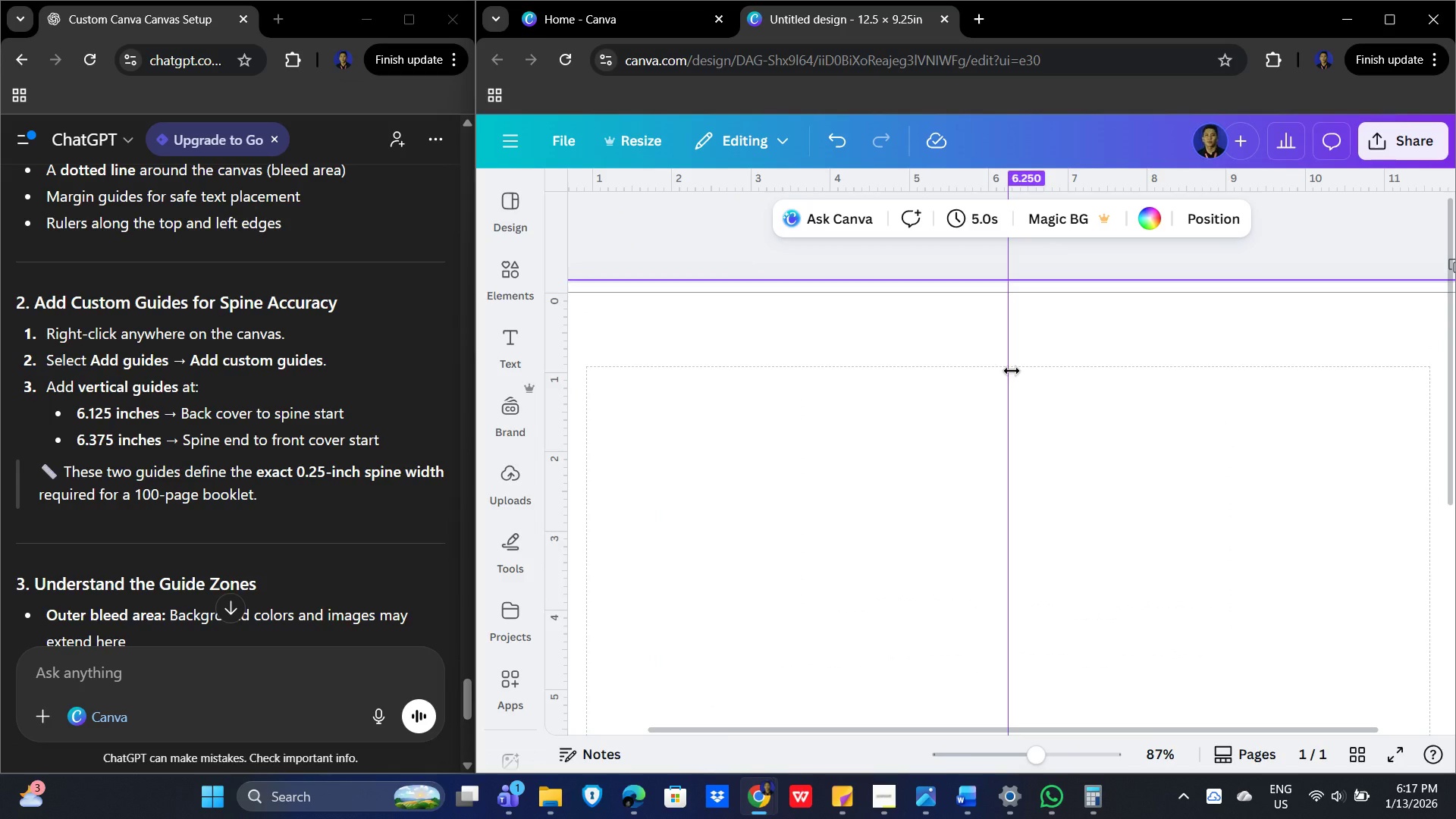 
left_click_drag(start_coordinate=[1012, 371], to_coordinate=[1003, 366])
 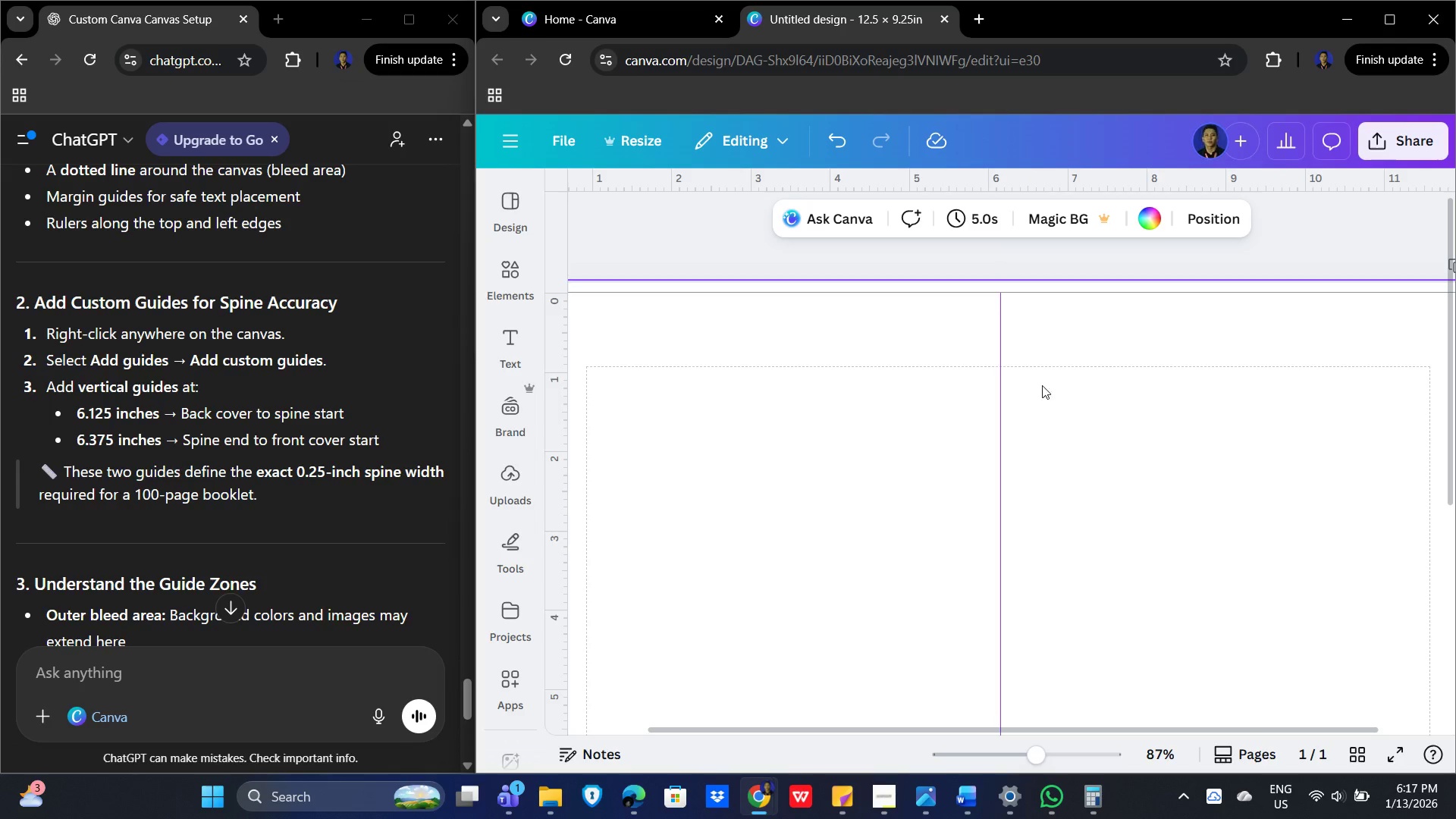 
hold_key(key=ControlLeft, duration=0.92)
scroll: coordinate [1029, 378], scroll_direction: up, amount: 5.0
 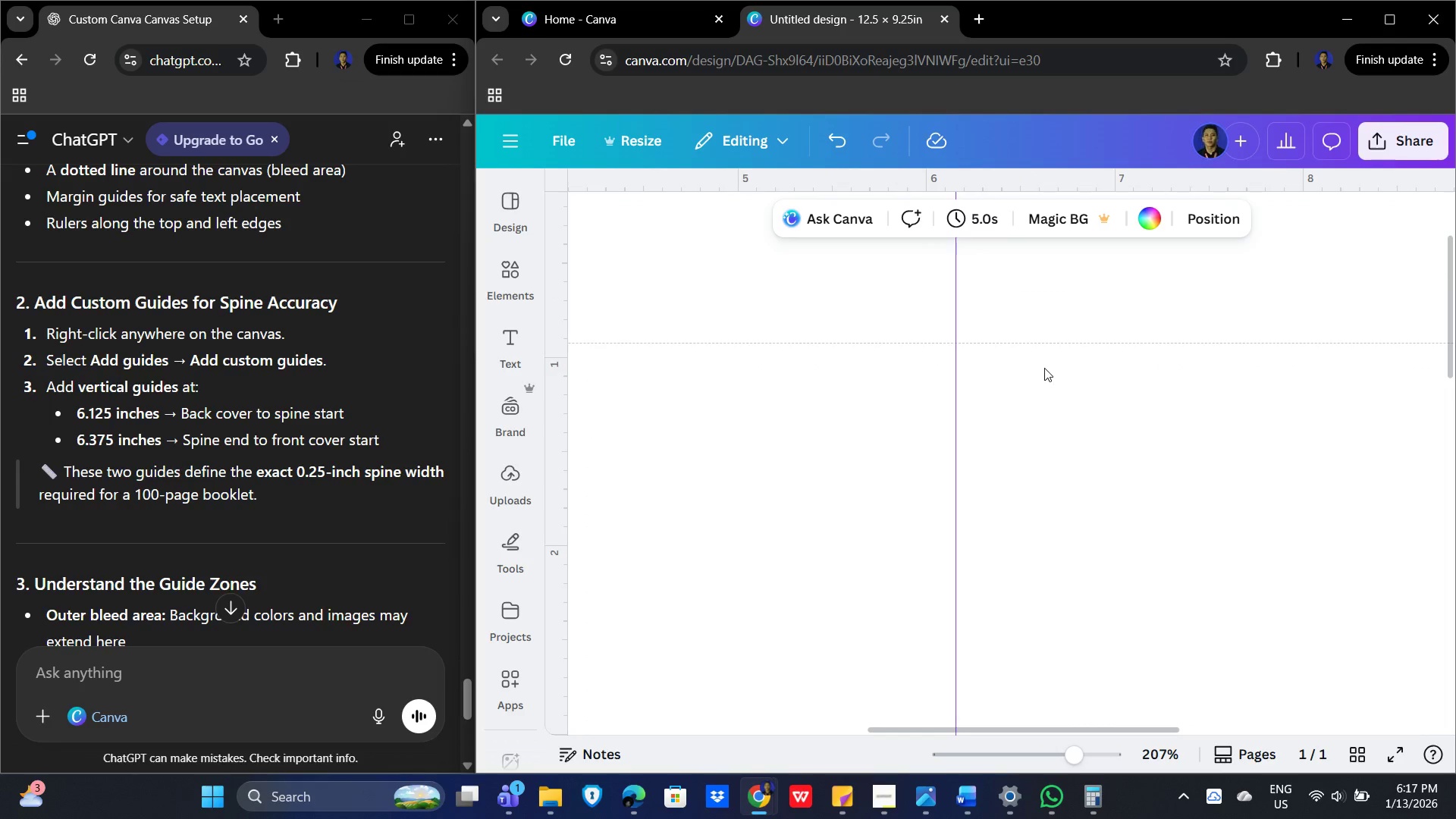 
hold_key(key=ControlLeft, duration=12.2)
left_click_drag(start_coordinate=[956, 360], to_coordinate=[950, 352])
 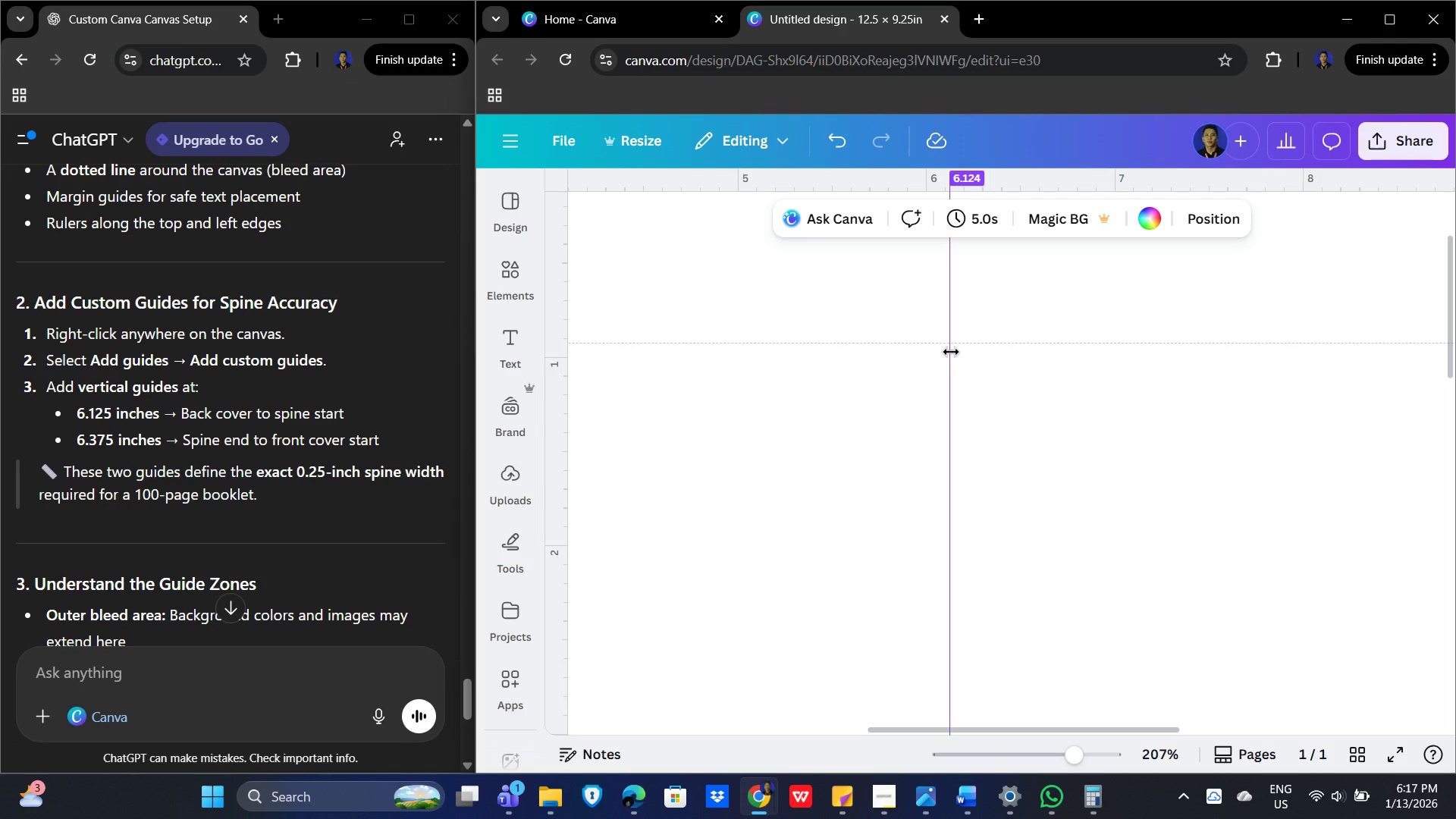 
hold_key(key=ControlLeft, duration=1.31)
scroll: coordinate [971, 362], scroll_direction: up, amount: 5.0
 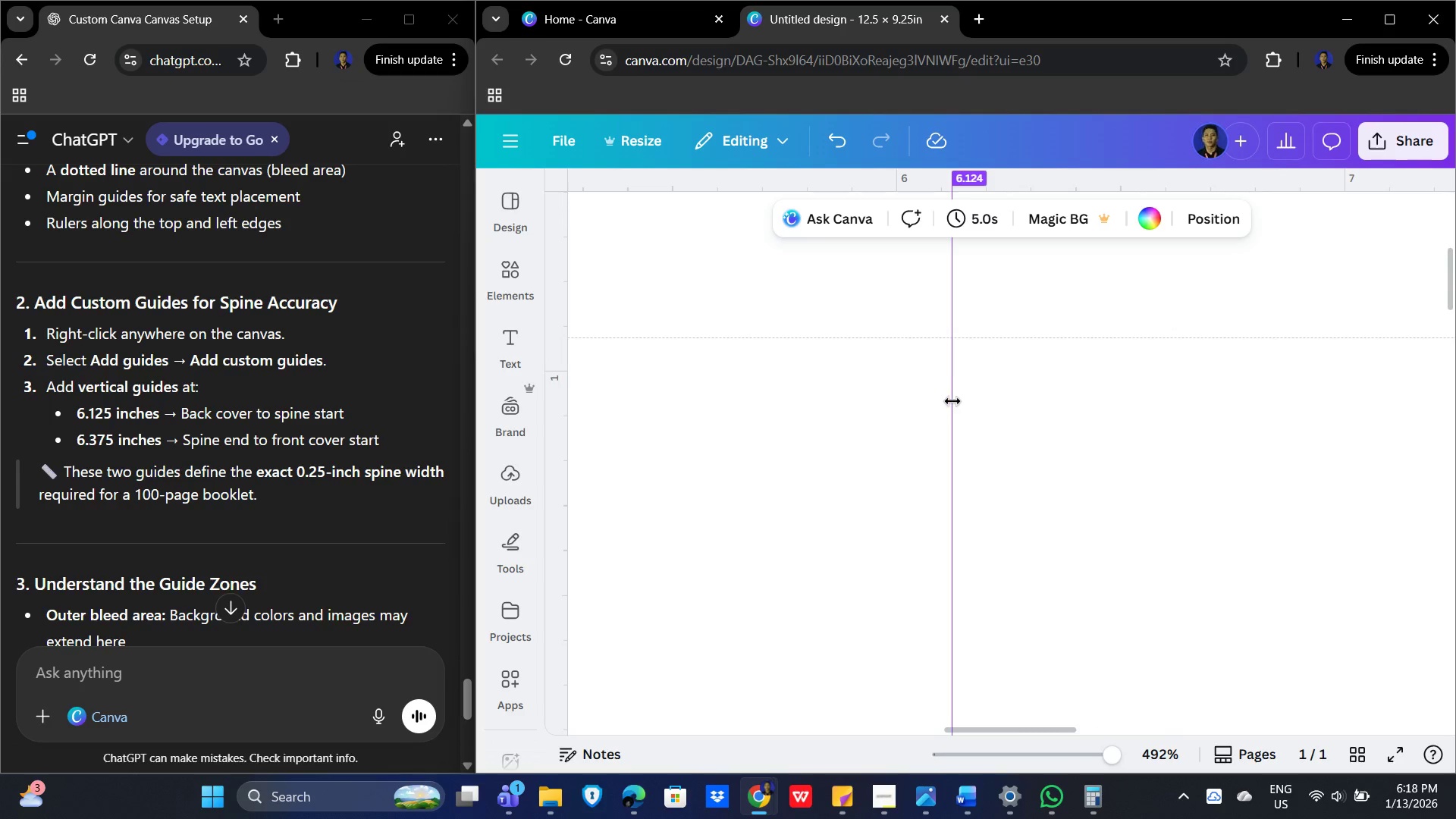 
left_click_drag(start_coordinate=[949, 401], to_coordinate=[949, 407])
 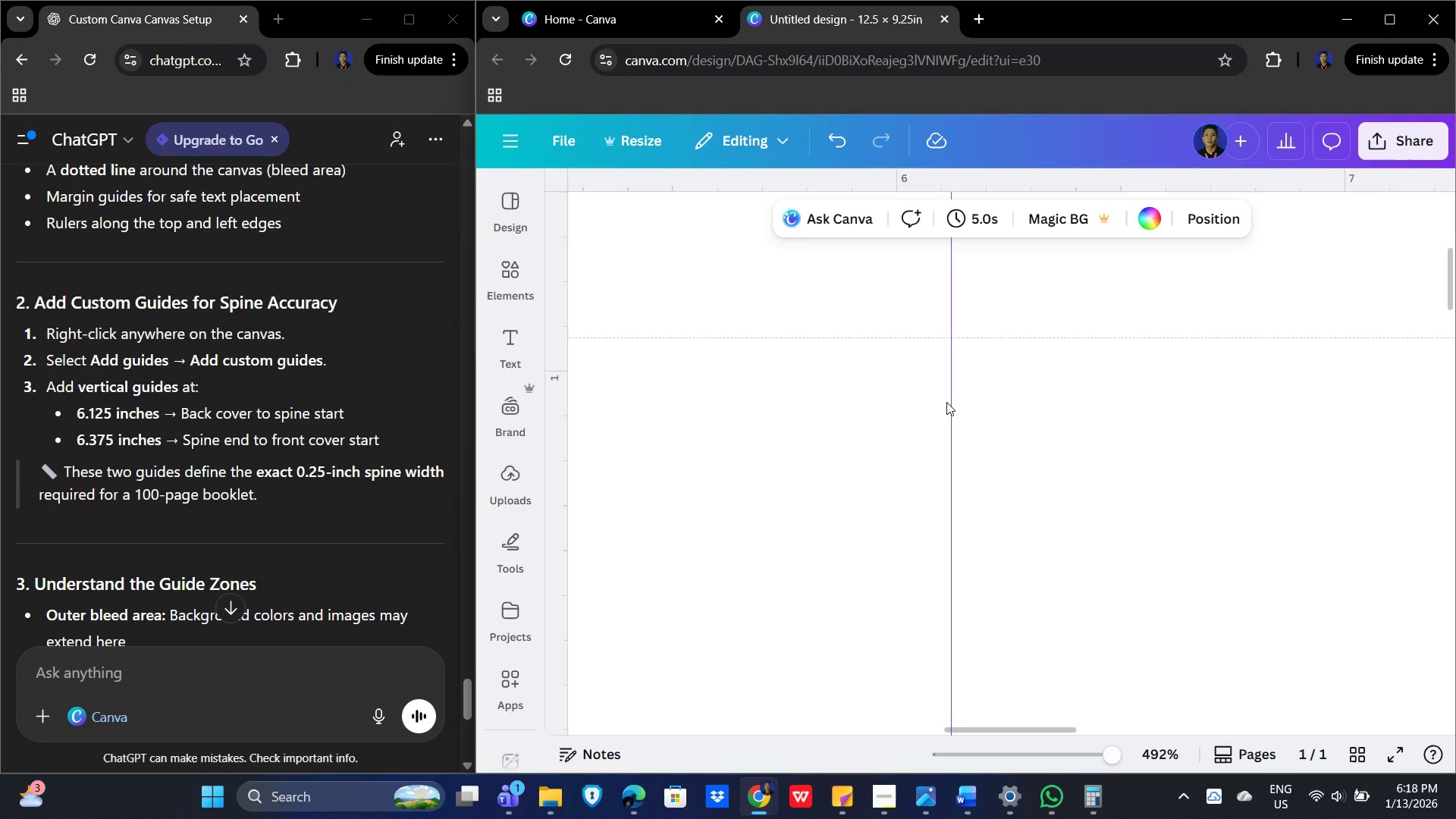 
hold_key(key=ControlLeft, duration=0.78)
scroll: coordinate [946, 402], scroll_direction: up, amount: 5.0
 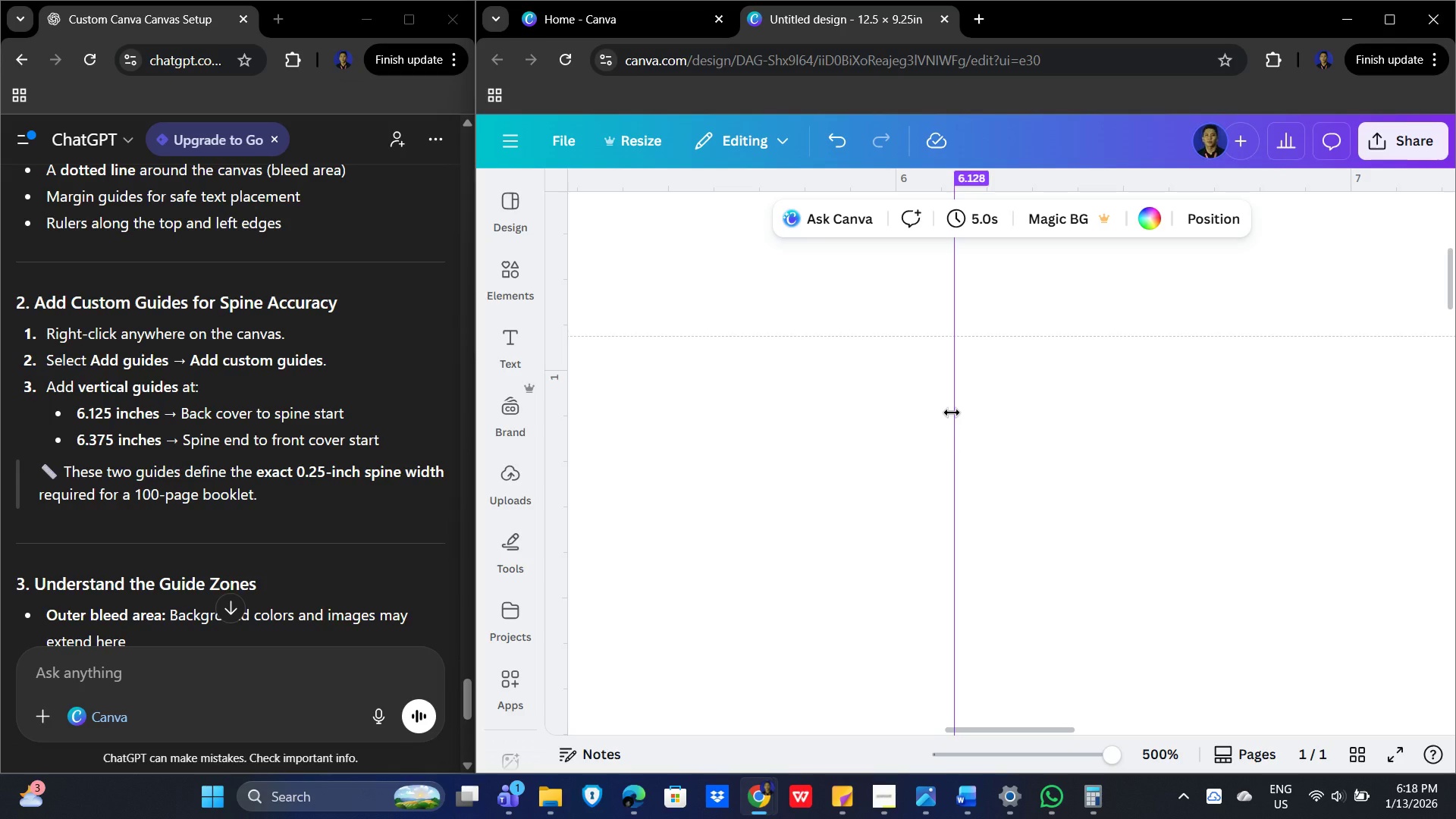 
wait(8.36)
 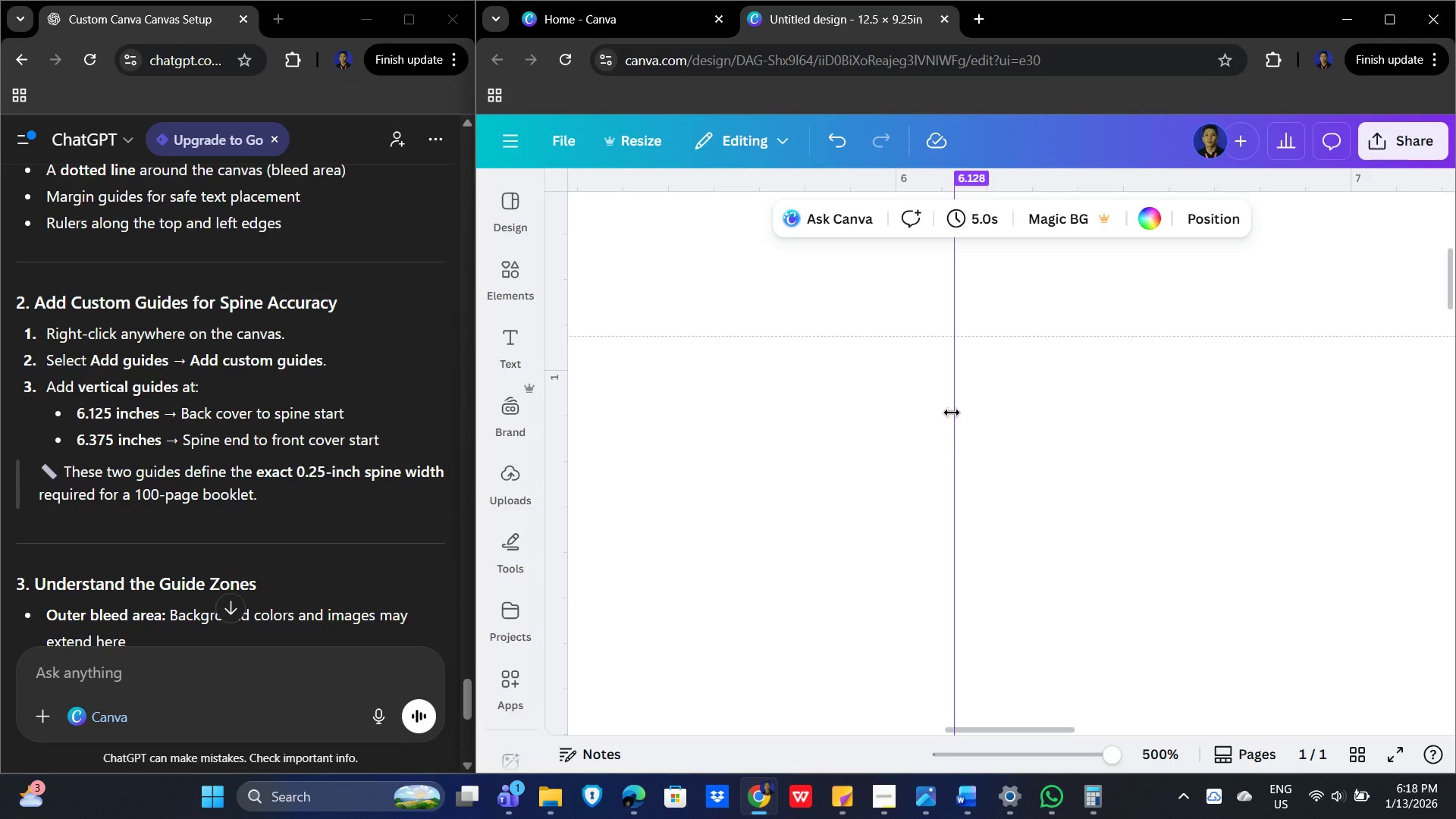 
hold_key(key=ControlLeft, duration=0.7)
scroll: coordinate [974, 369], scroll_direction: up, amount: 18.0
 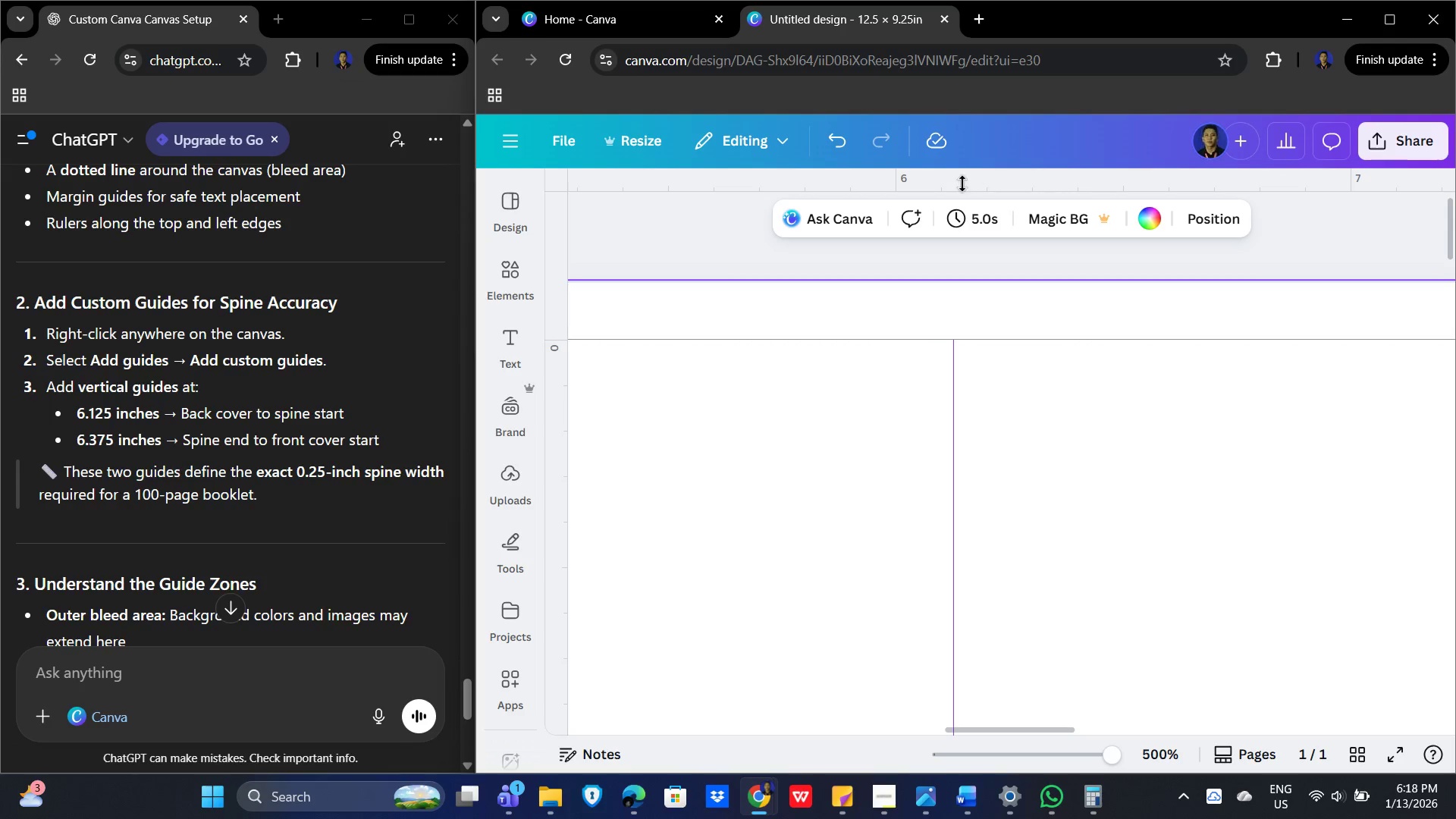 
left_click_drag(start_coordinate=[957, 184], to_coordinate=[952, 193])
 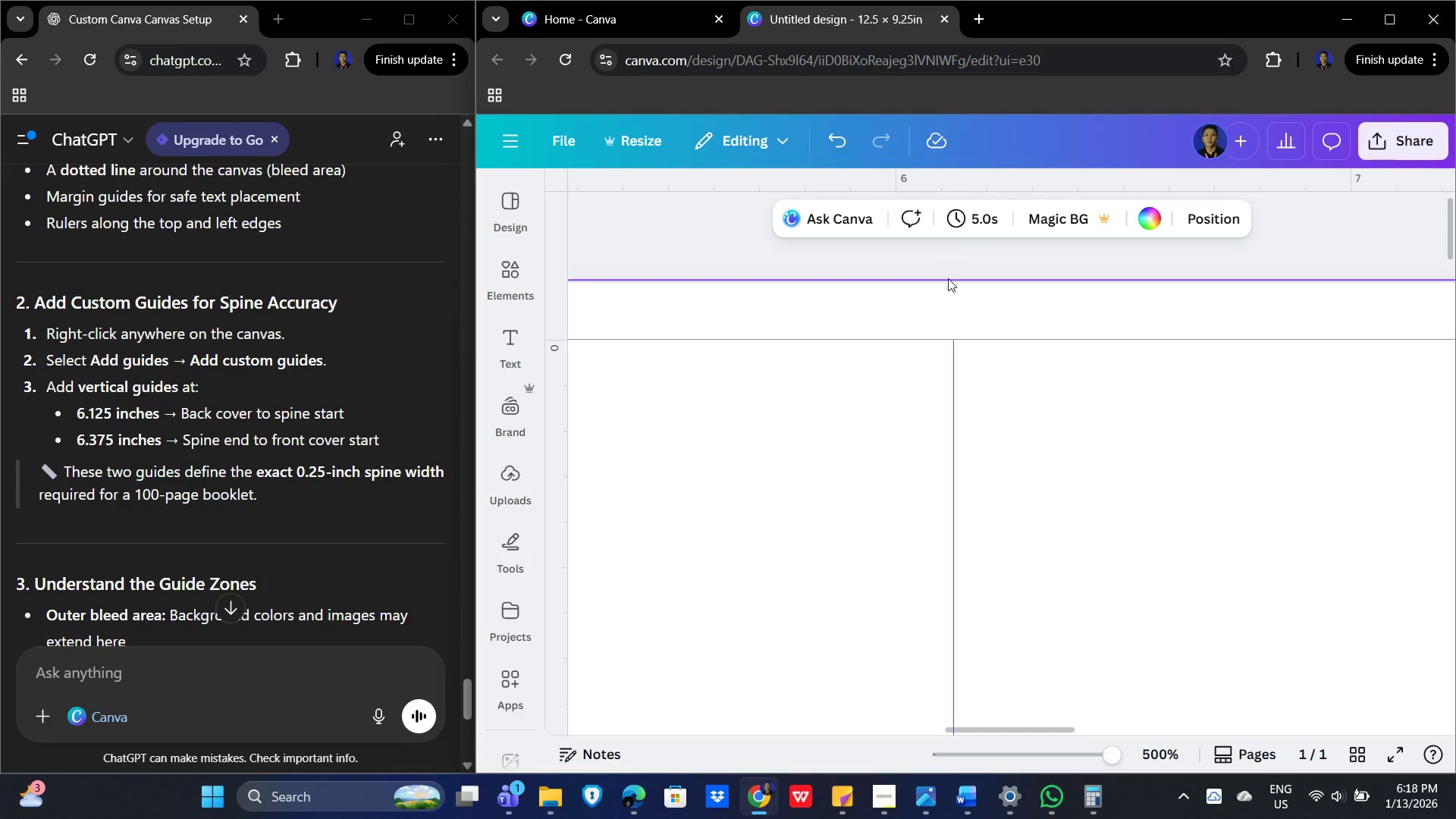 
left_click_drag(start_coordinate=[953, 368], to_coordinate=[953, 372])
 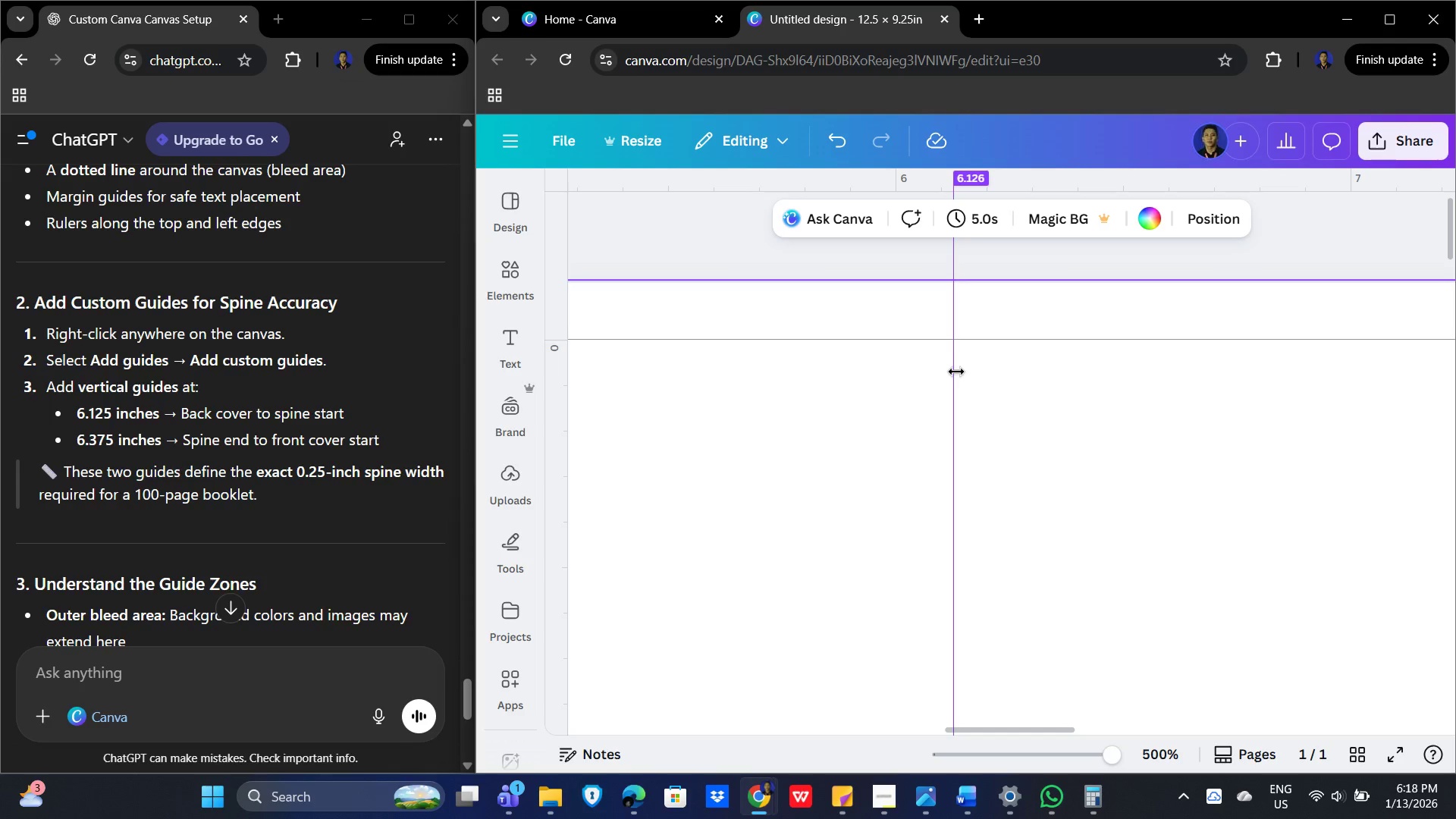 
hold_key(key=ControlLeft, duration=0.69)
scroll: coordinate [1065, 419], scroll_direction: up, amount: 15.0
 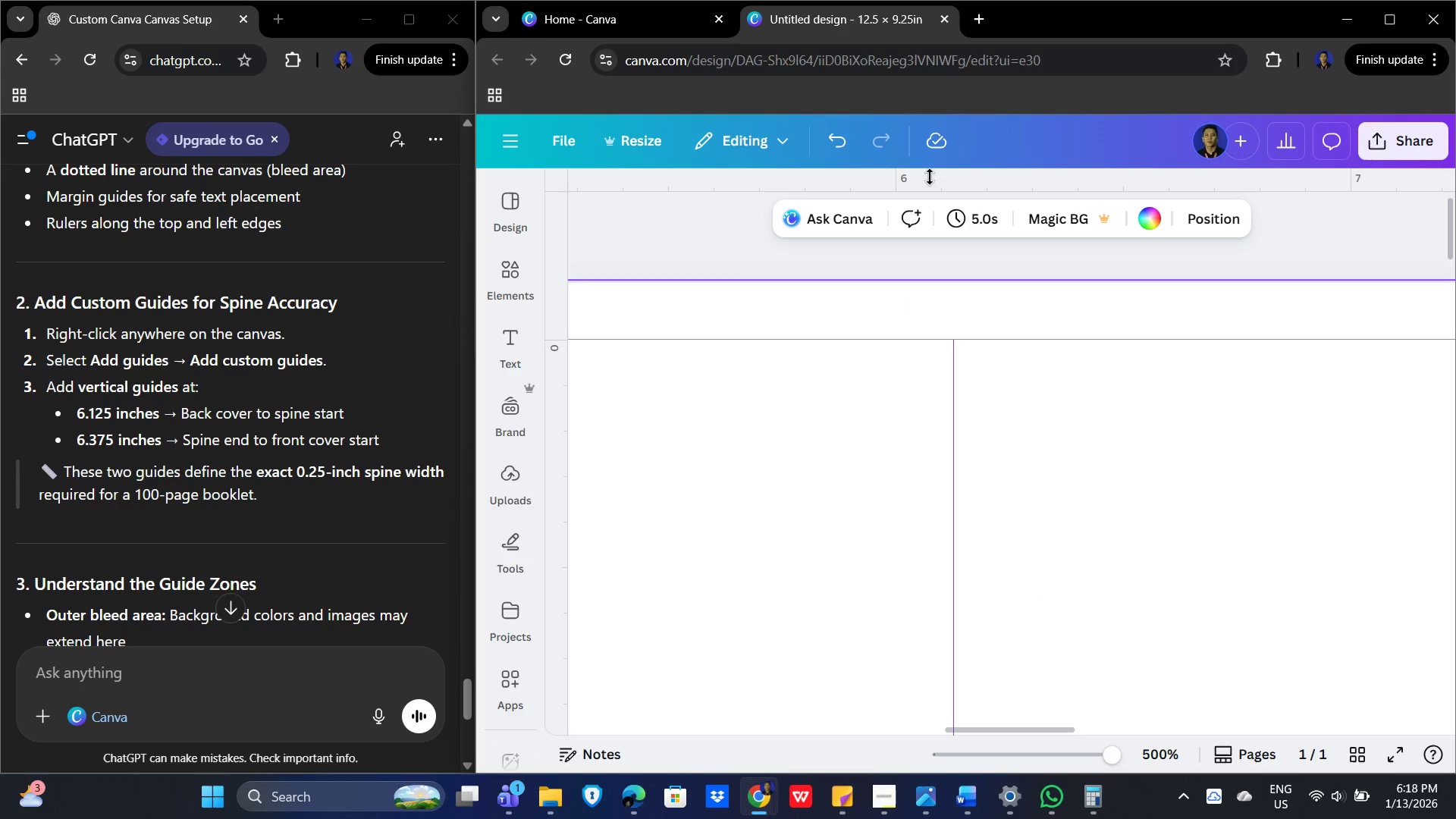 
left_click([954, 187])
 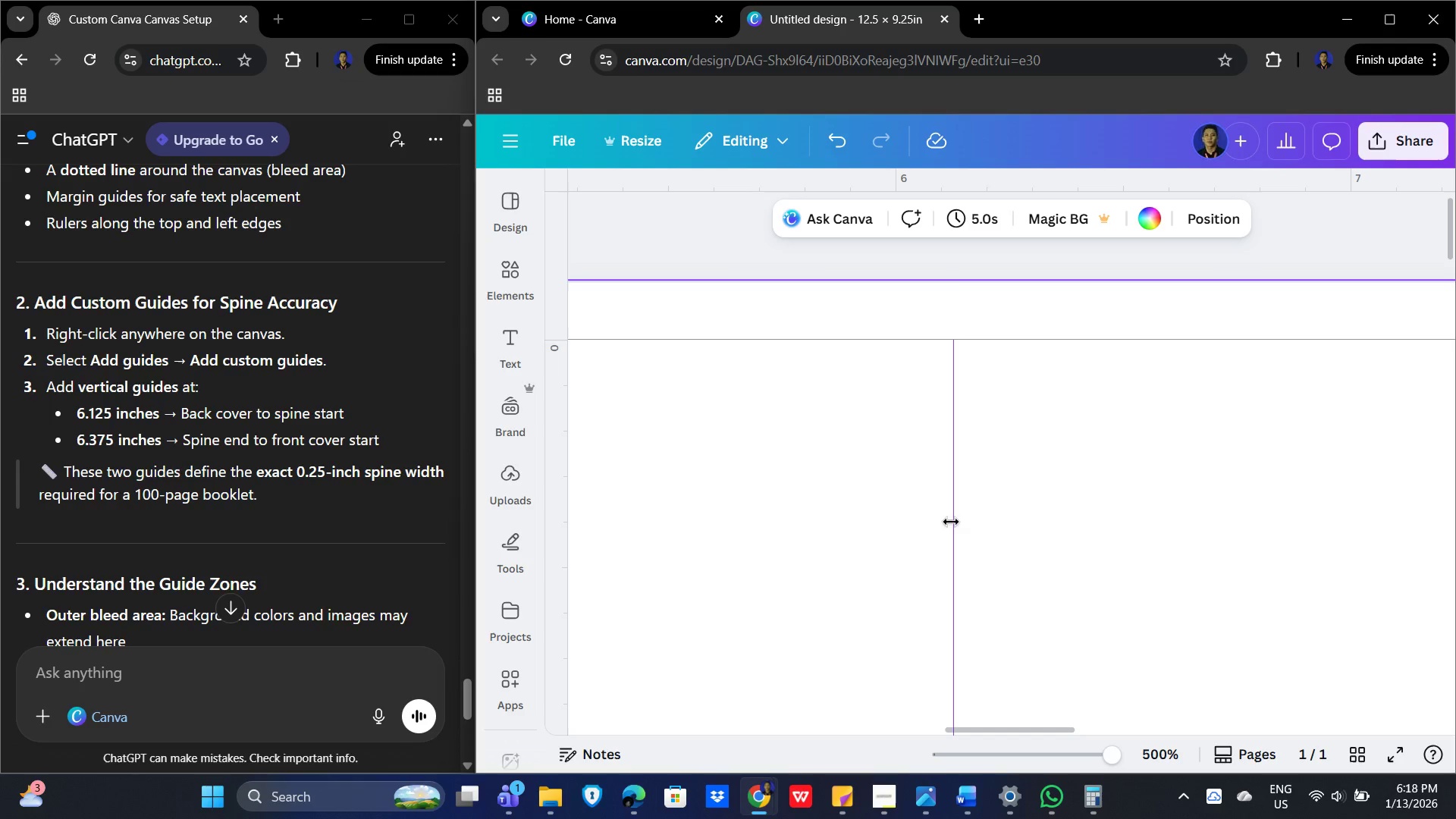 
left_click([946, 532])
 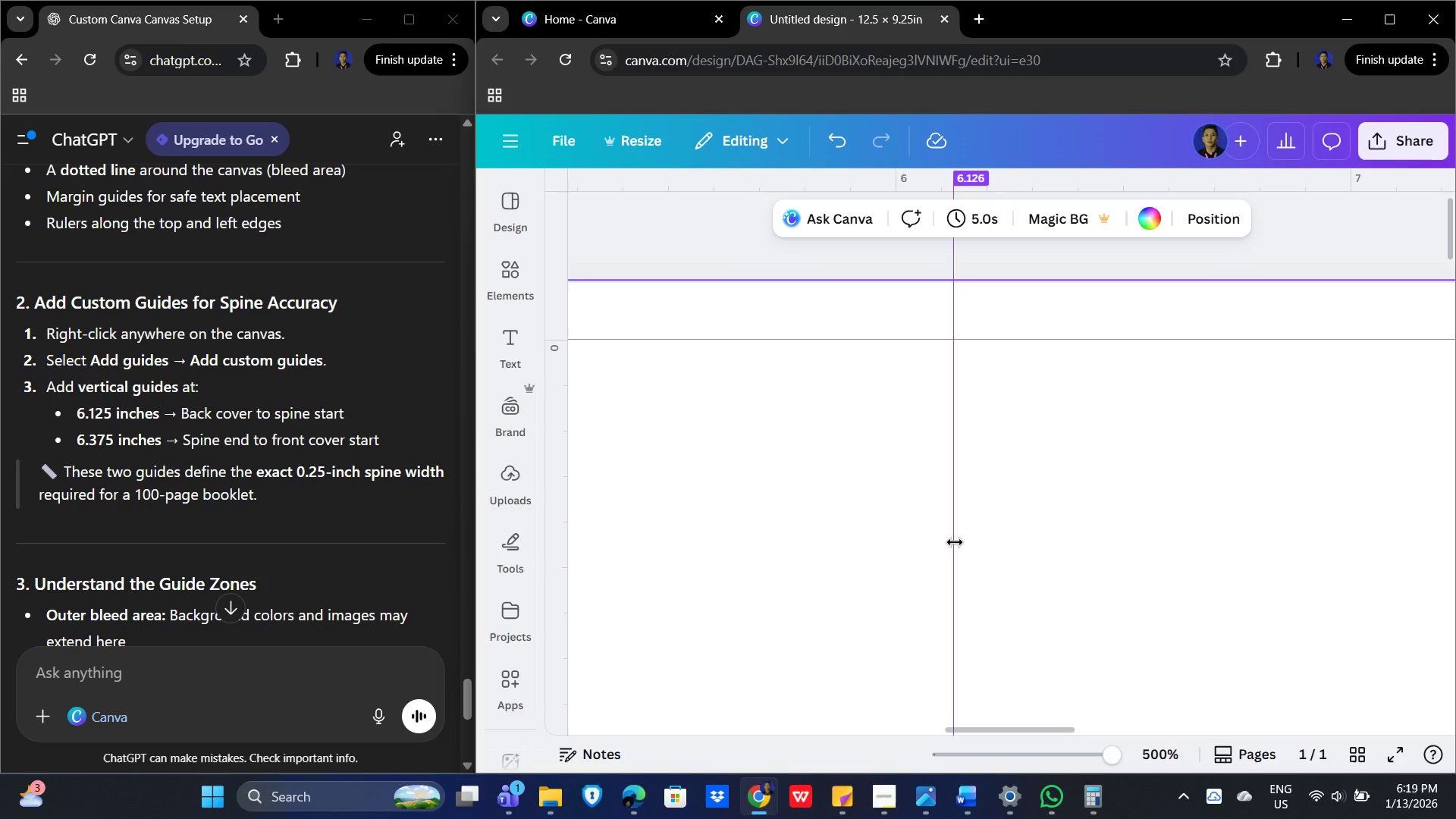 
left_click_drag(start_coordinate=[955, 542], to_coordinate=[951, 818])
 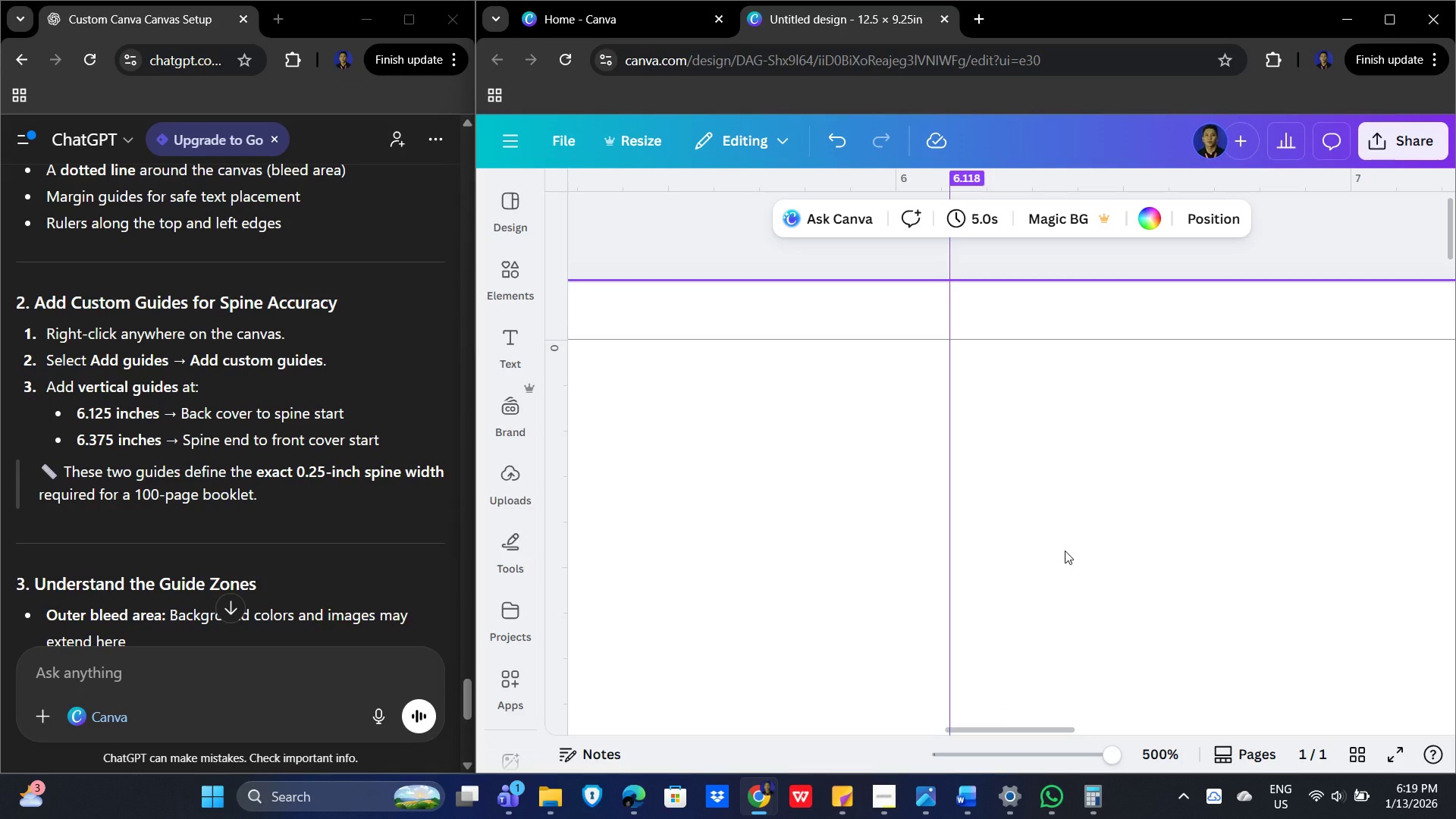 
wait(9.43)
 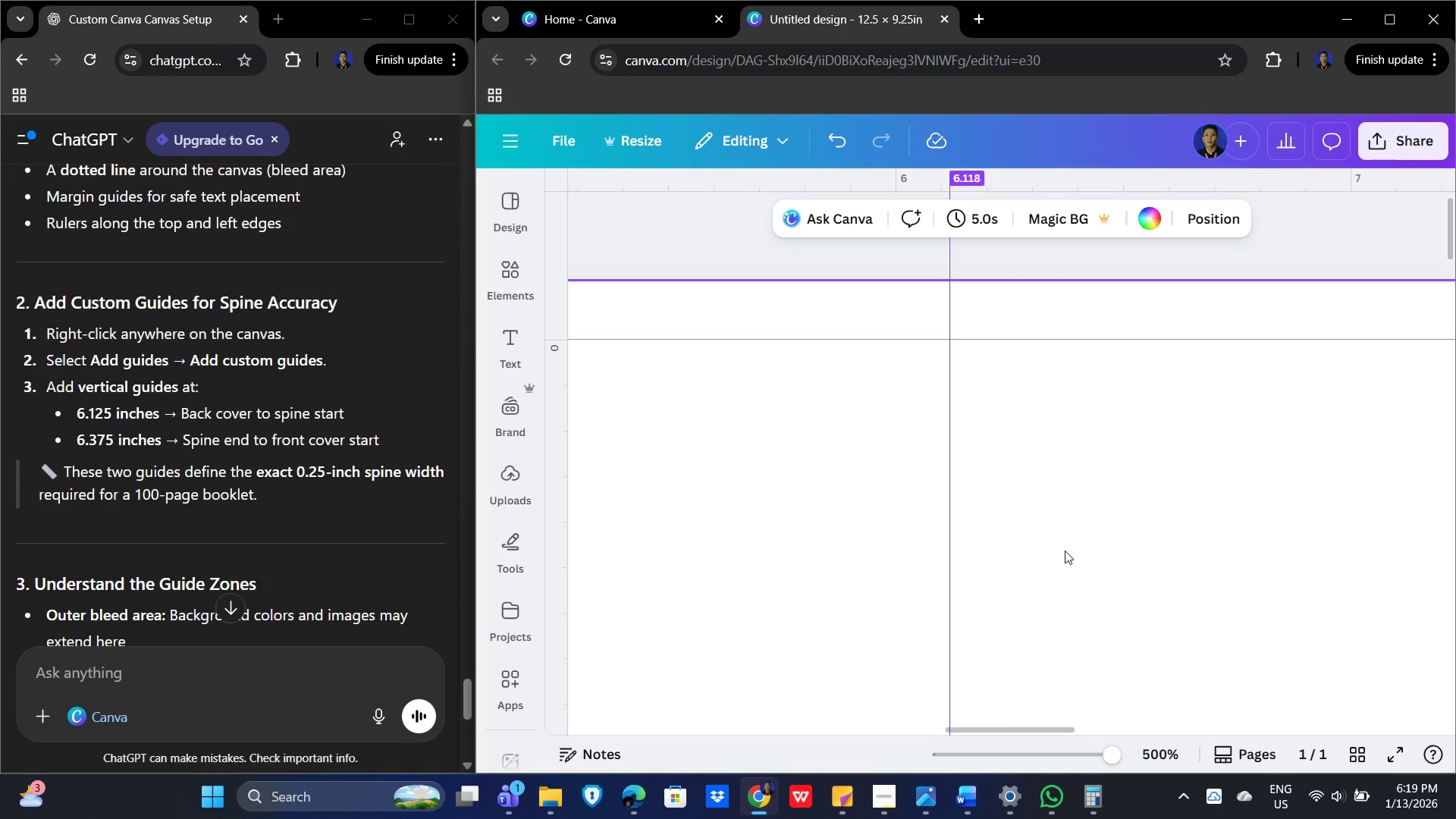 
mouse_move([1249, 762])
 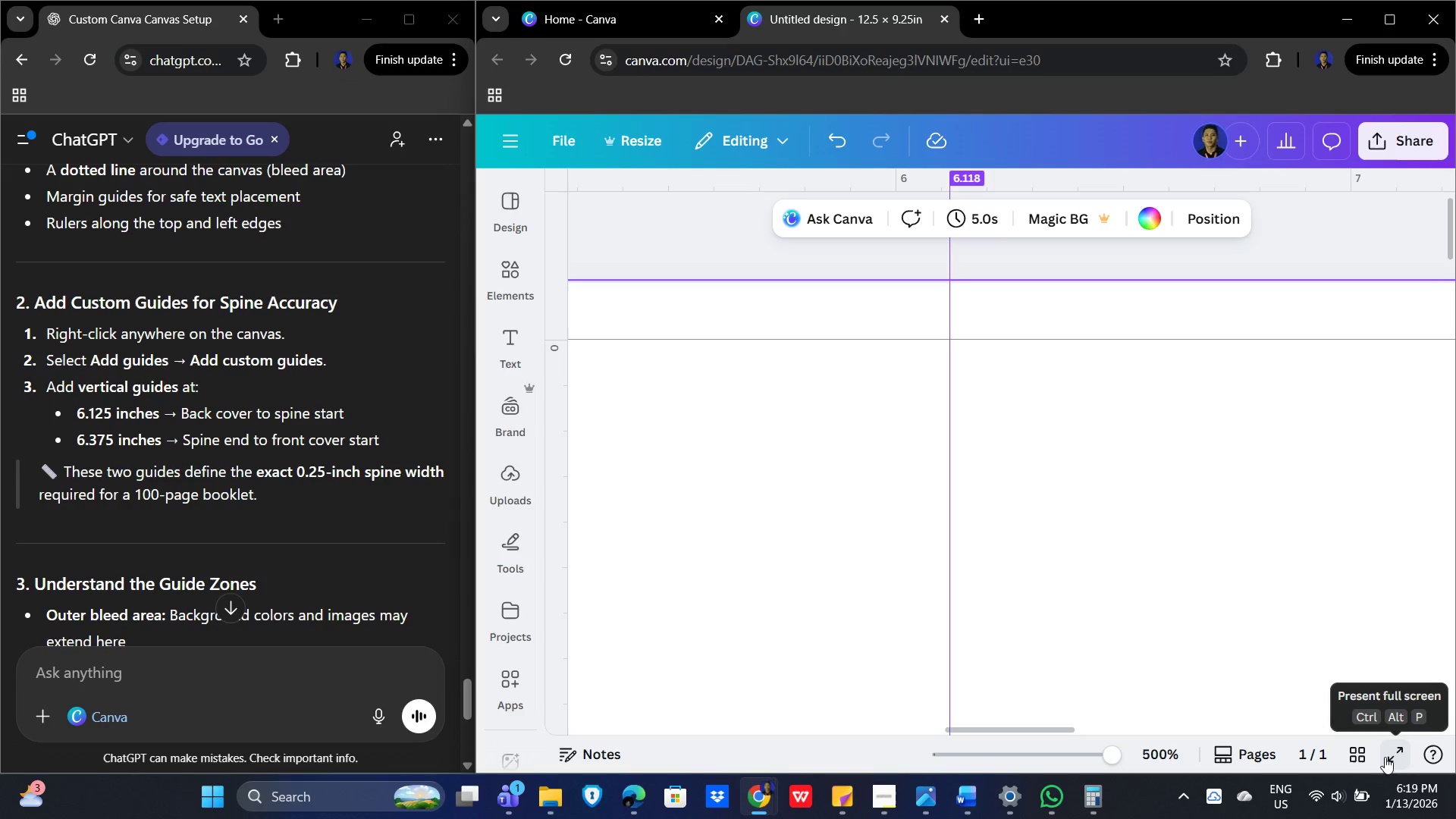 
left_click([1396, 755])
 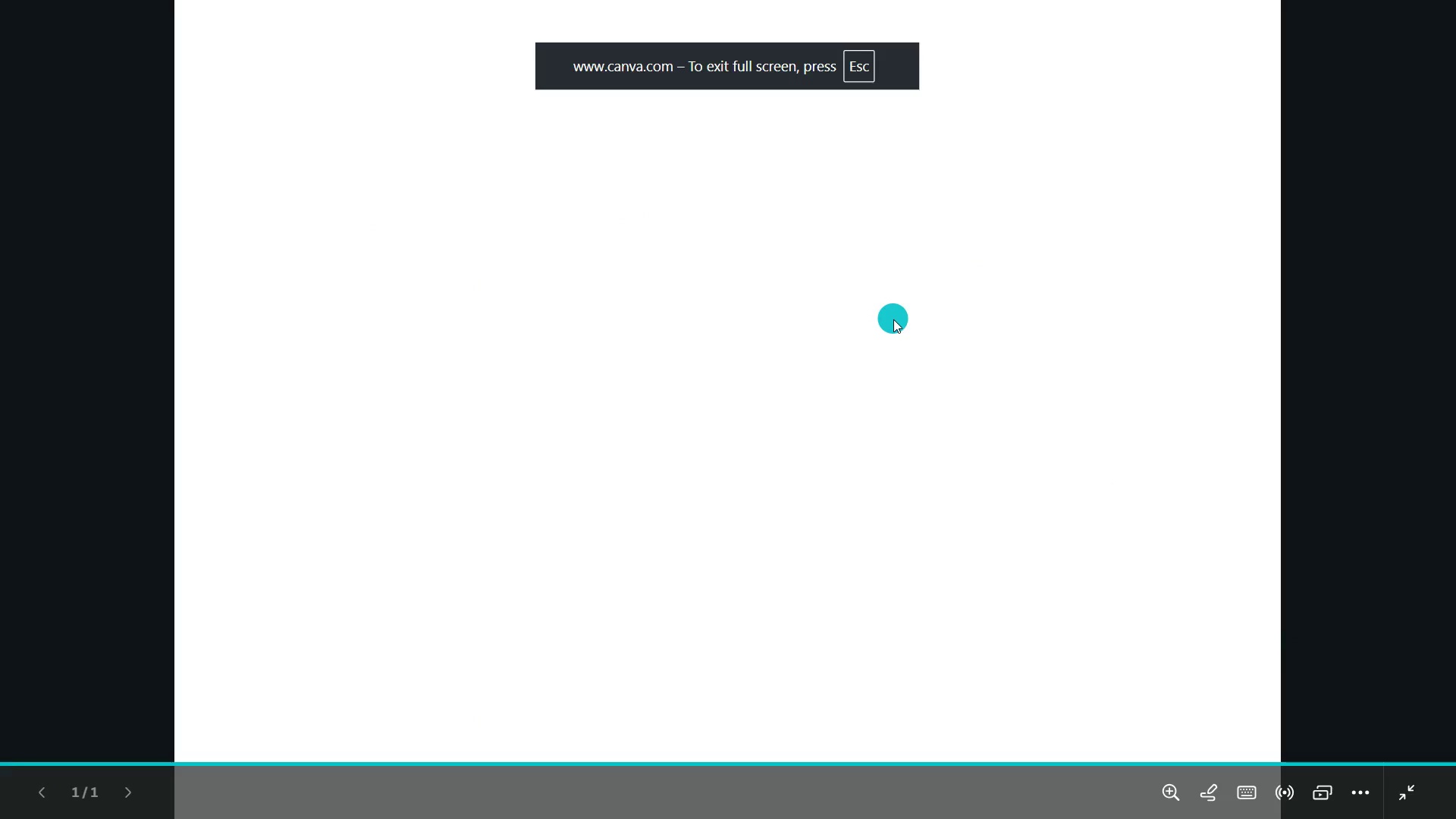 
key(Escape)
 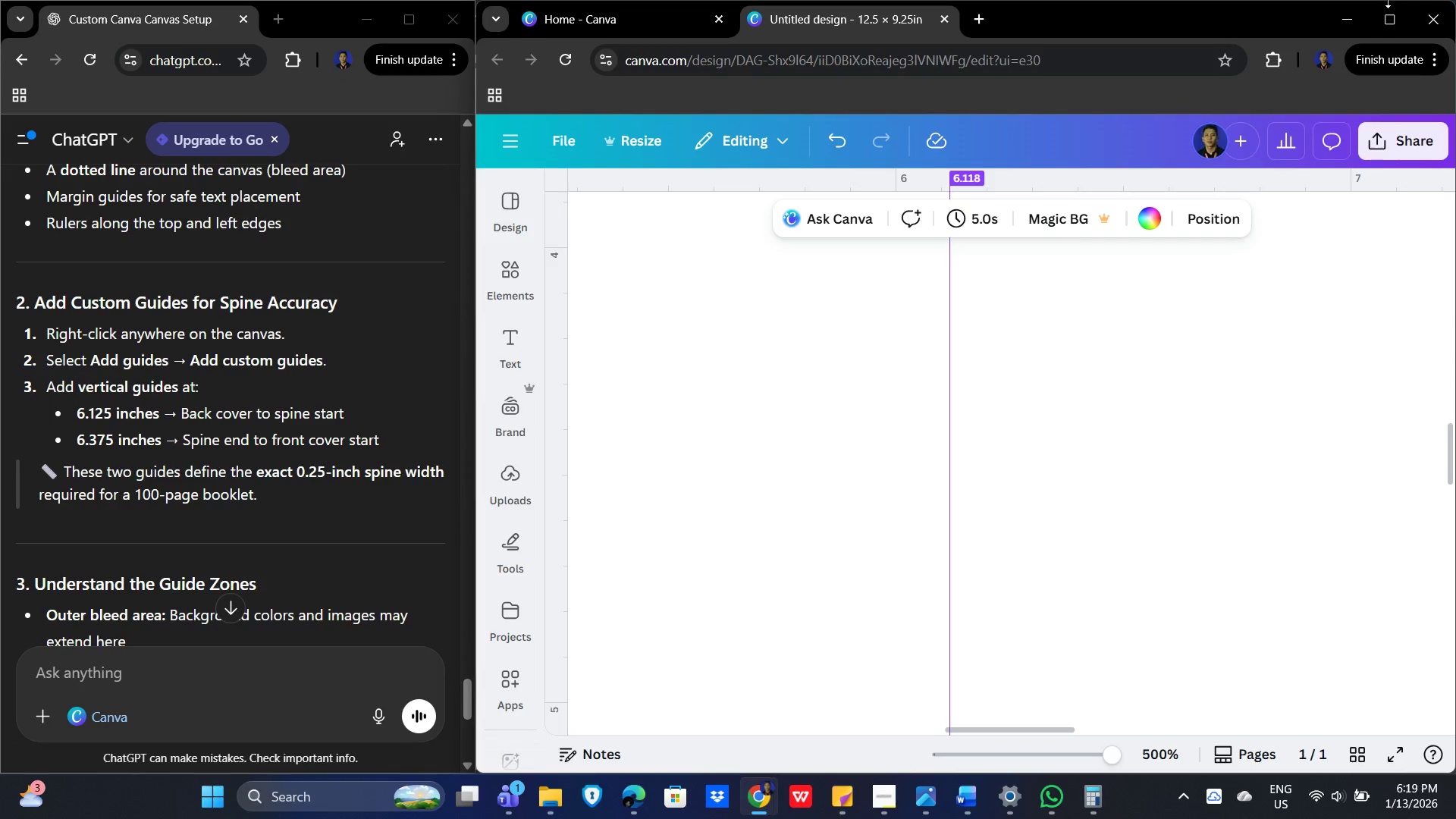 
left_click([1388, 24])
 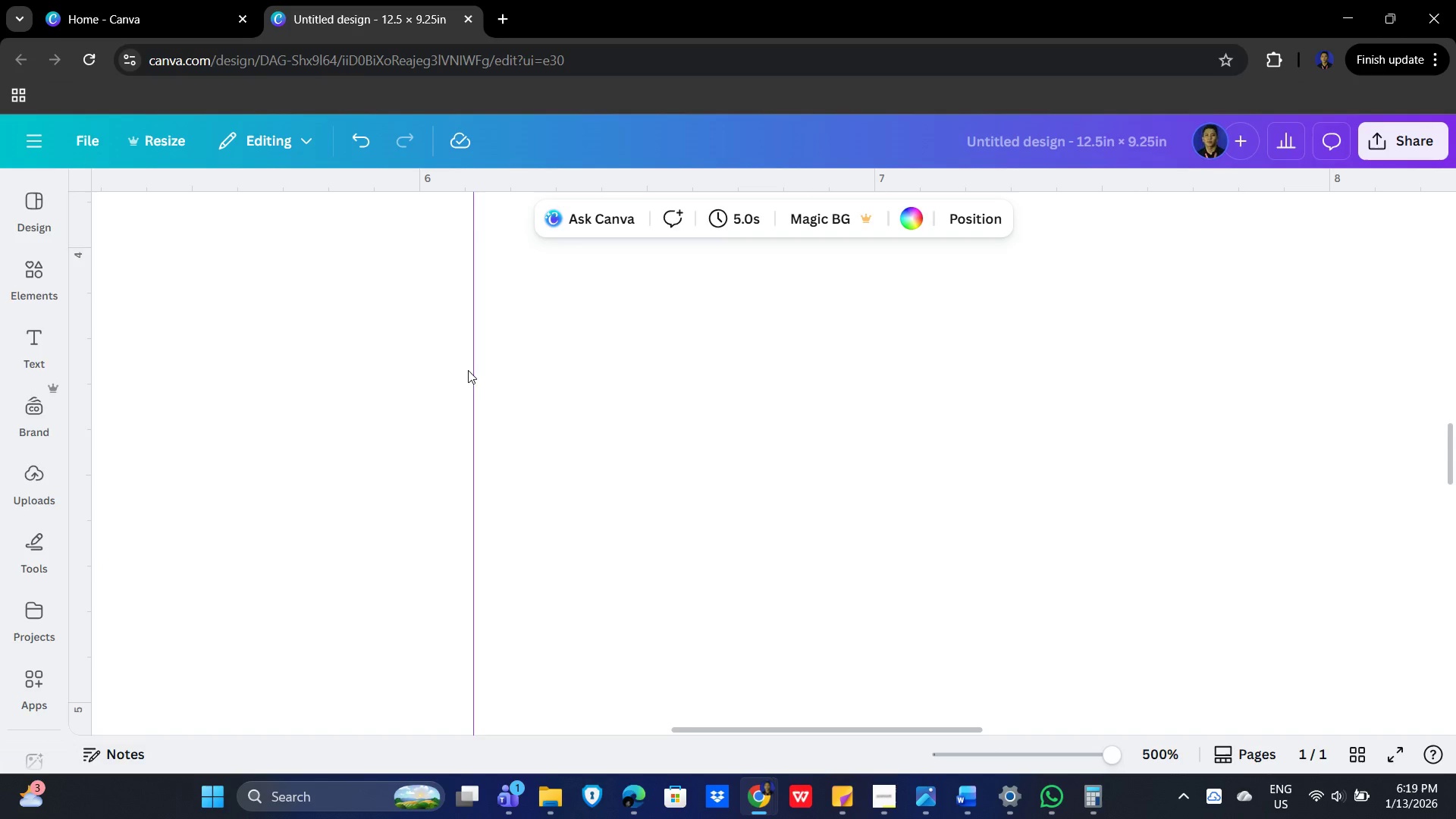 
left_click_drag(start_coordinate=[473, 365], to_coordinate=[477, 350])
 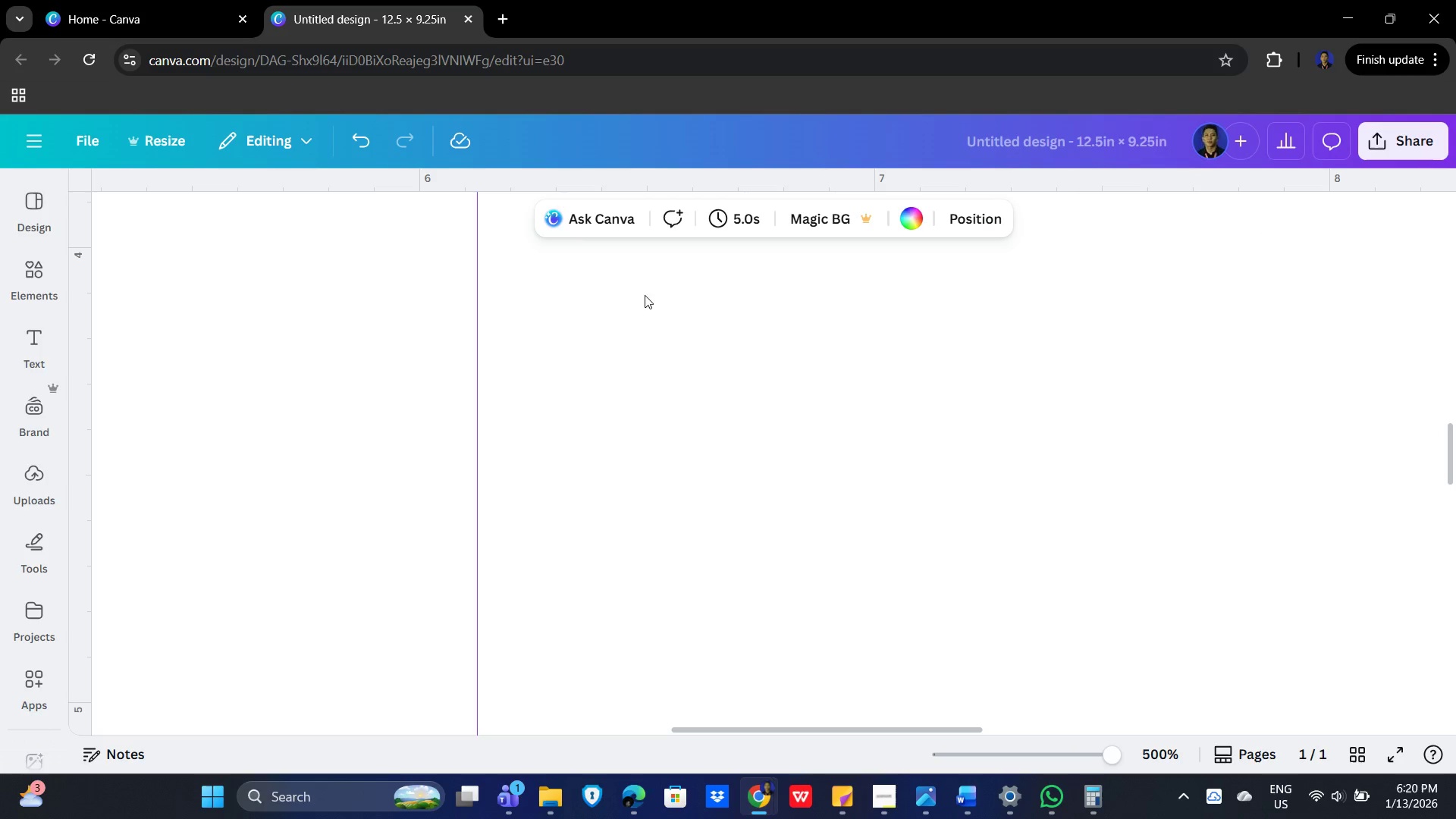 
right_click([488, 182])
 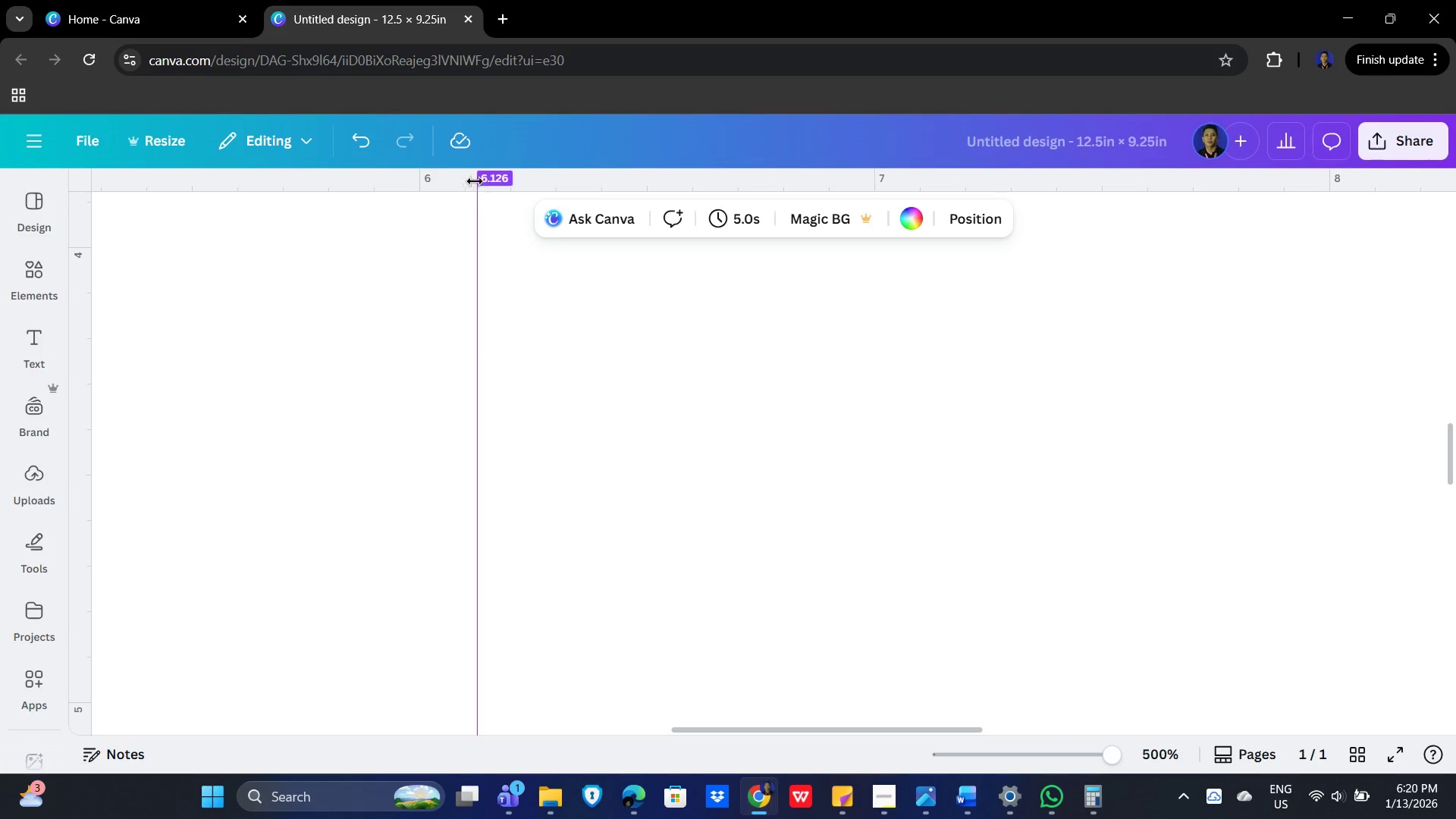 
double_click([457, 186])
 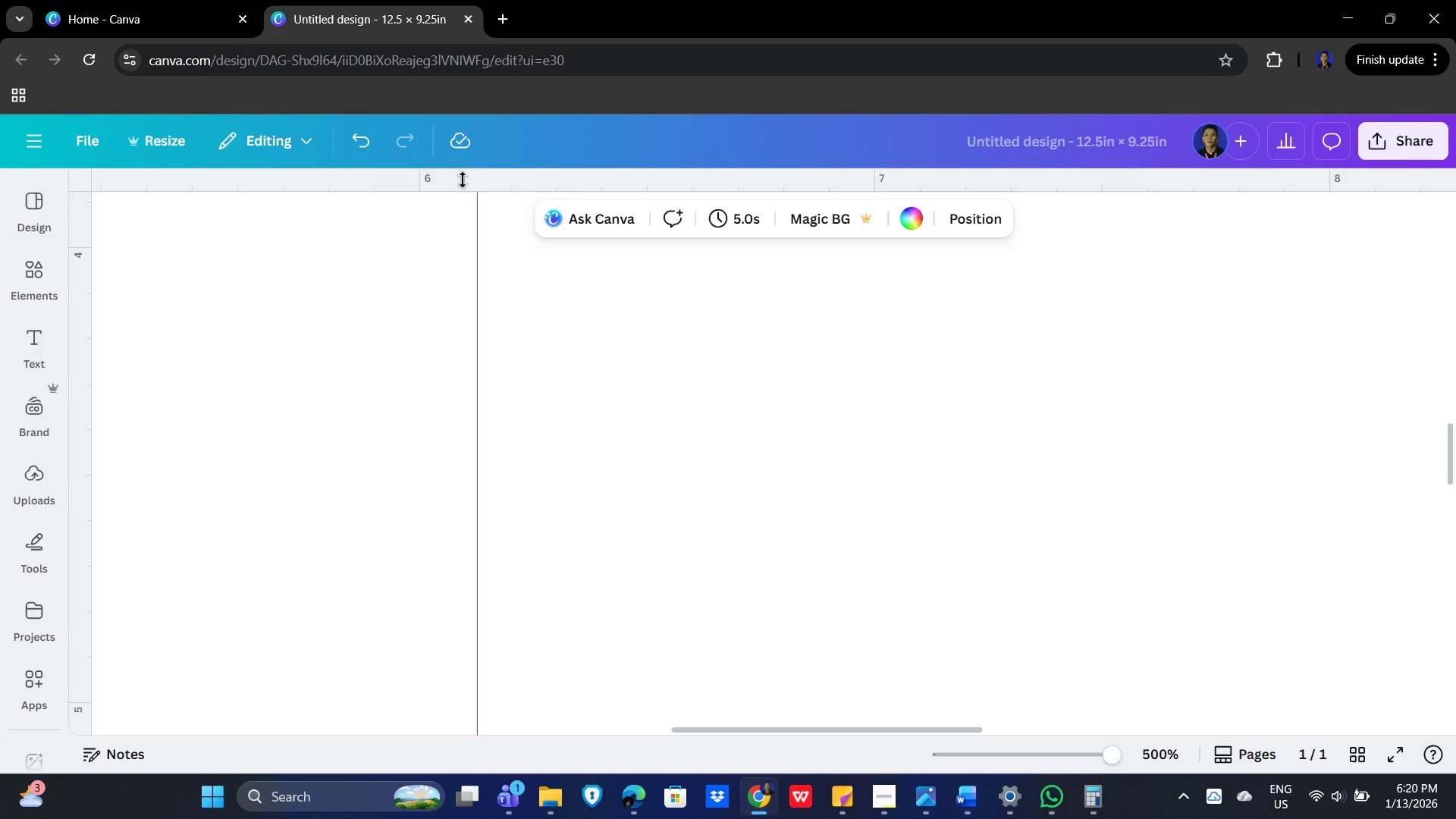 
triple_click([463, 180])
 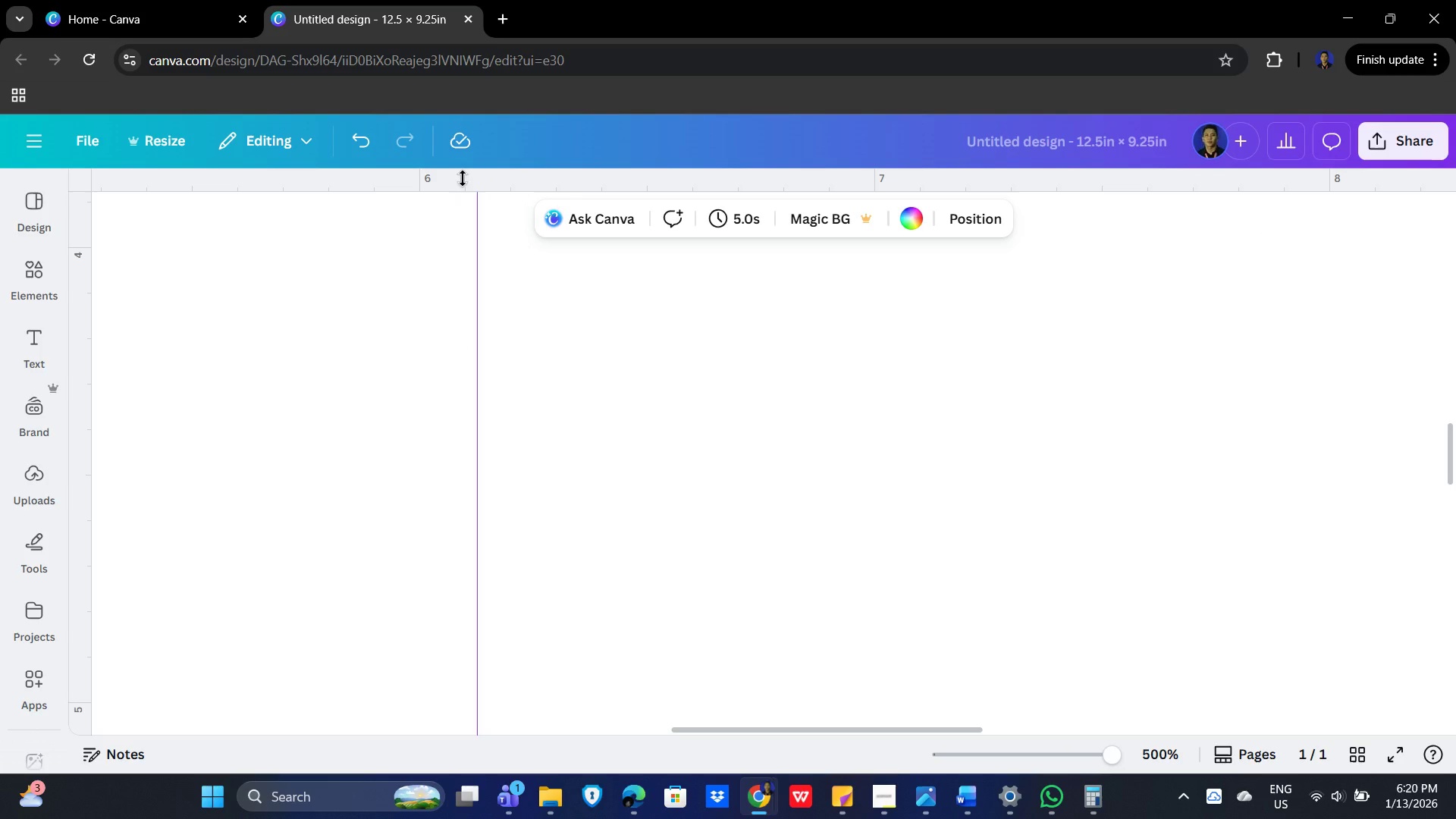 
triple_click([463, 178])
 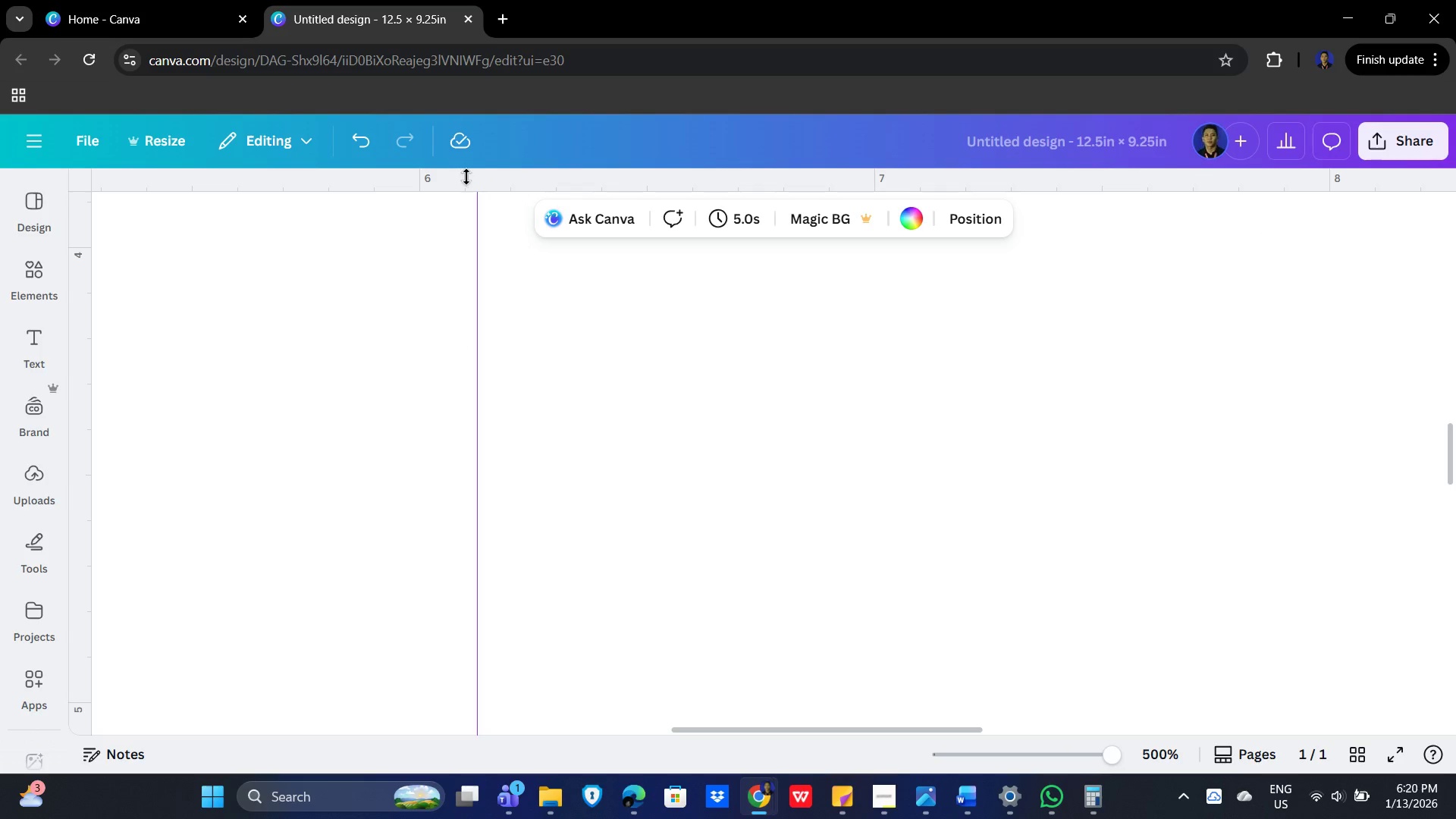 
triple_click([466, 177])
 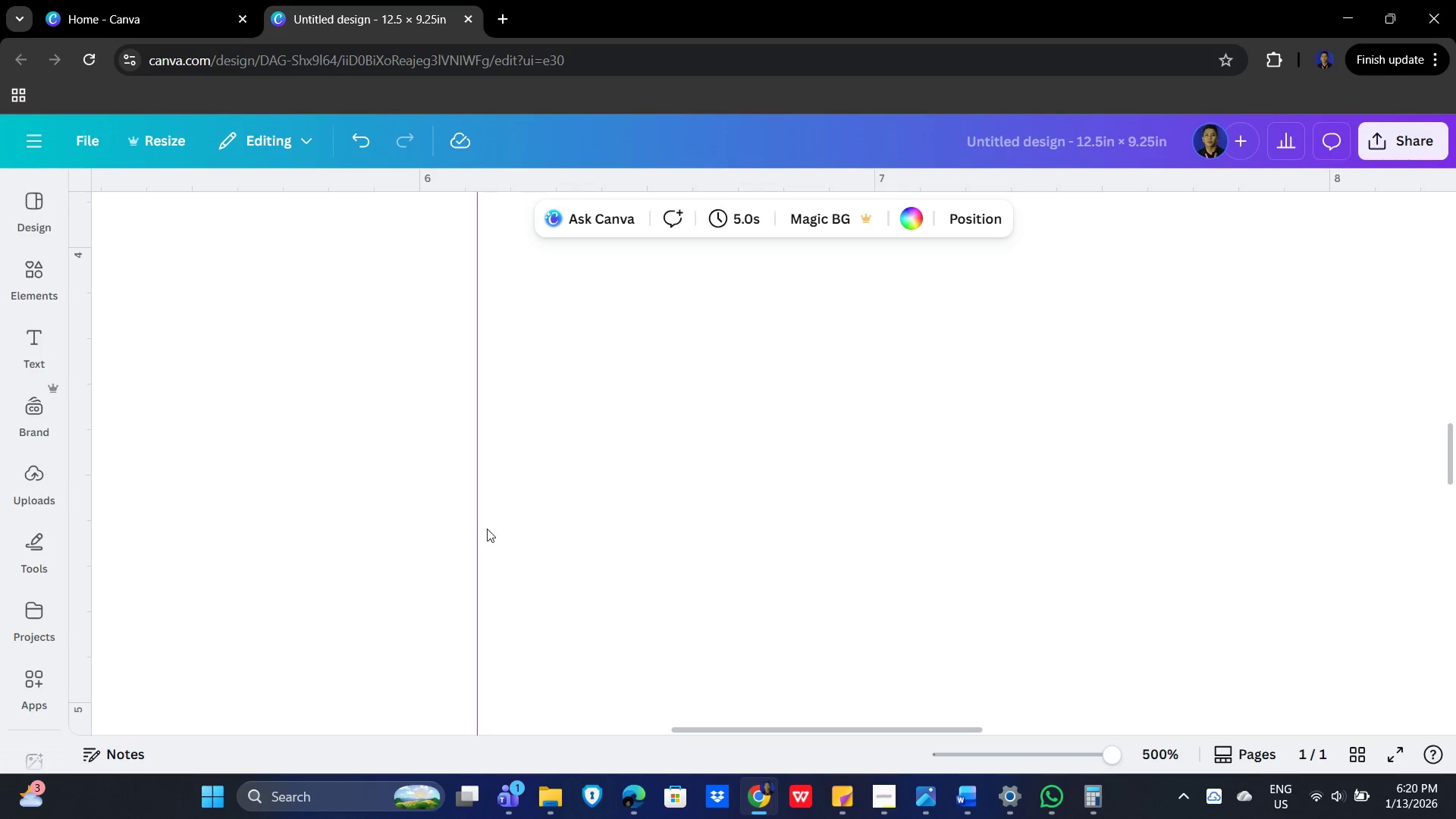 
double_click([489, 530])
 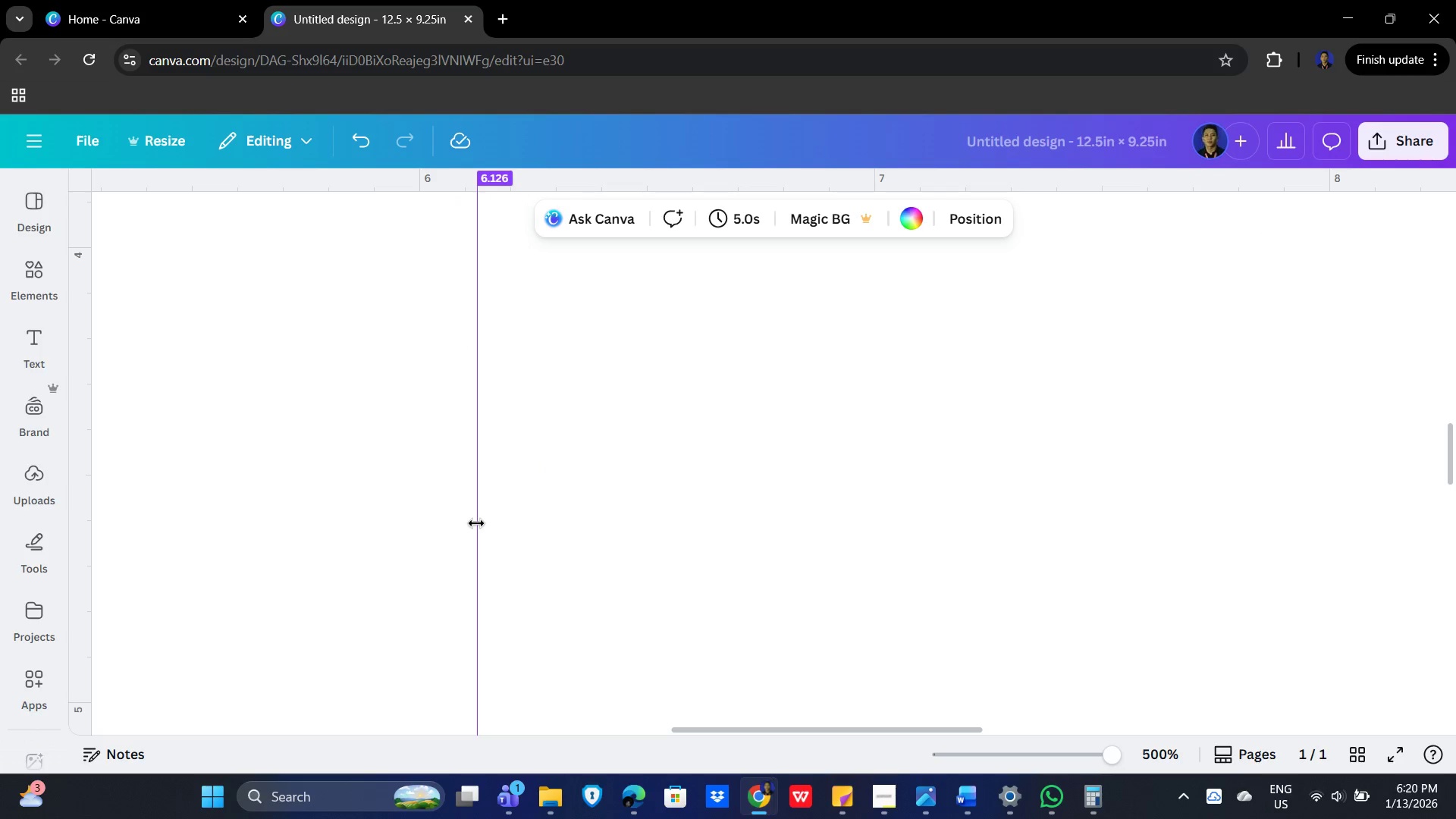 
double_click([479, 522])
 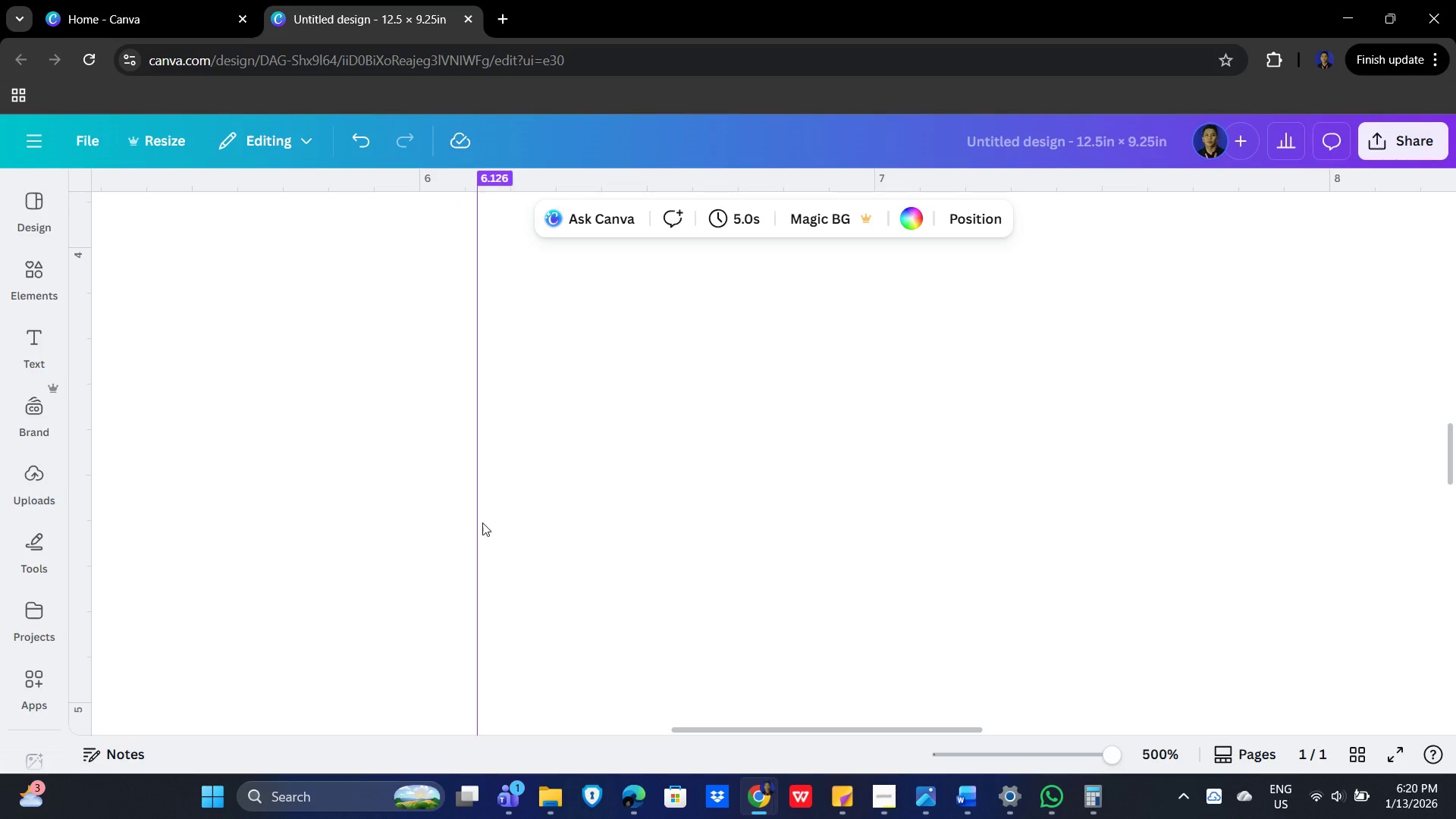 
triple_click([479, 522])
 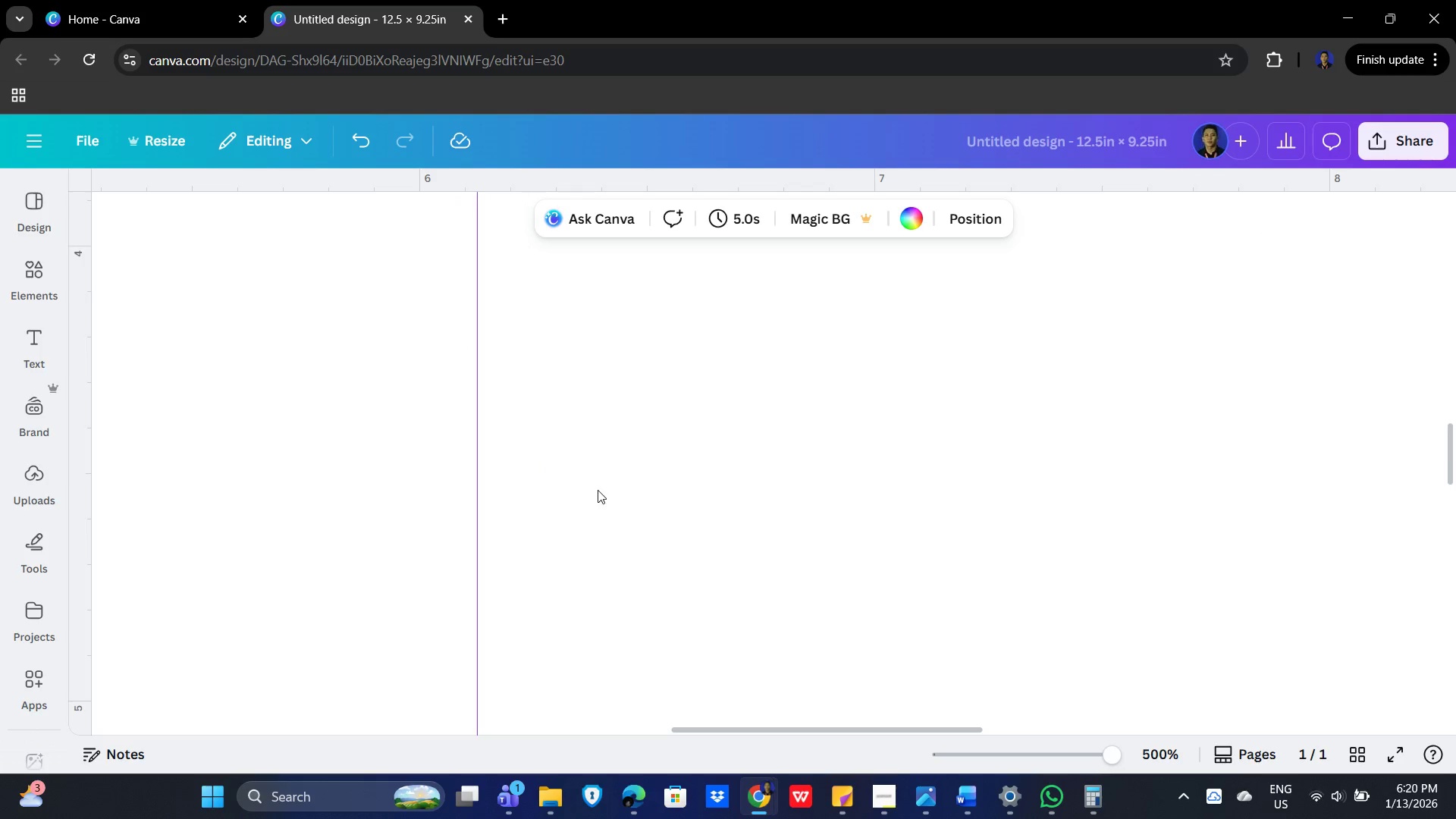 
hold_key(key=ControlLeft, duration=1.52)
scroll: coordinate [597, 454], scroll_direction: down, amount: 17.0
 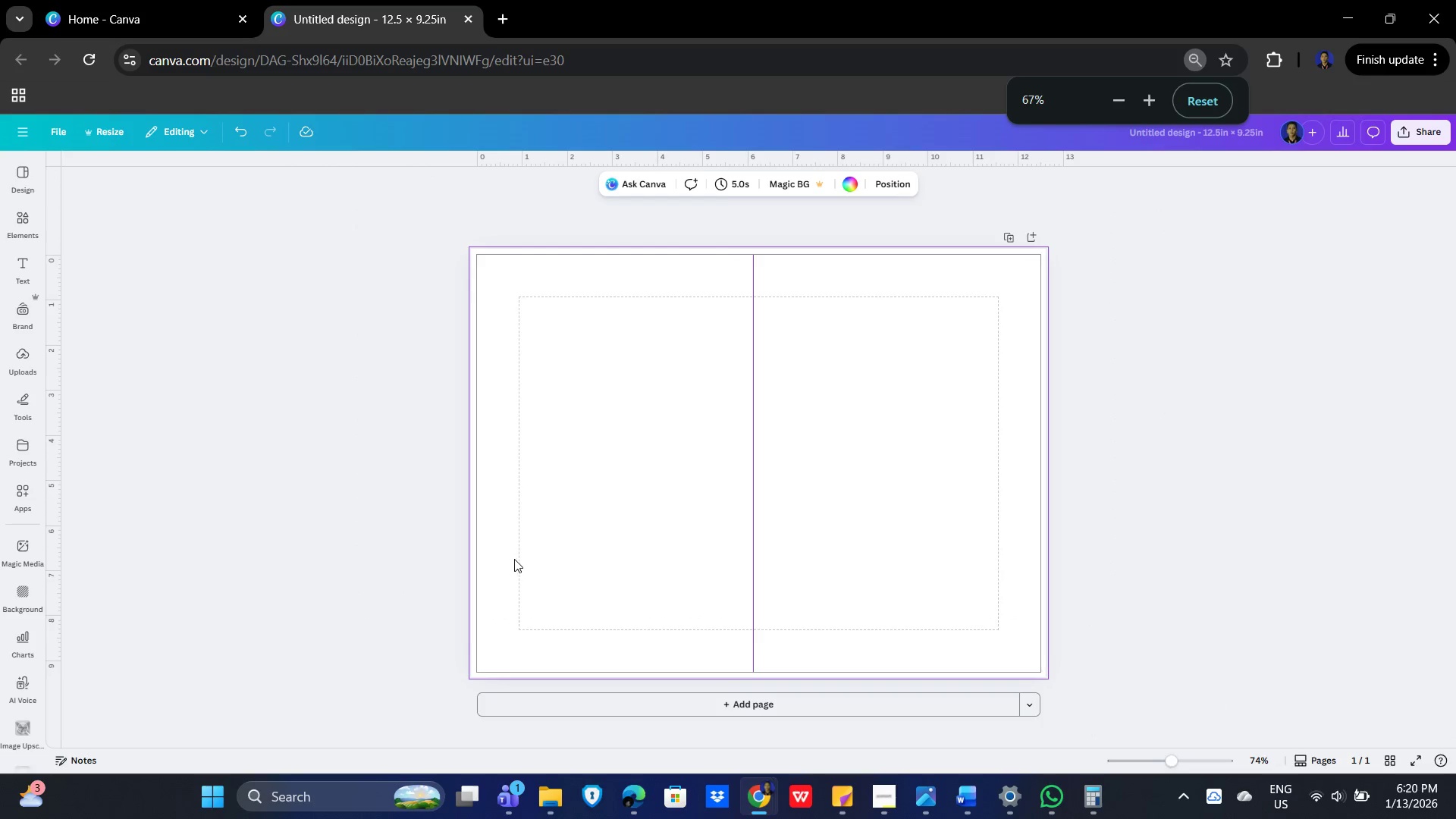 
key(Control+ControlLeft)
 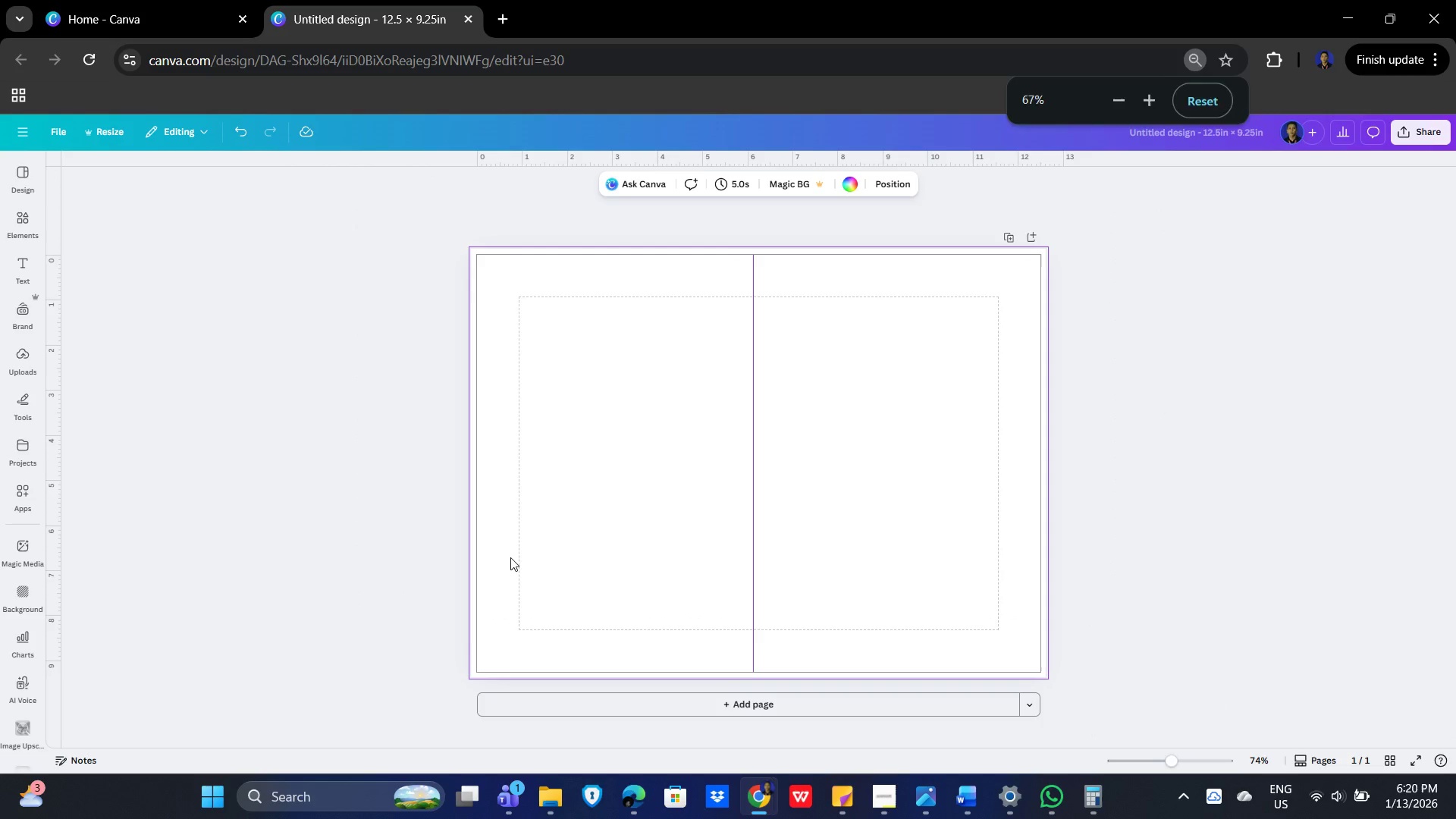 
key(Control+ControlLeft)
 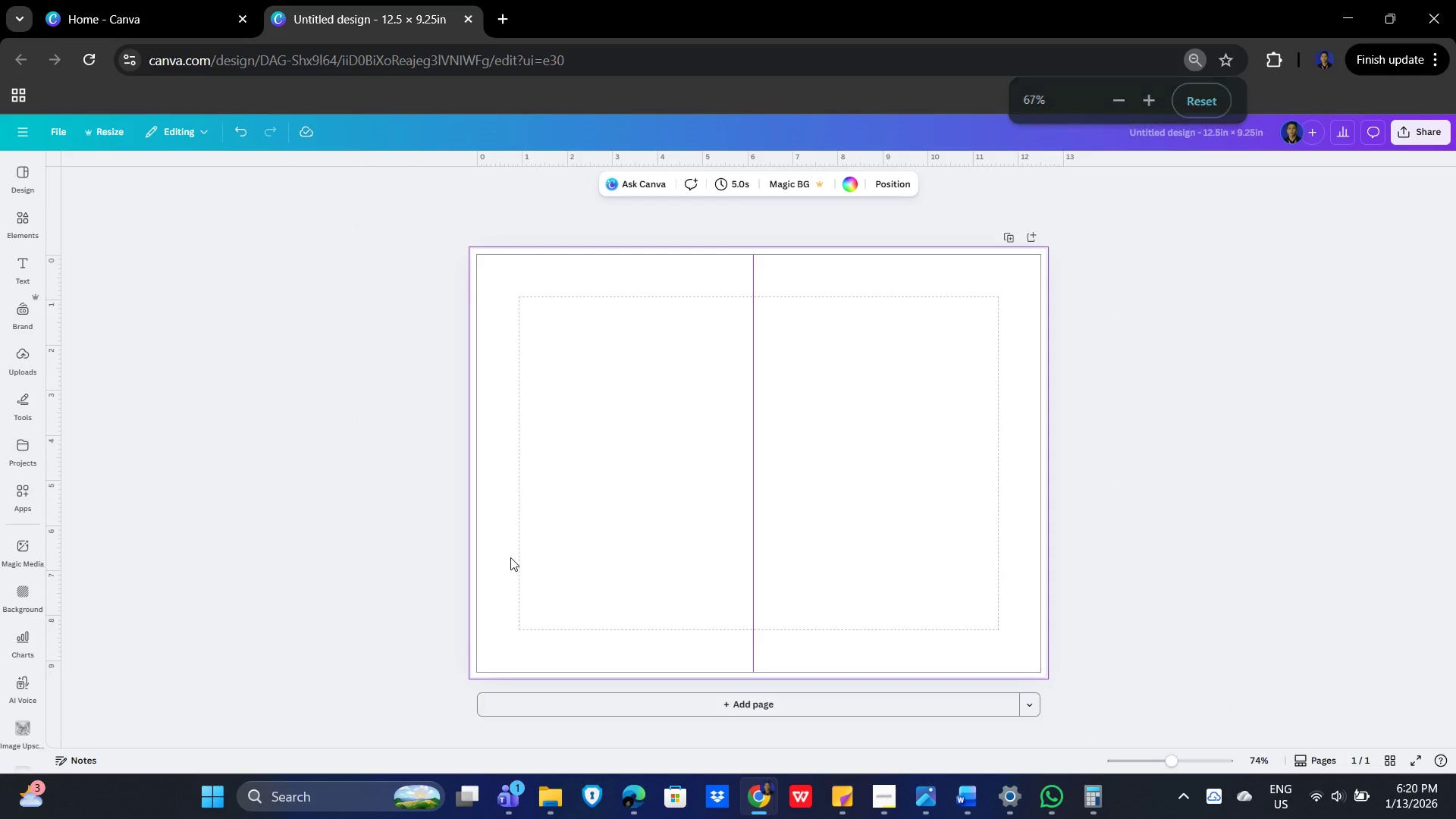 
key(Control+ControlLeft)
 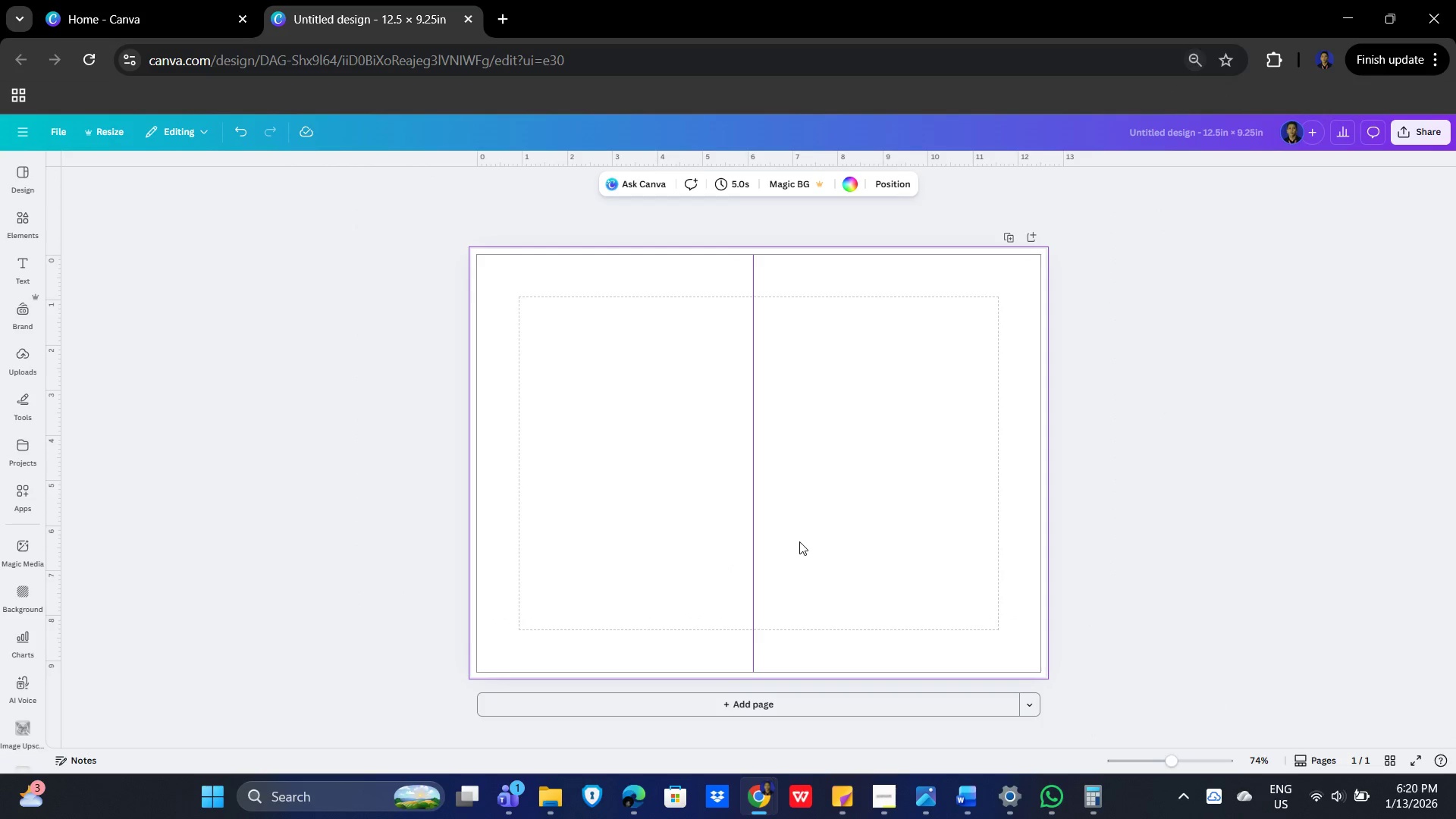 
hold_key(key=ControlLeft, duration=1.52)
scroll: coordinate [799, 540], scroll_direction: up, amount: 5.0
 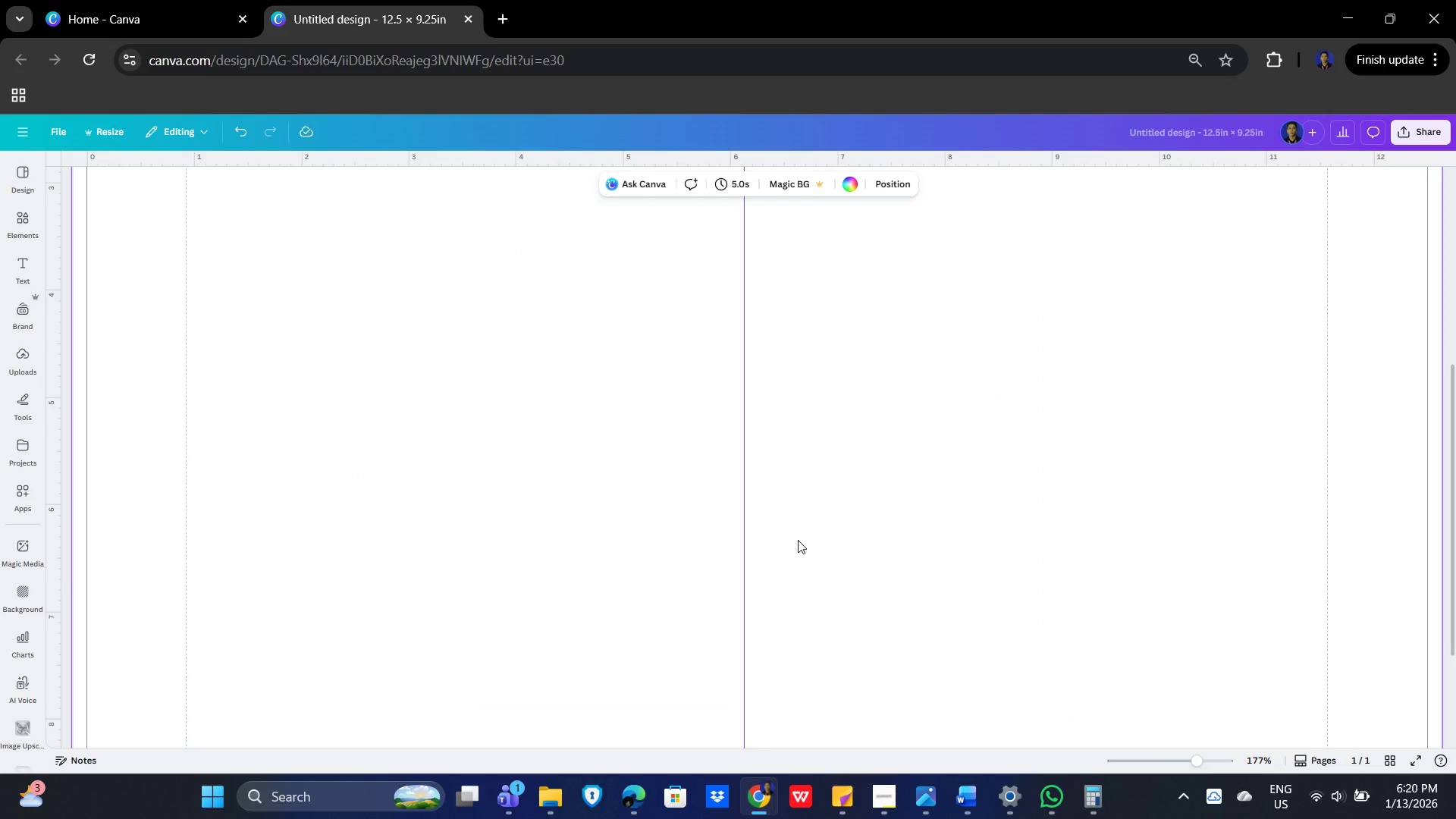 
hold_key(key=ControlLeft, duration=0.42)
 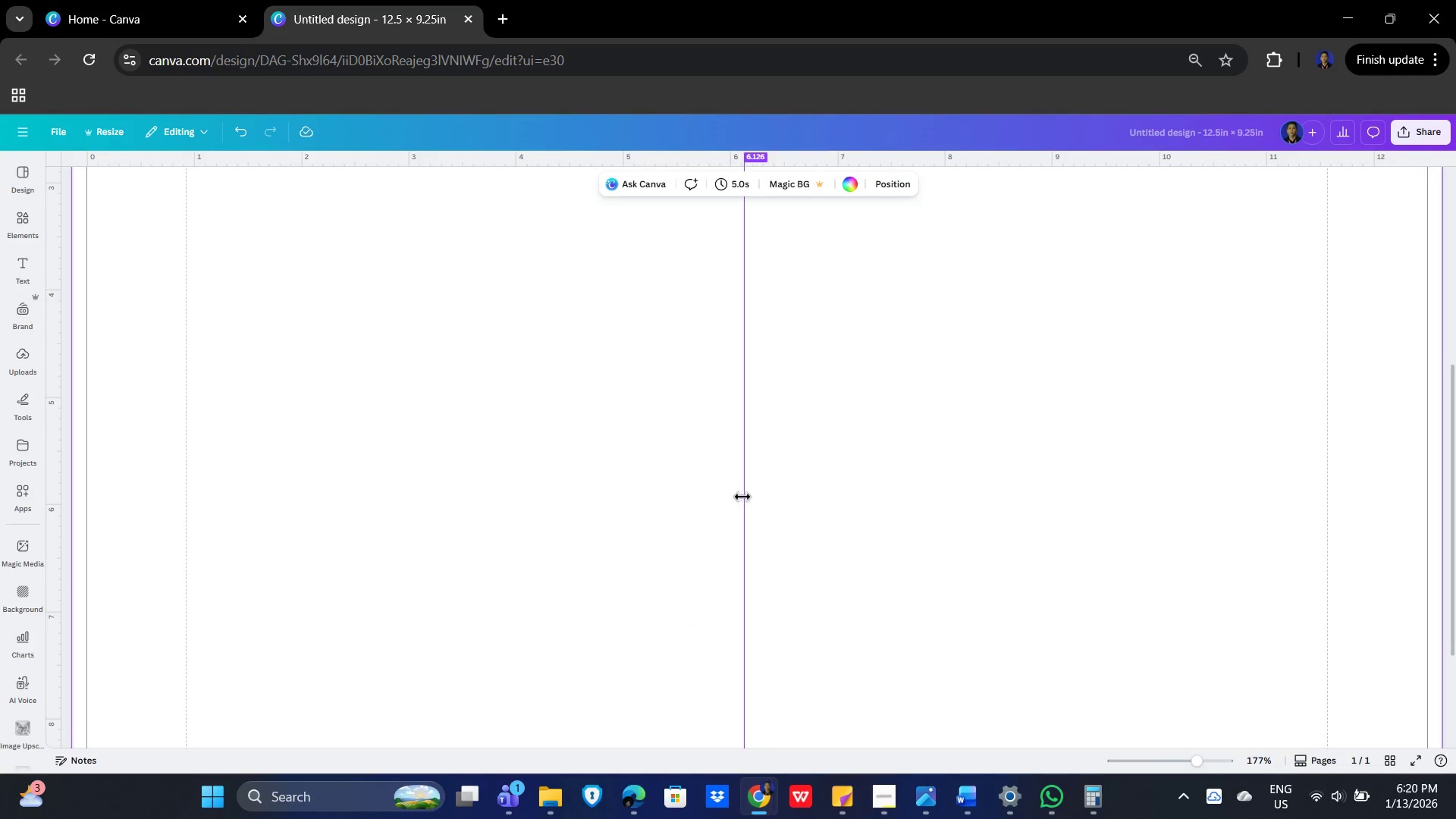 
left_click([742, 496])
 